 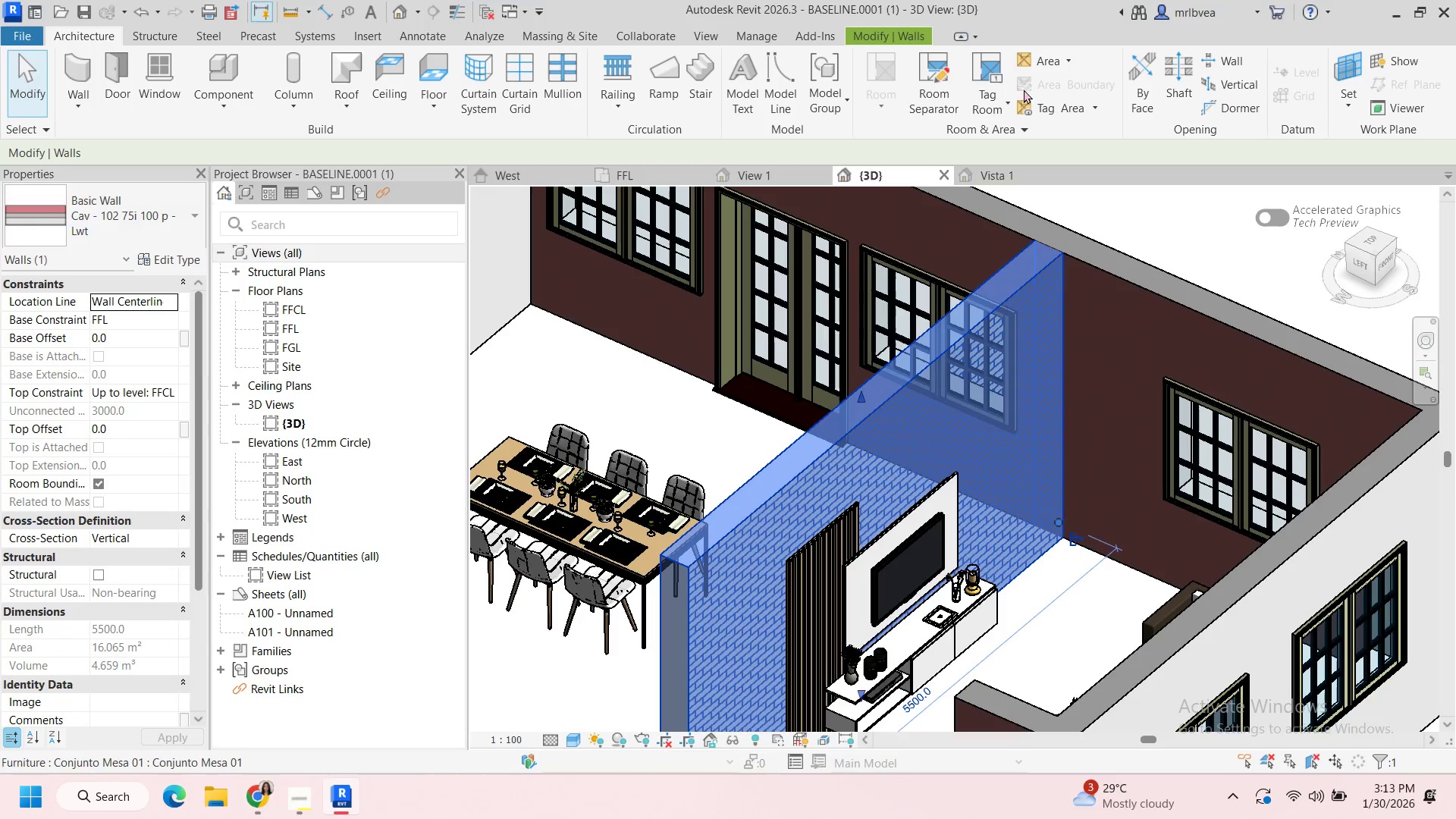 
key(Escape)
type(pt)
 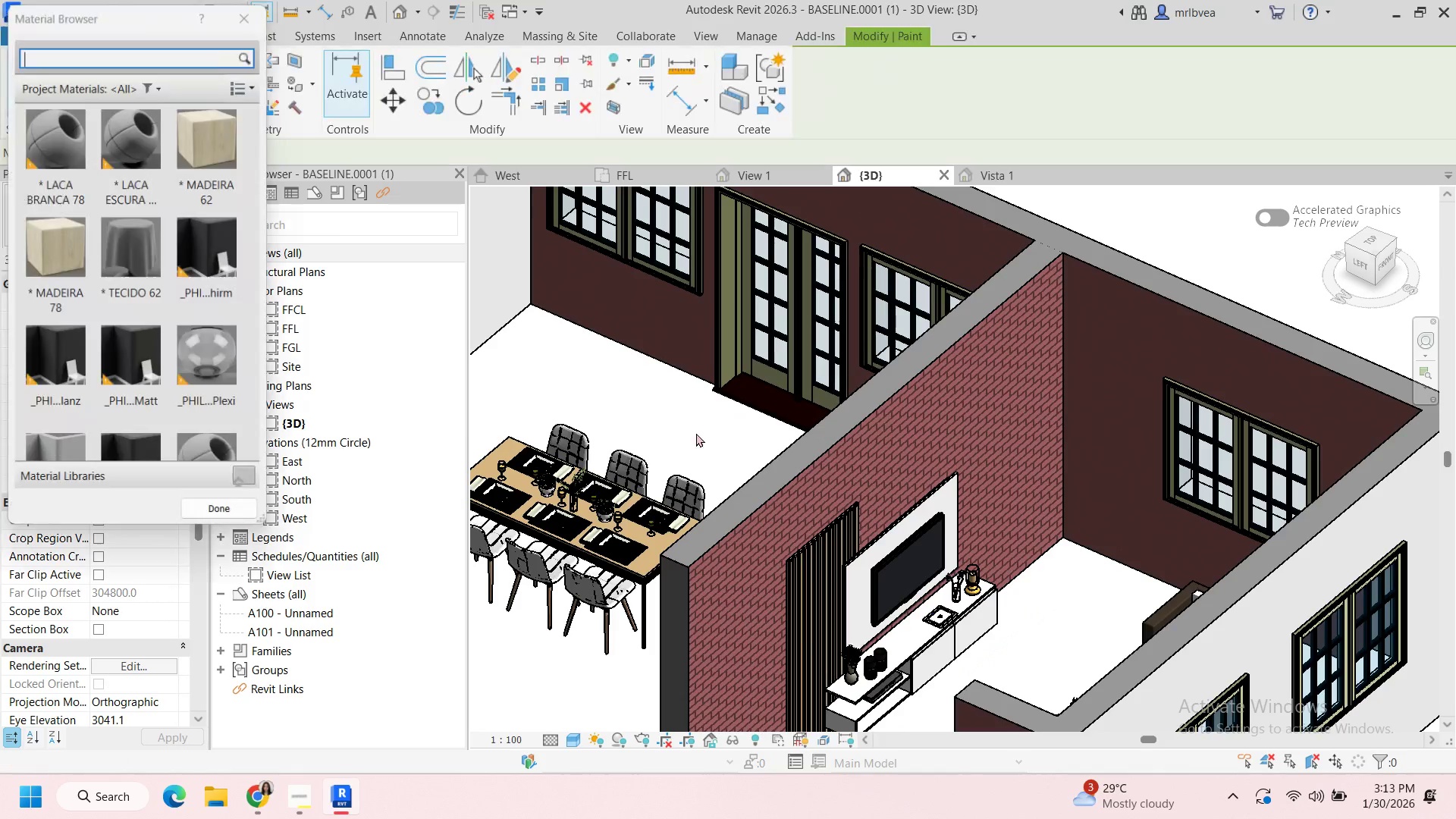 
scroll: coordinate [162, 314], scroll_direction: down, amount: 17.0
 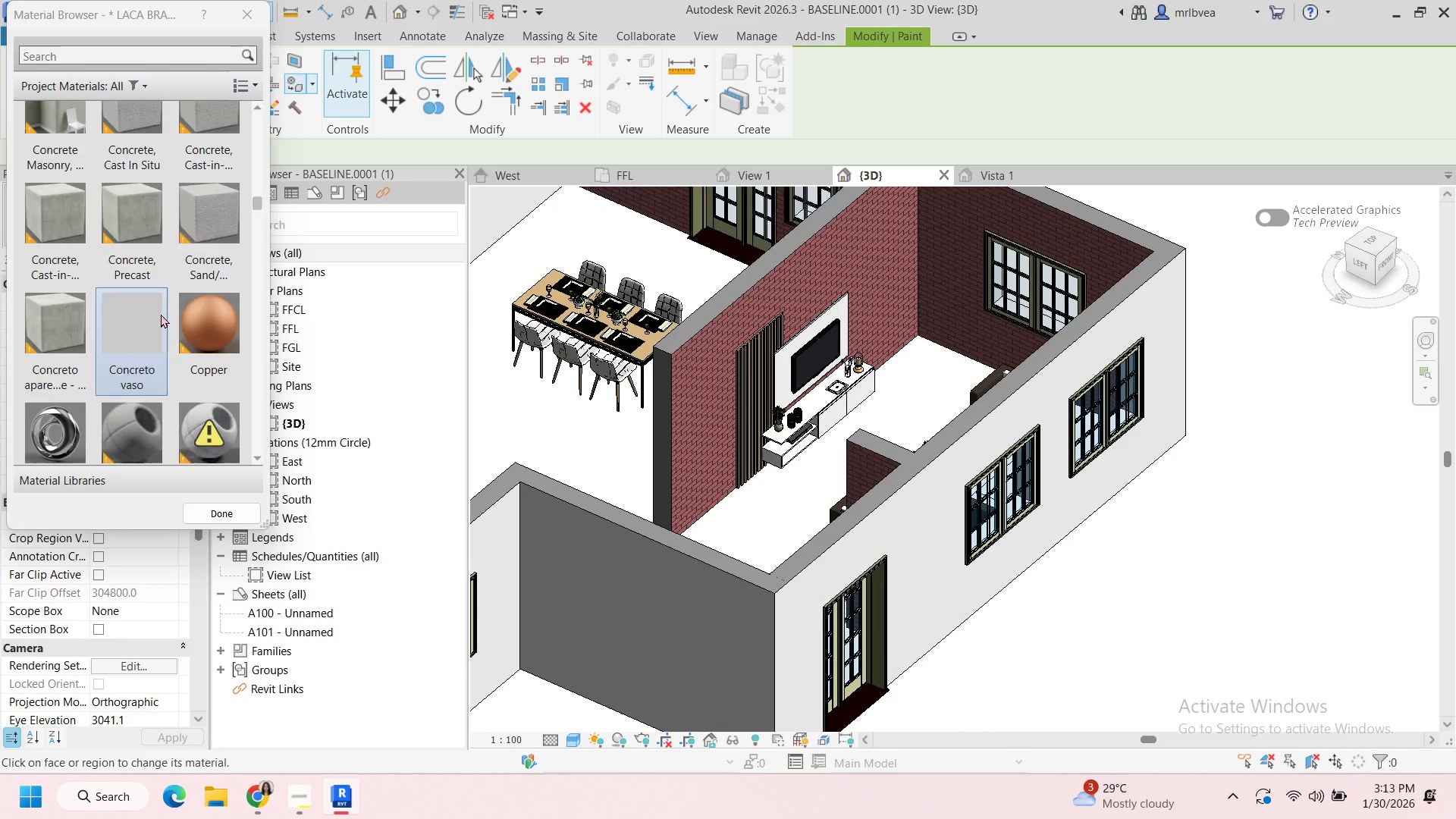 
scroll: coordinate [162, 339], scroll_direction: down, amount: 10.0
 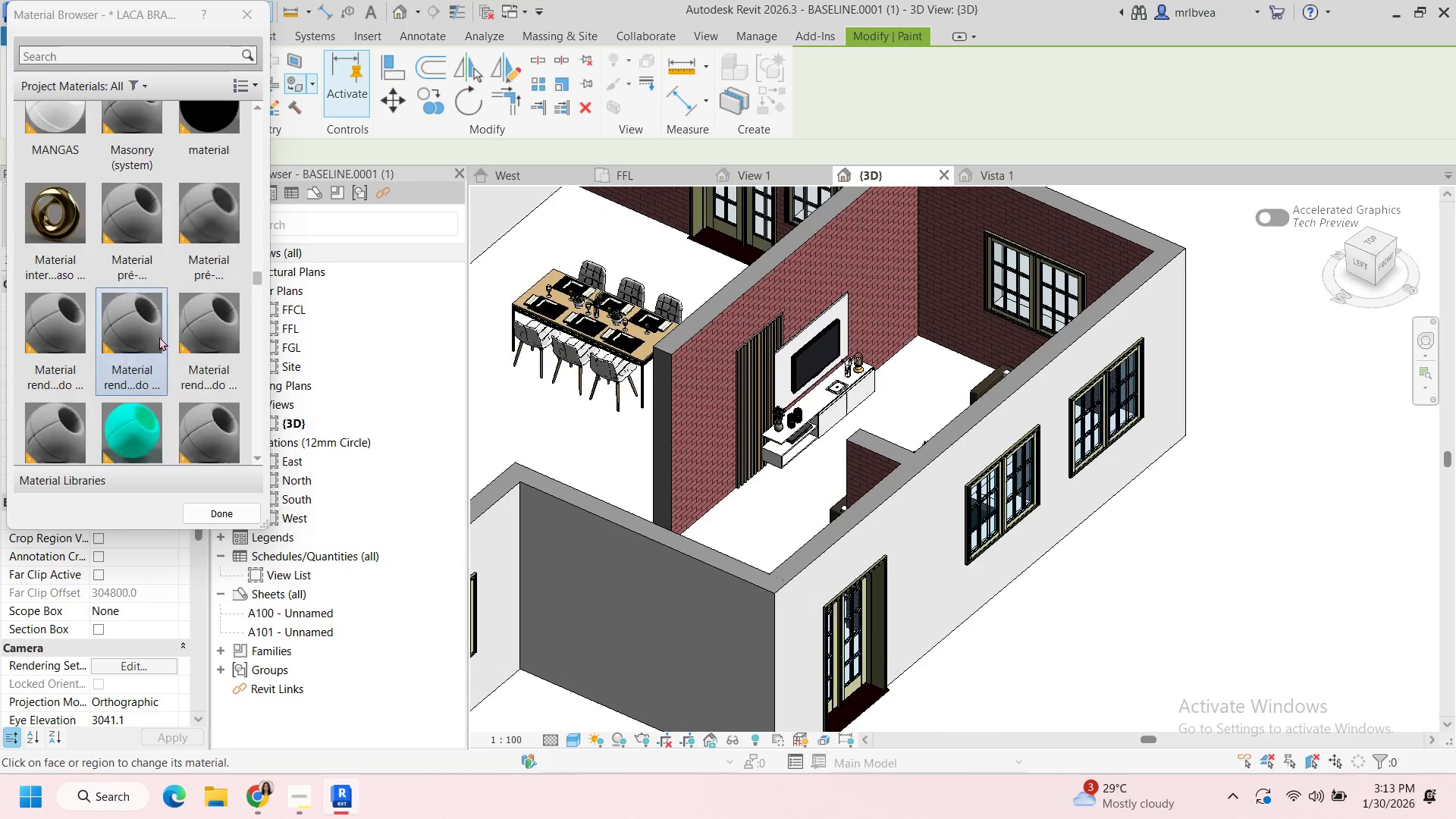 
scroll: coordinate [159, 337], scroll_direction: up, amount: 4.0
 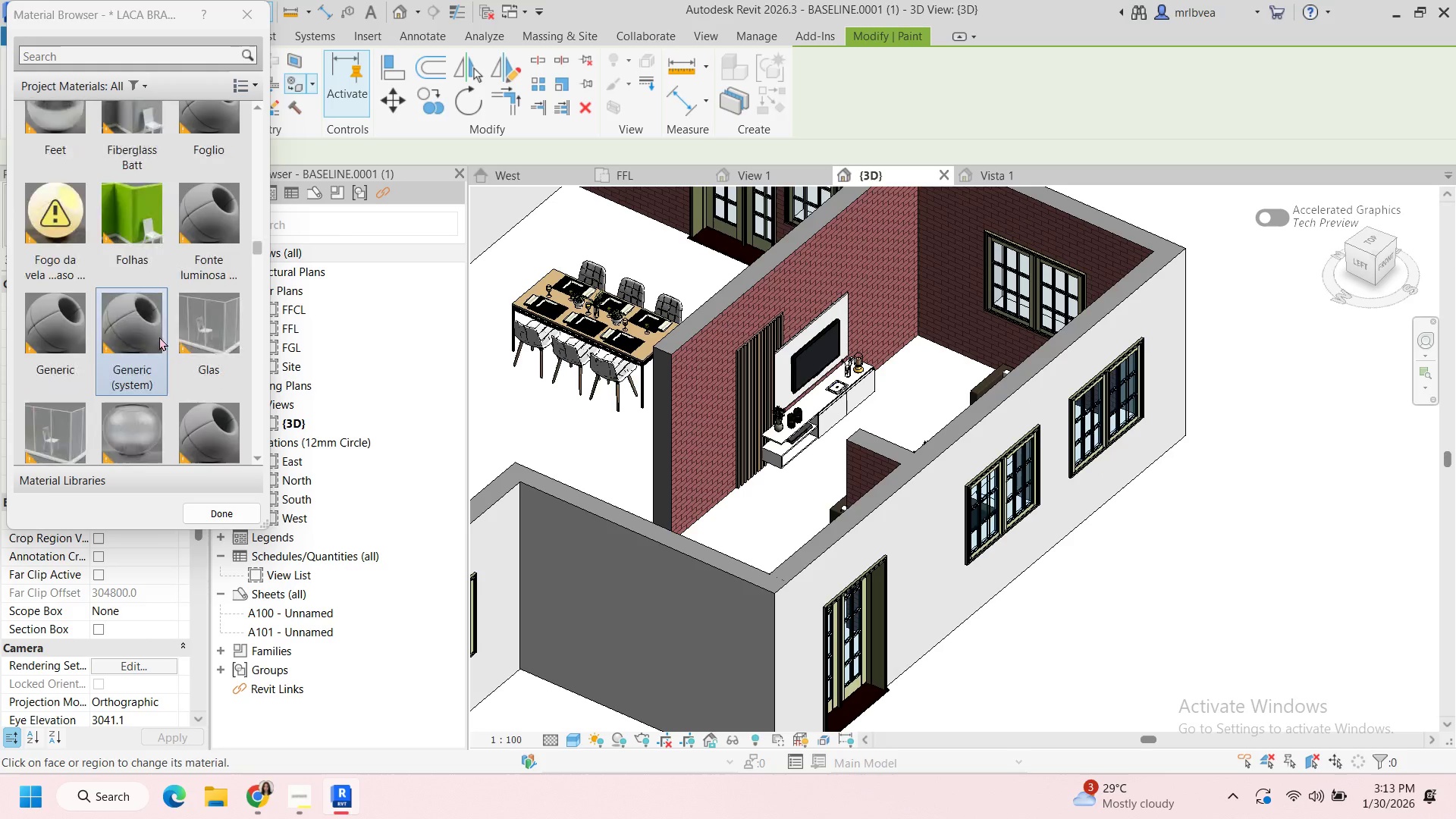 
scroll: coordinate [158, 336], scroll_direction: down, amount: 18.0
 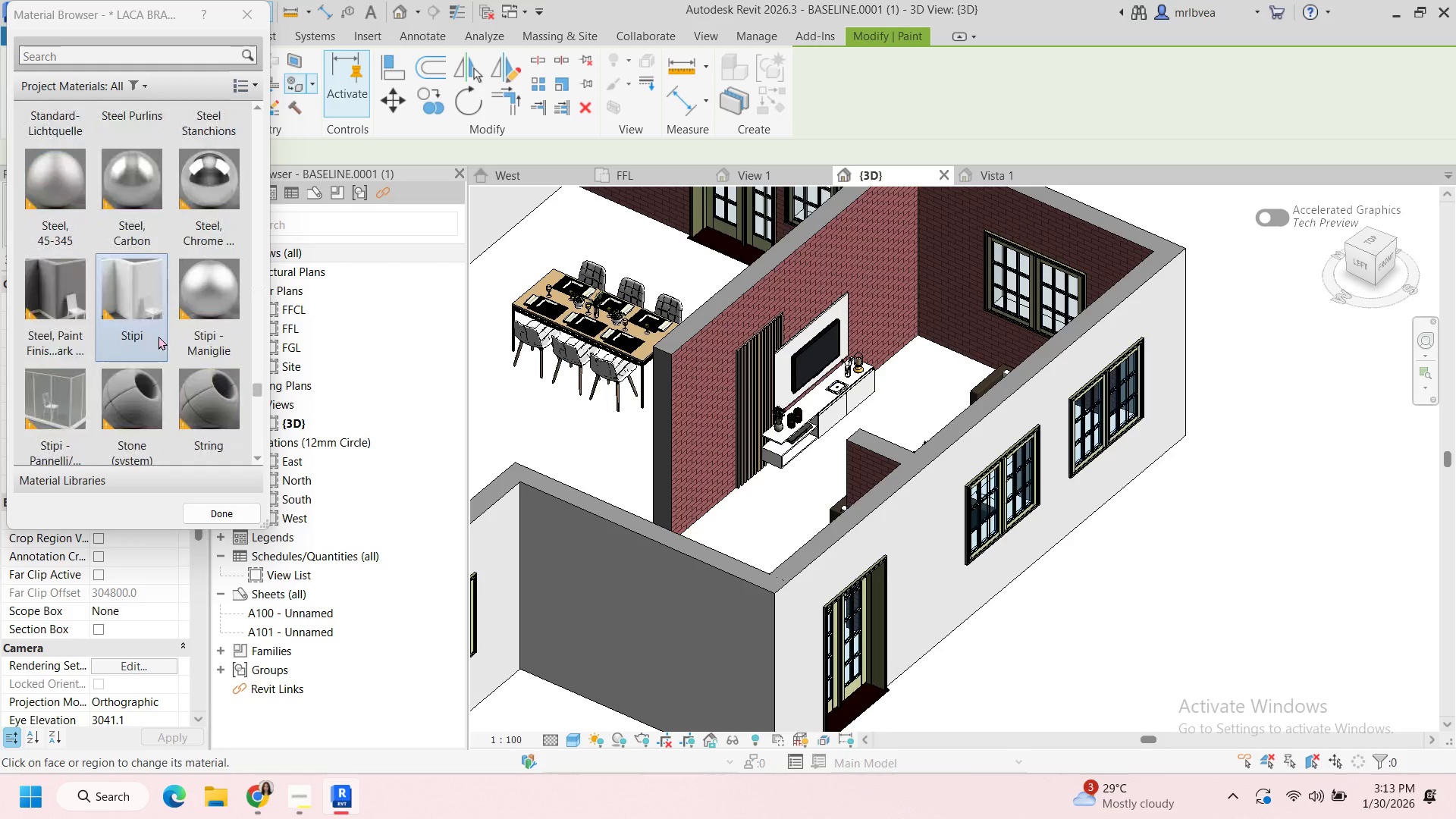 
scroll: coordinate [158, 336], scroll_direction: none, amount: 0.0
 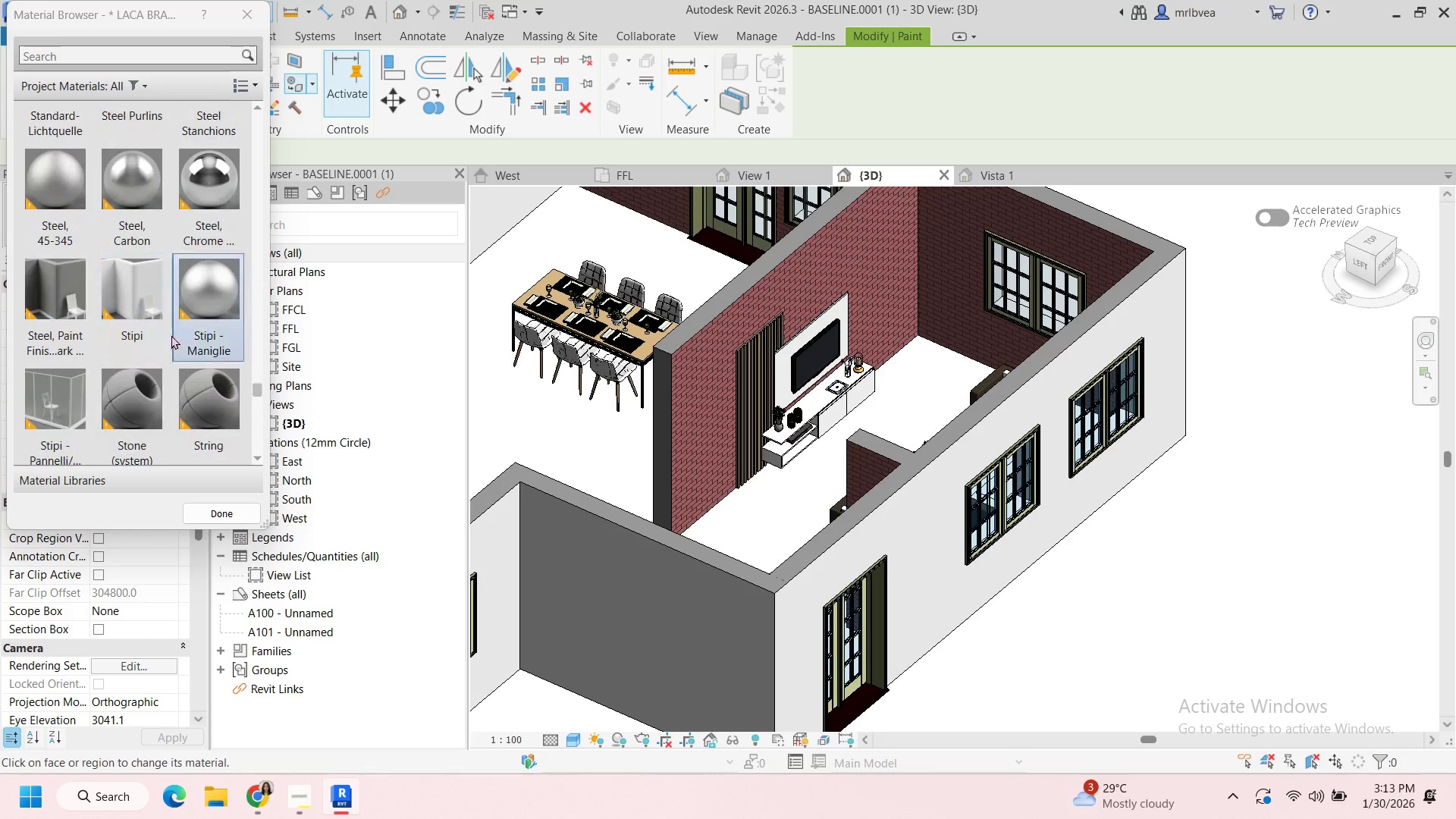 
scroll: coordinate [171, 335], scroll_direction: down, amount: 2.0
 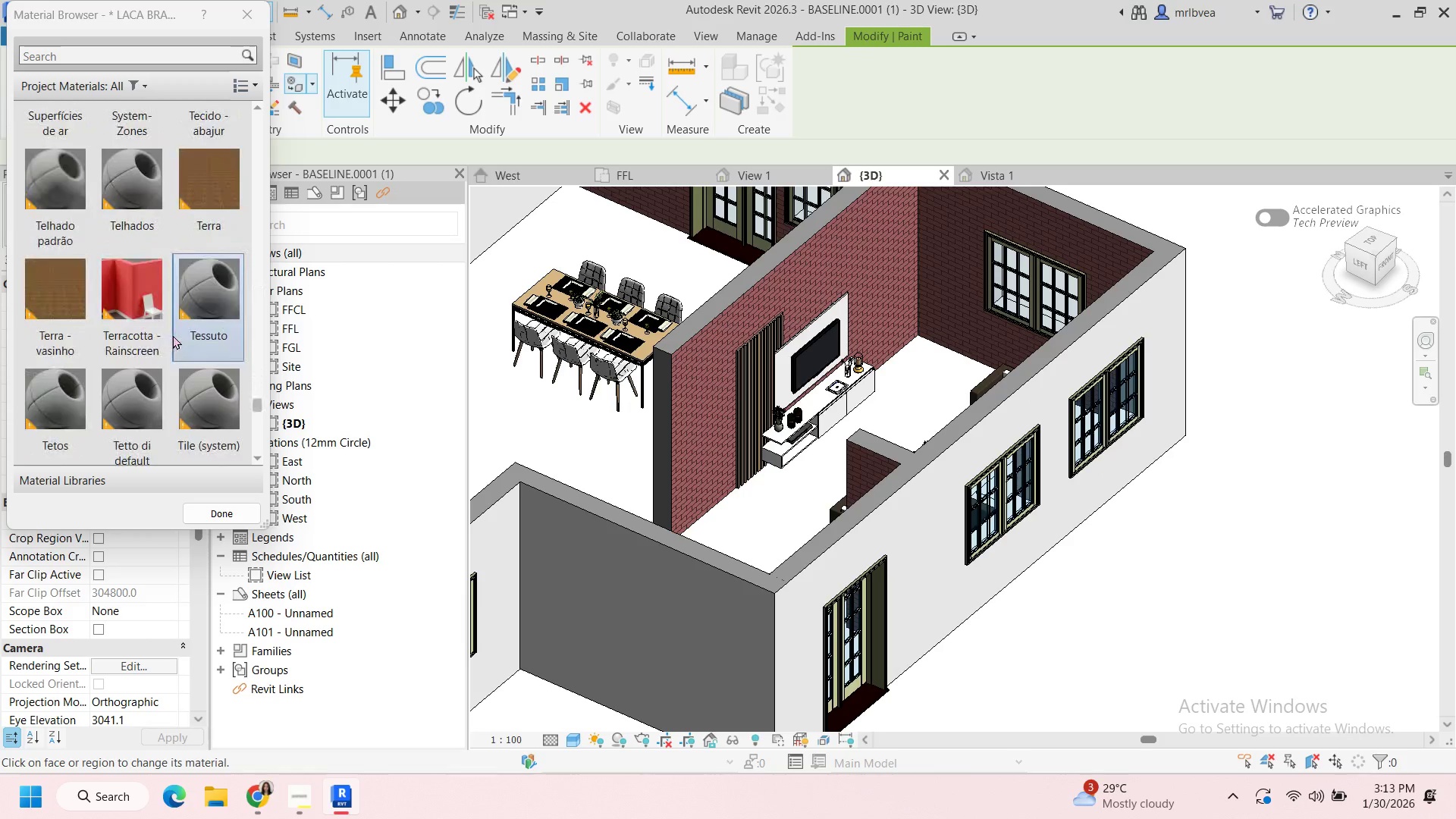 
scroll: coordinate [173, 335], scroll_direction: up, amount: 1.0
 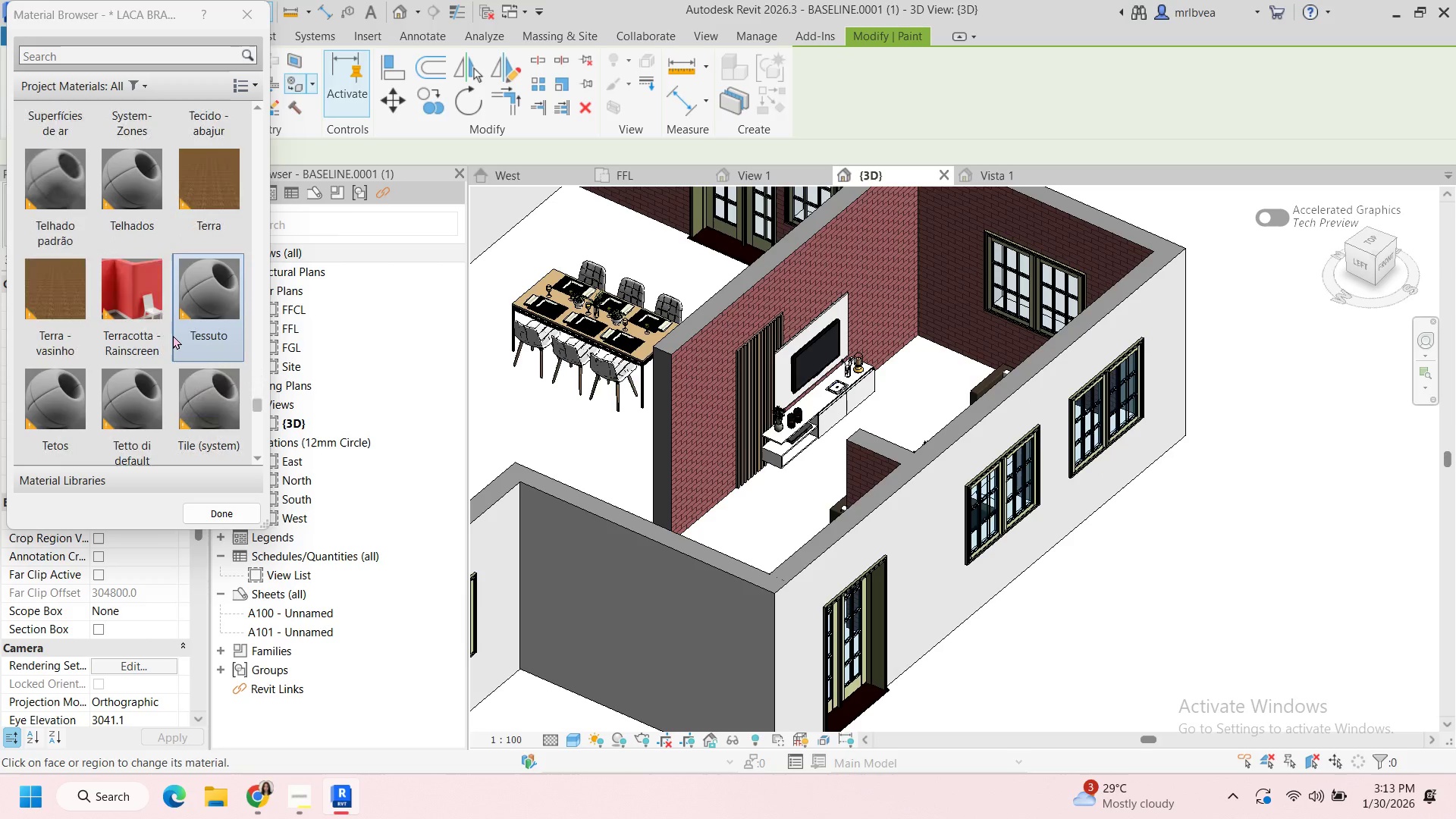 
scroll: coordinate [173, 335], scroll_direction: down, amount: 1.0
 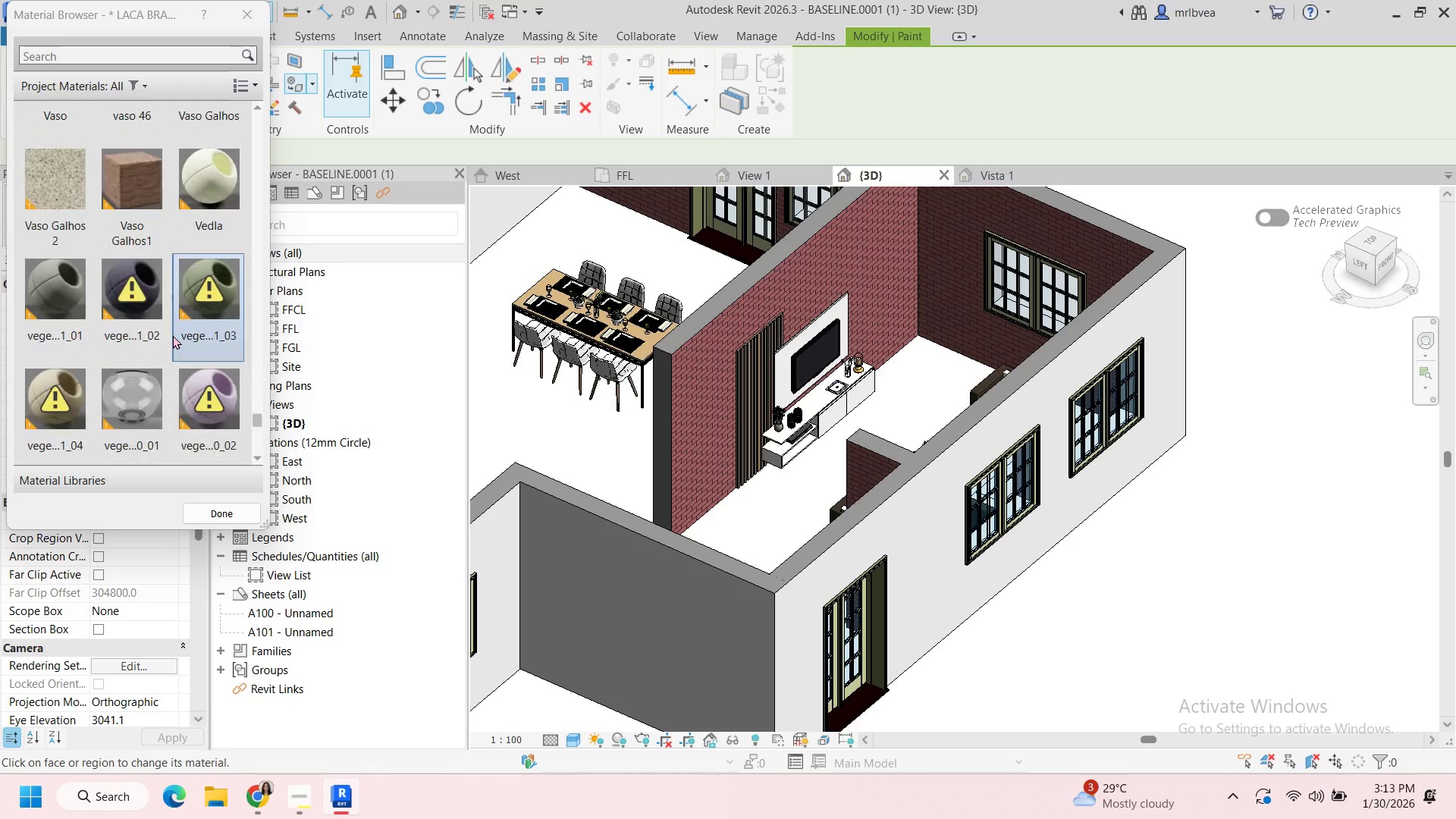 
scroll: coordinate [173, 335], scroll_direction: up, amount: 1.0
 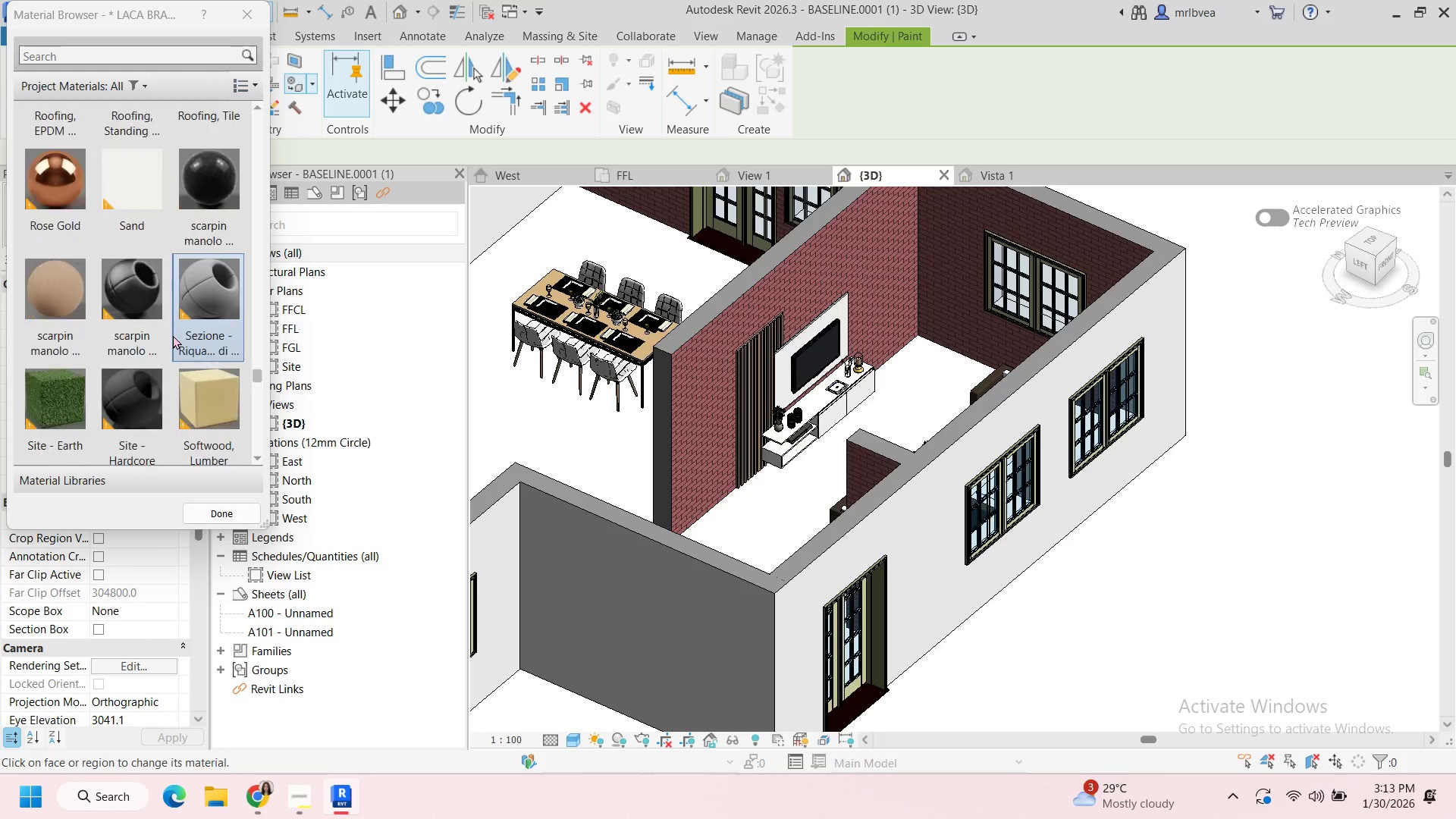 
scroll: coordinate [175, 335], scroll_direction: down, amount: 2.0
 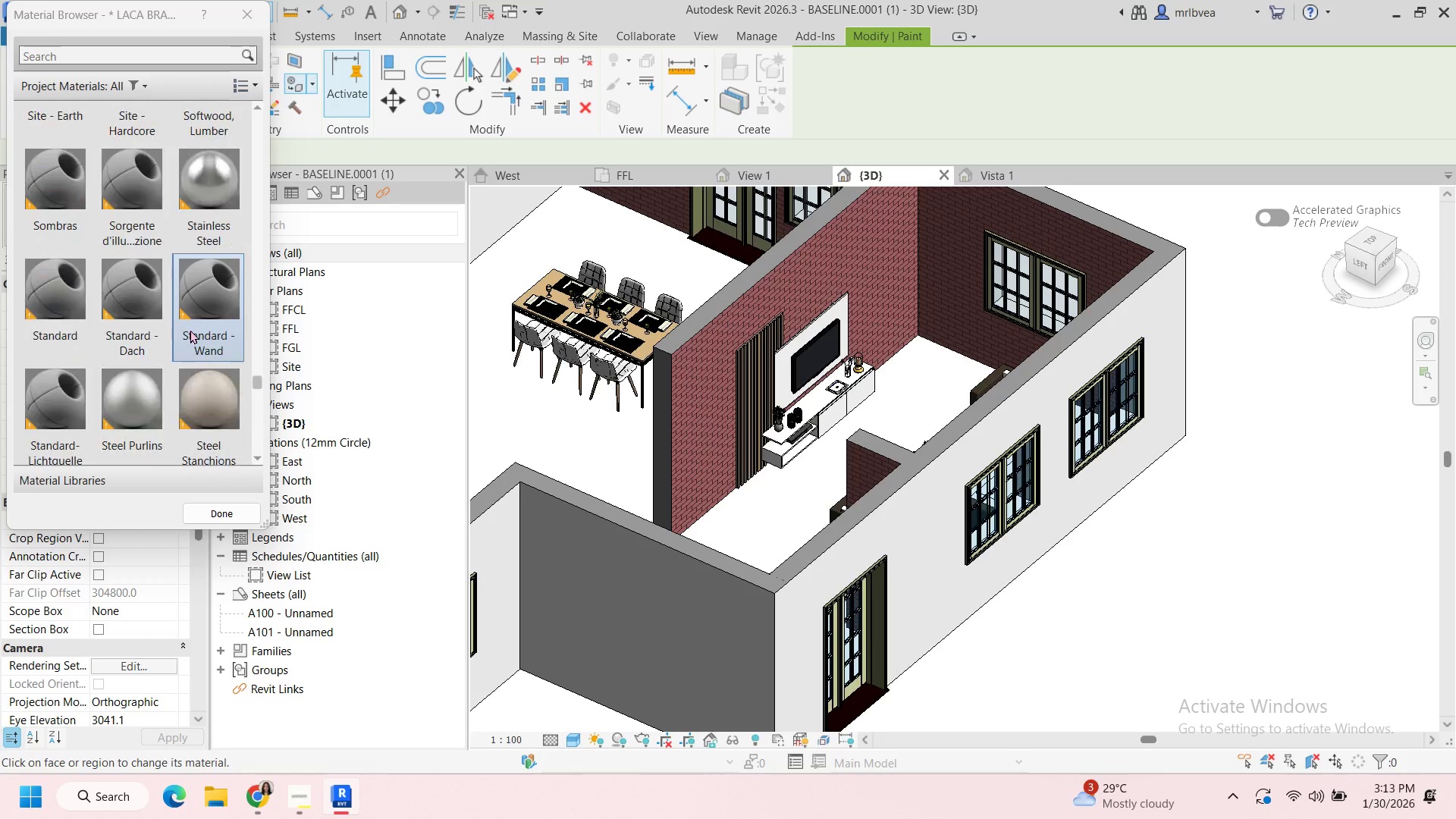 
scroll: coordinate [192, 325], scroll_direction: up, amount: 1.0
 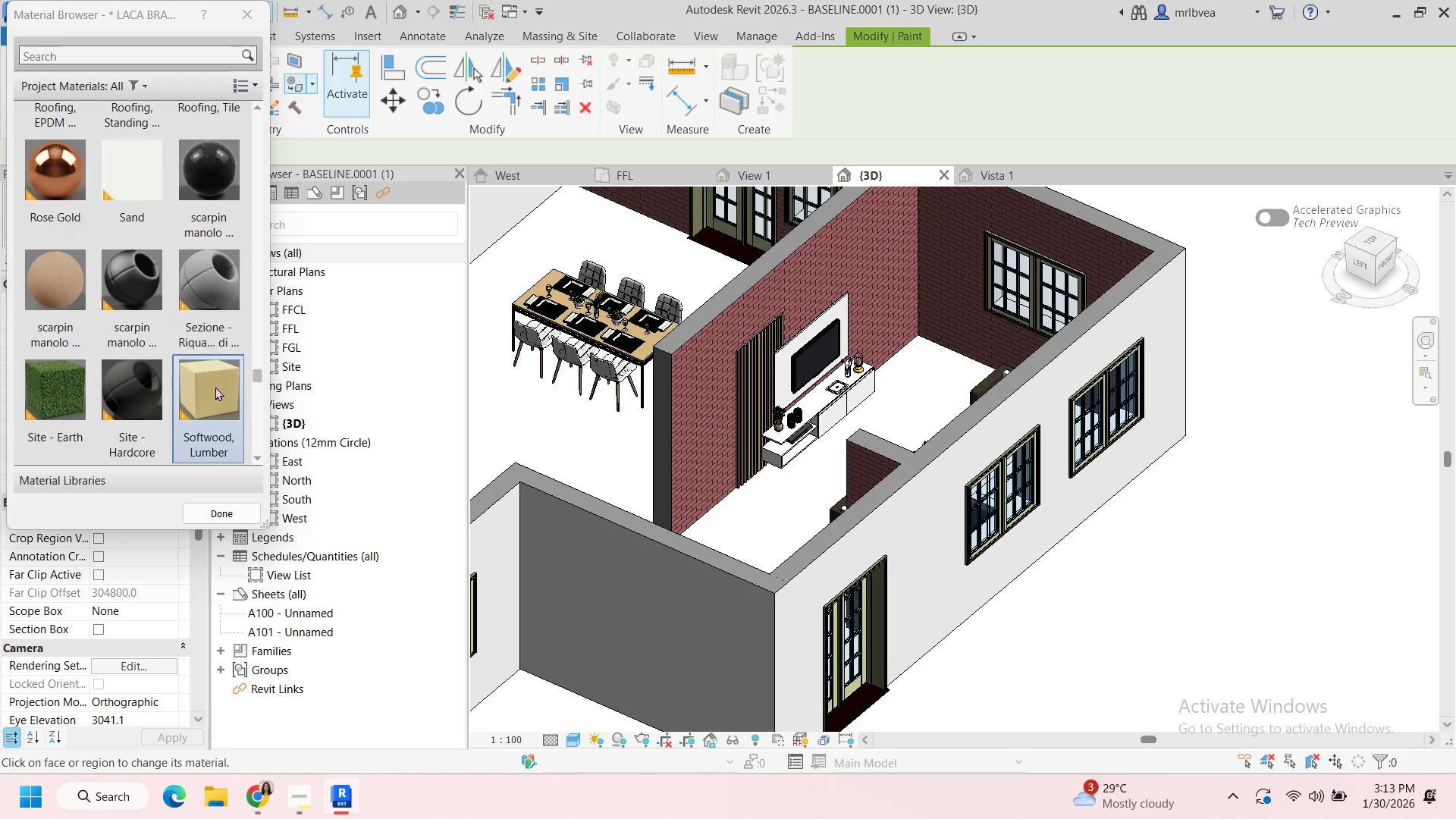 
left_click([215, 387])
 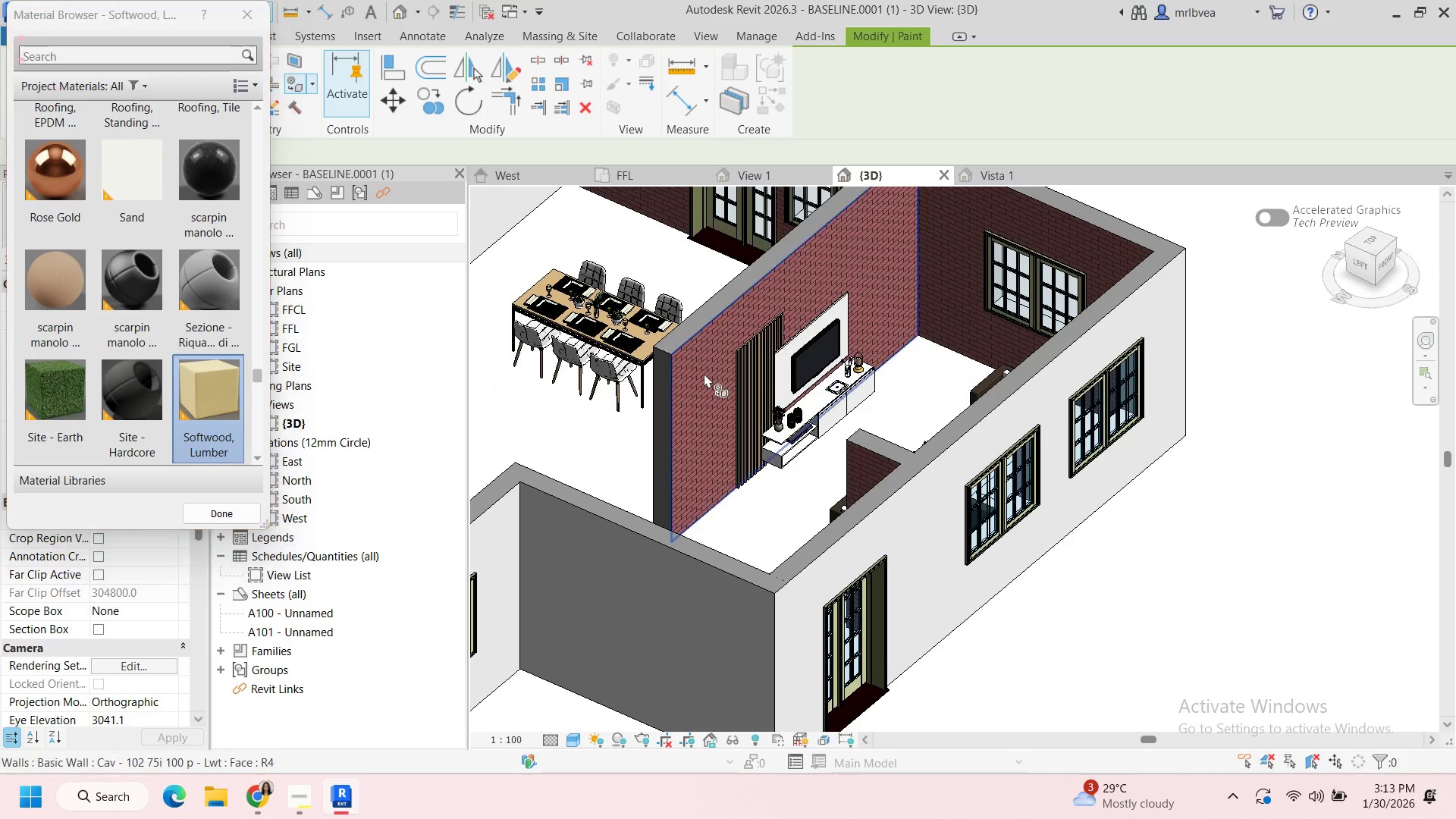 
left_click([700, 373])
 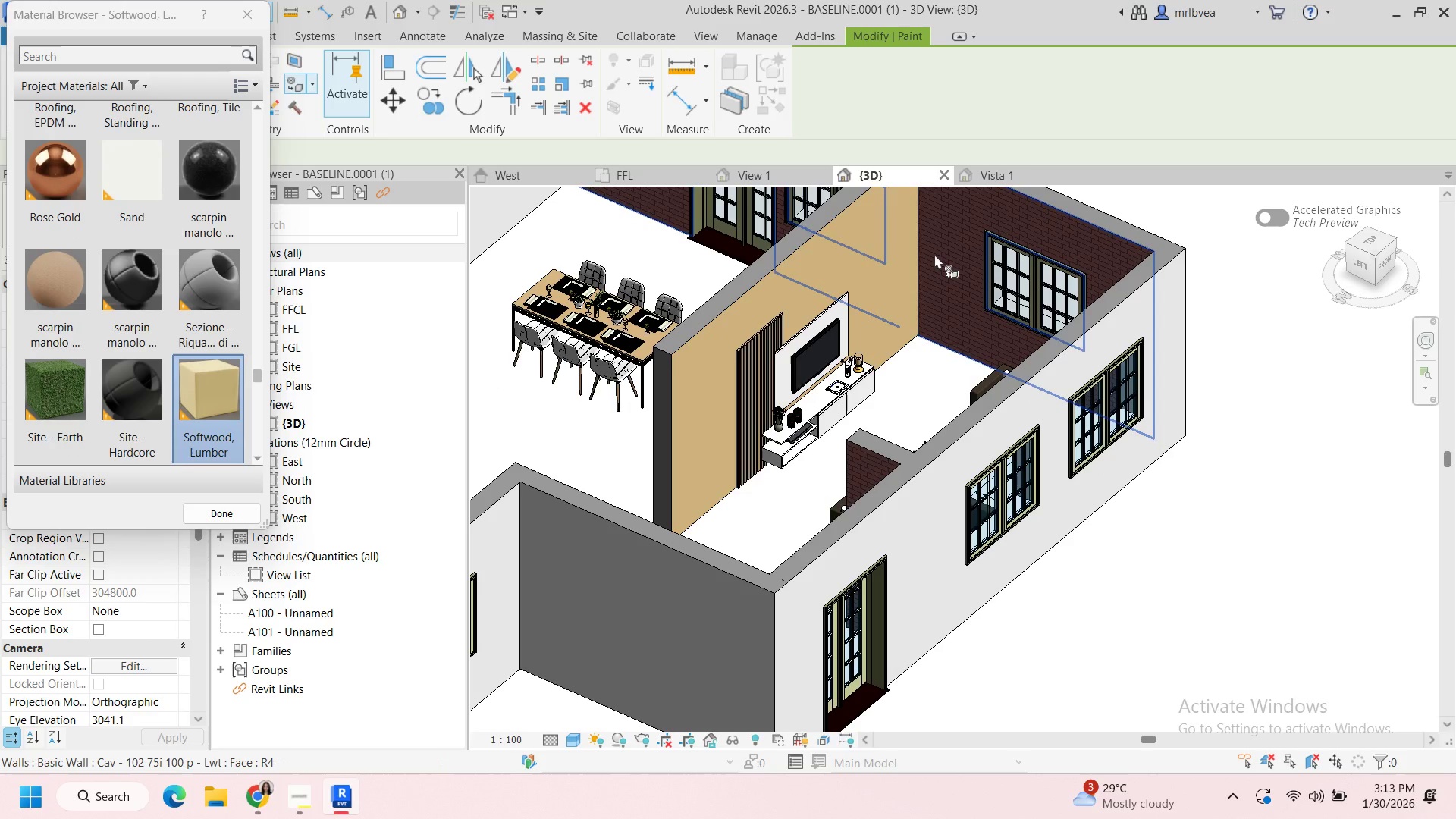 
left_click([943, 253])
 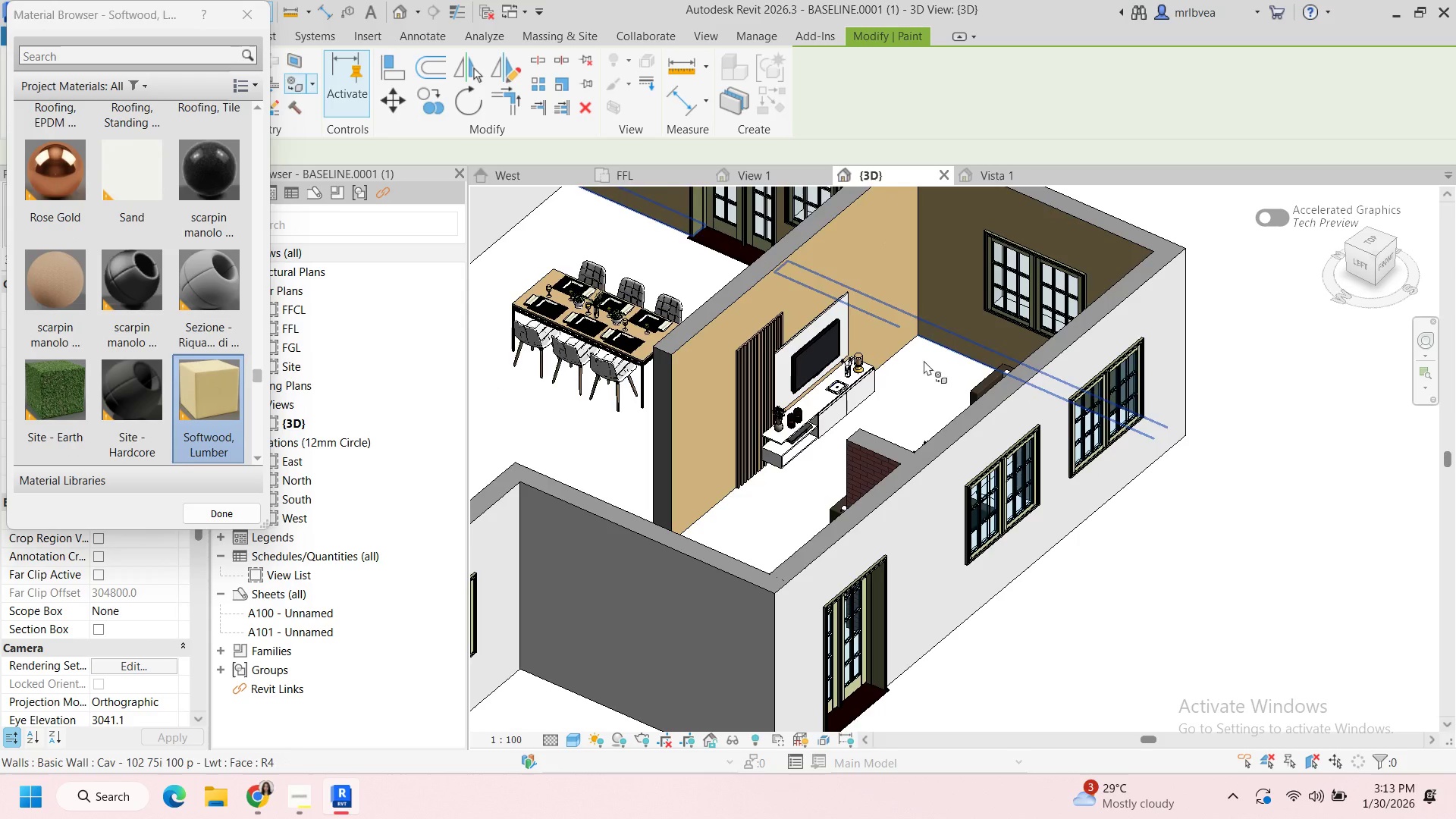 
hold_key(key=ShiftLeft, duration=1.25)
 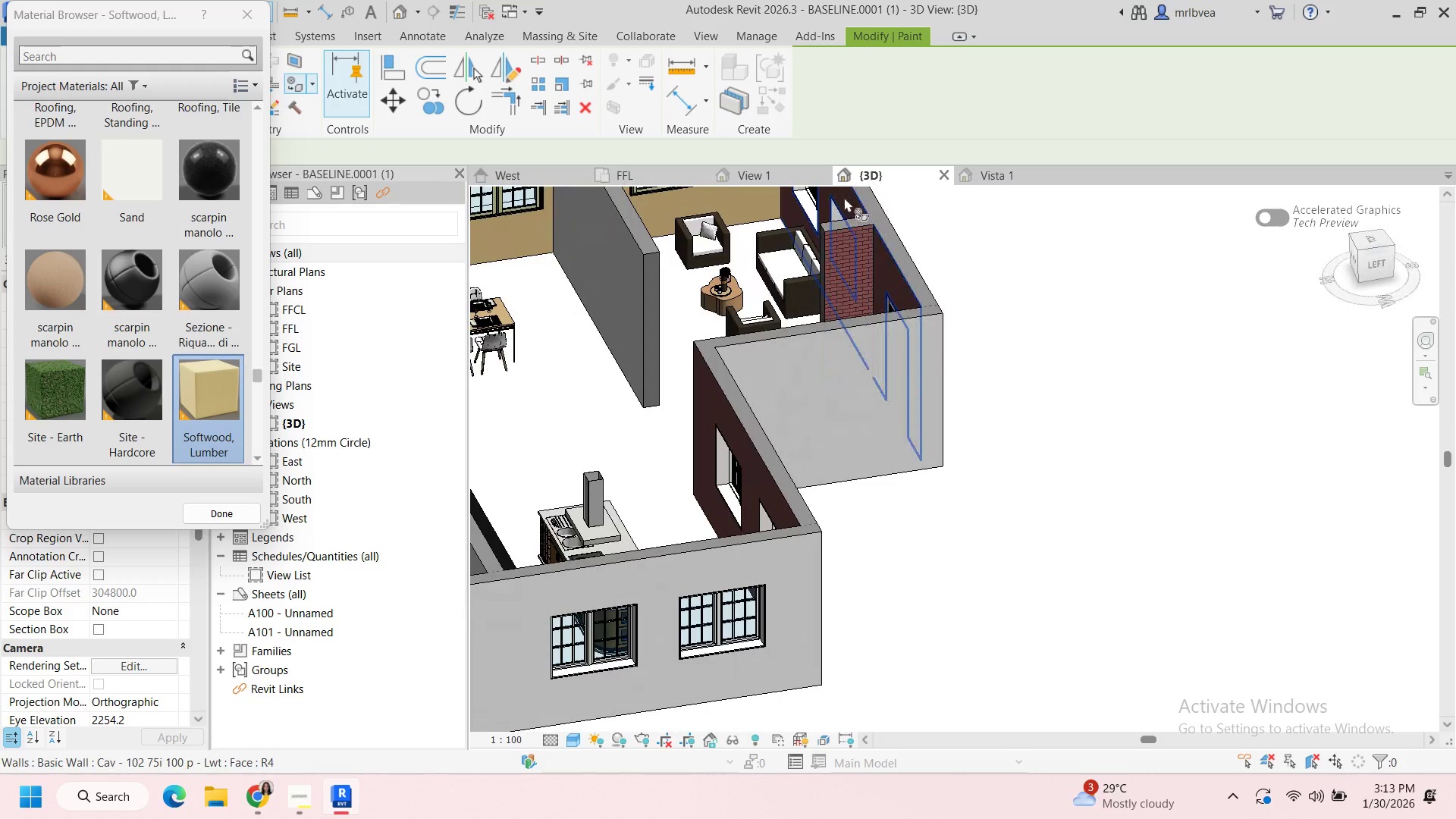 
scroll: coordinate [866, 394], scroll_direction: down, amount: 2.0
 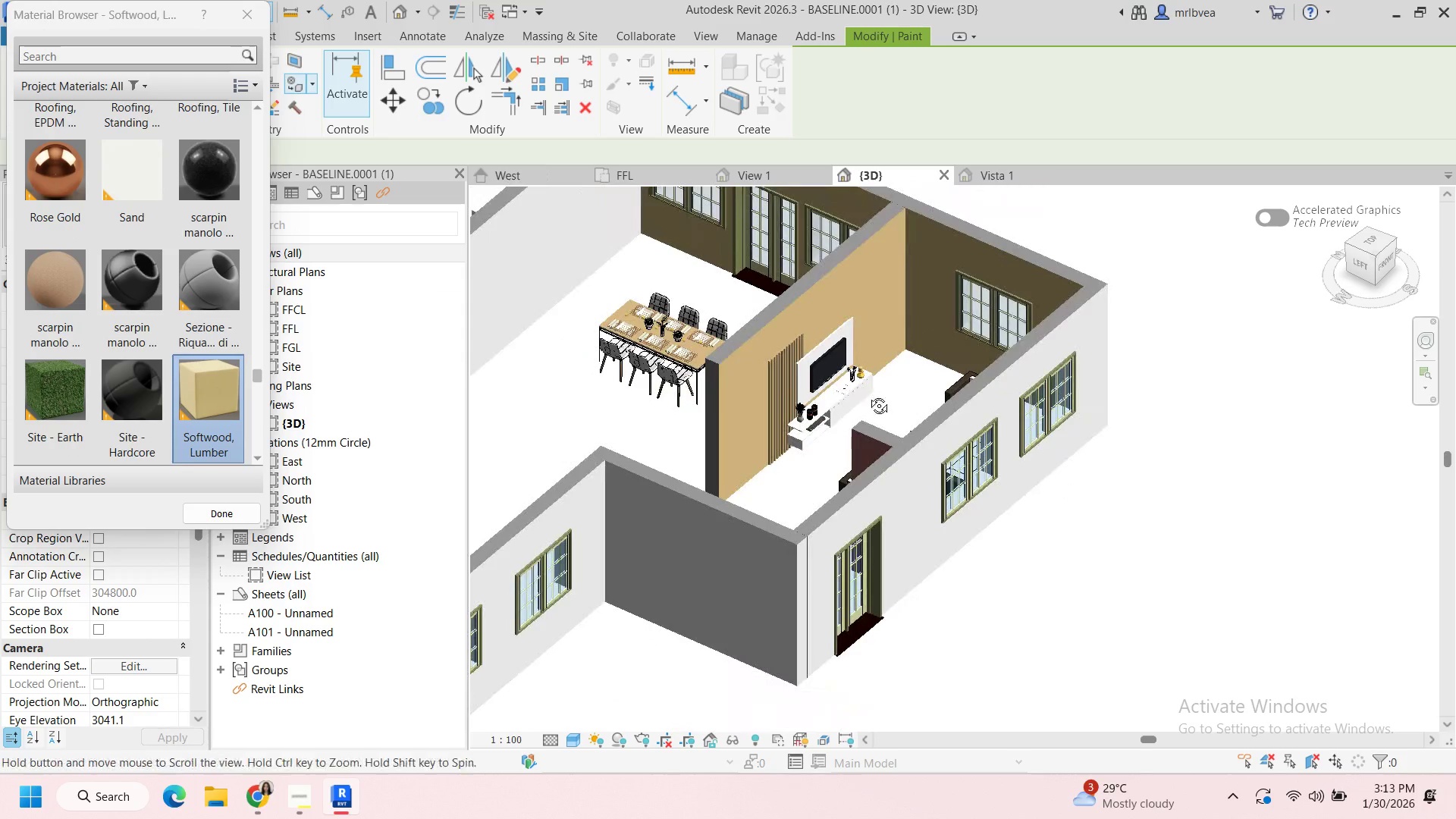 
left_click([844, 197])
 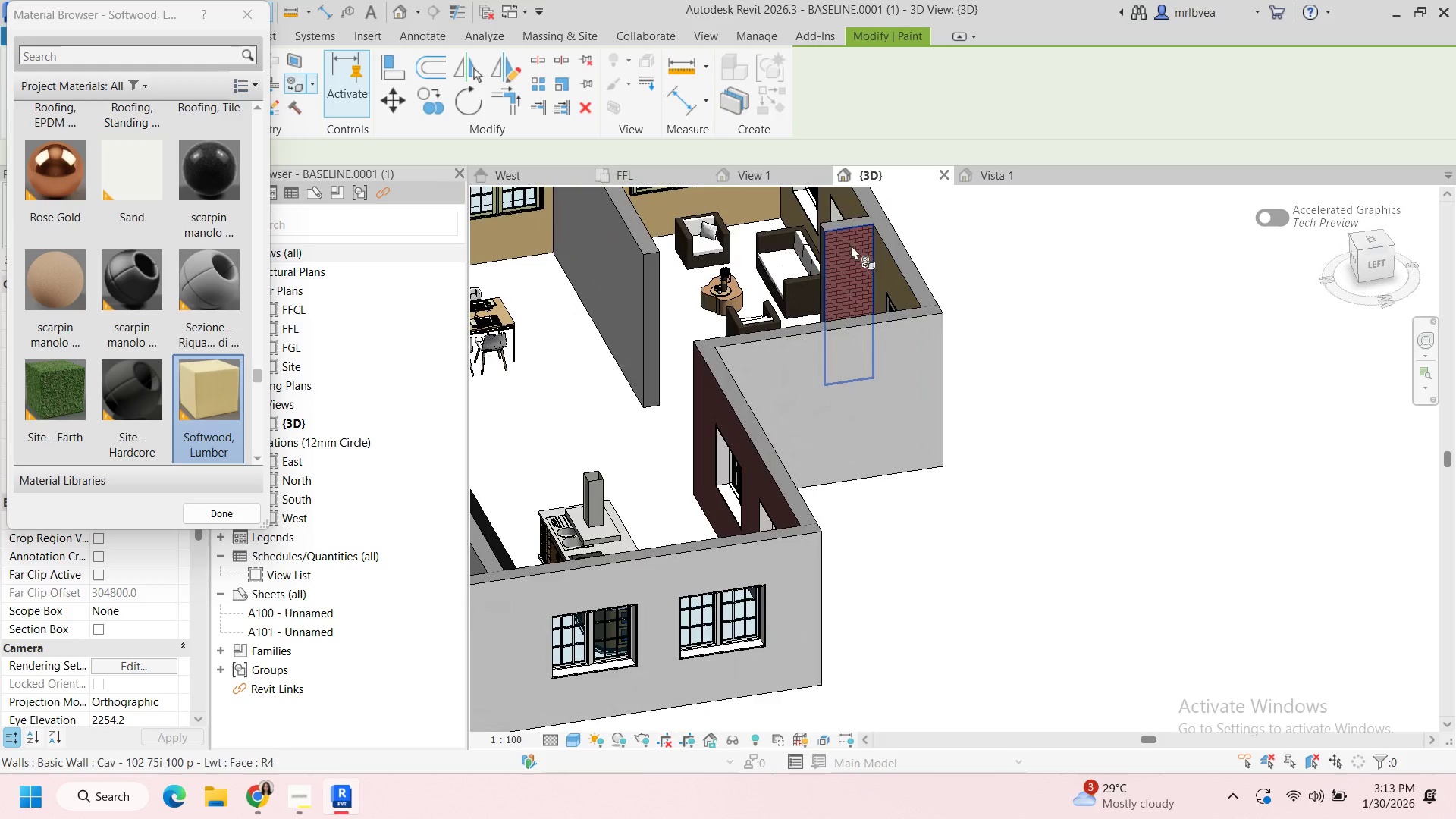 
left_click([851, 245])
 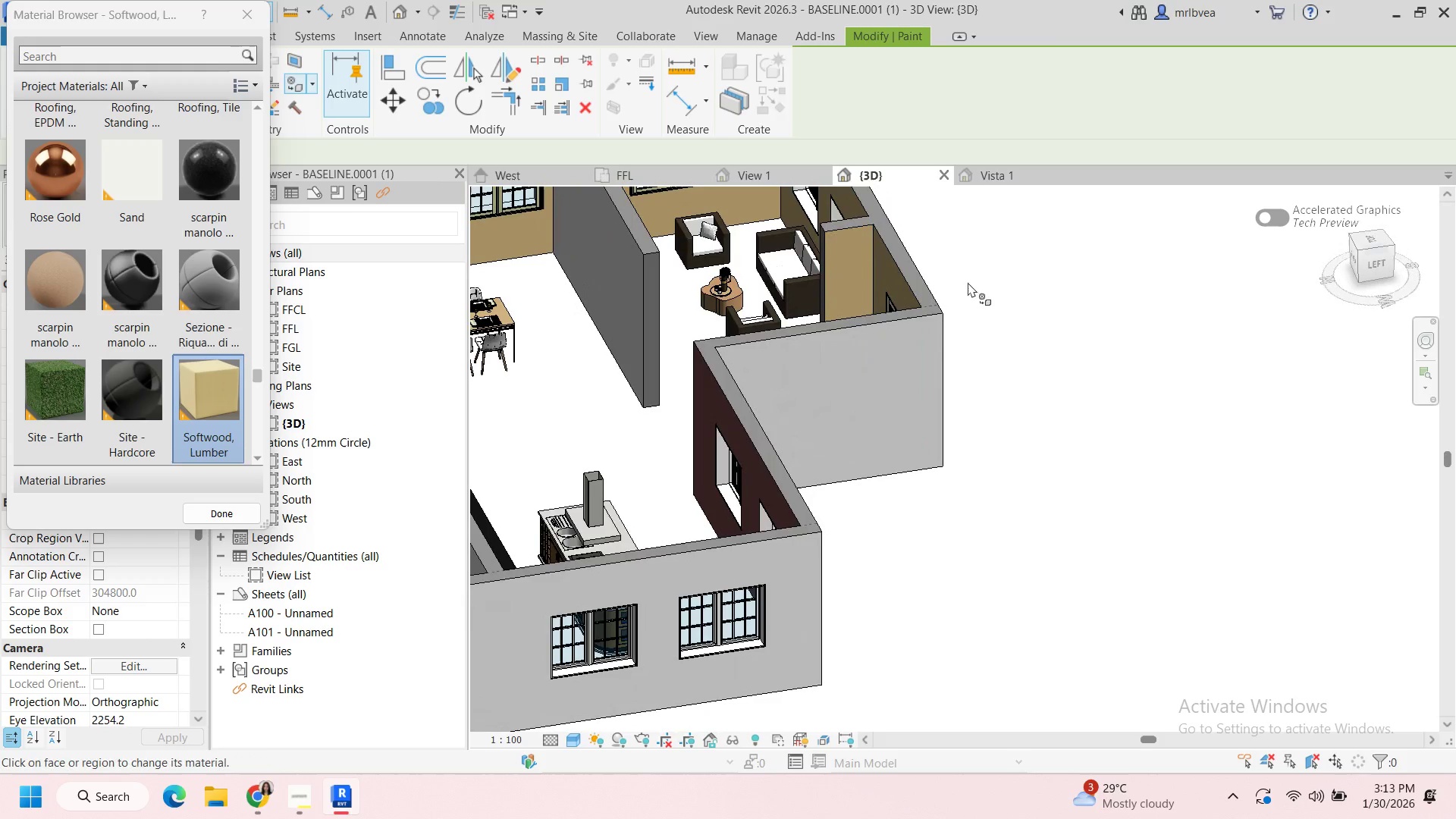 
hold_key(key=ShiftLeft, duration=2.2)
 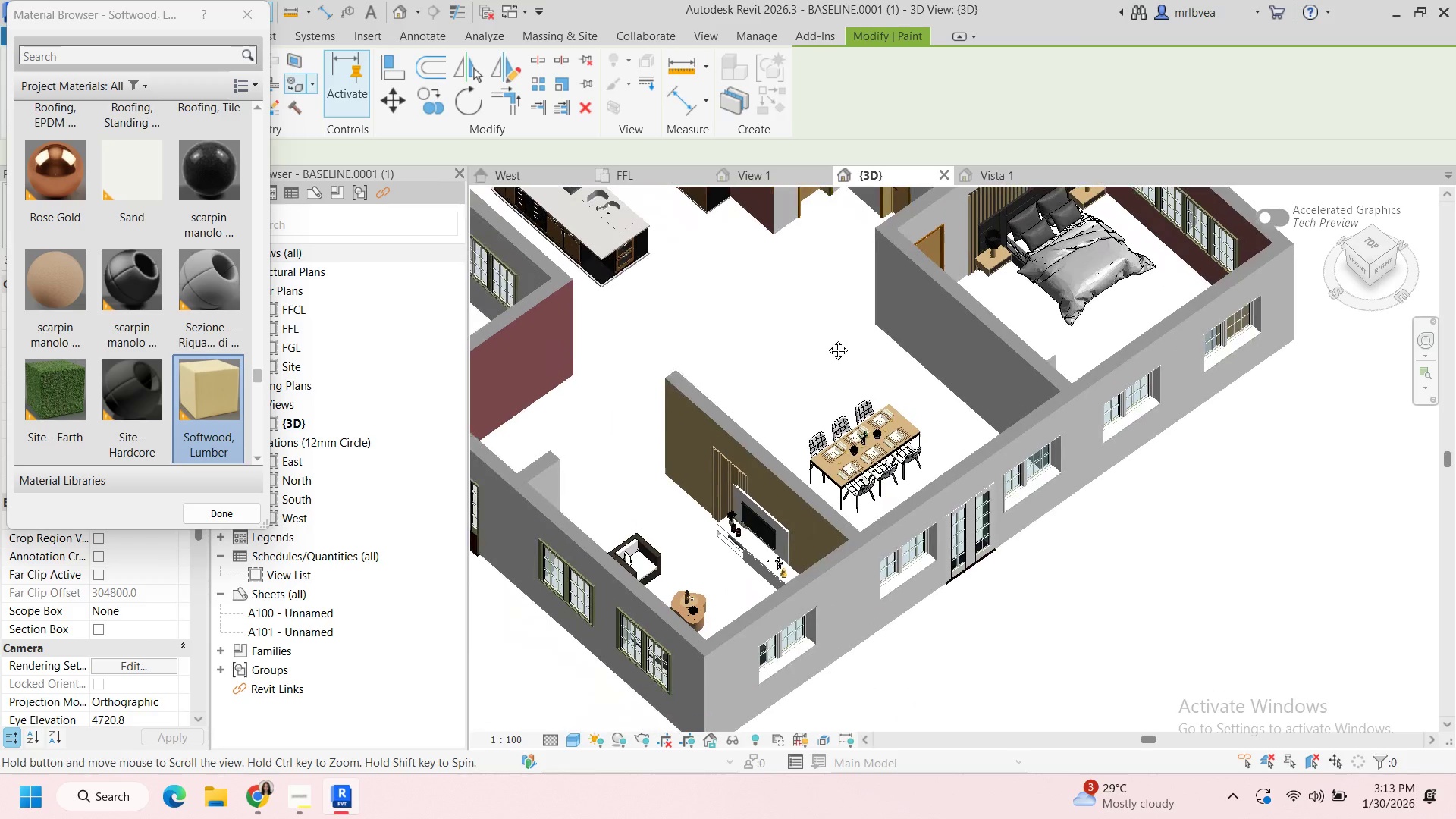 
scroll: coordinate [968, 280], scroll_direction: down, amount: 1.0
 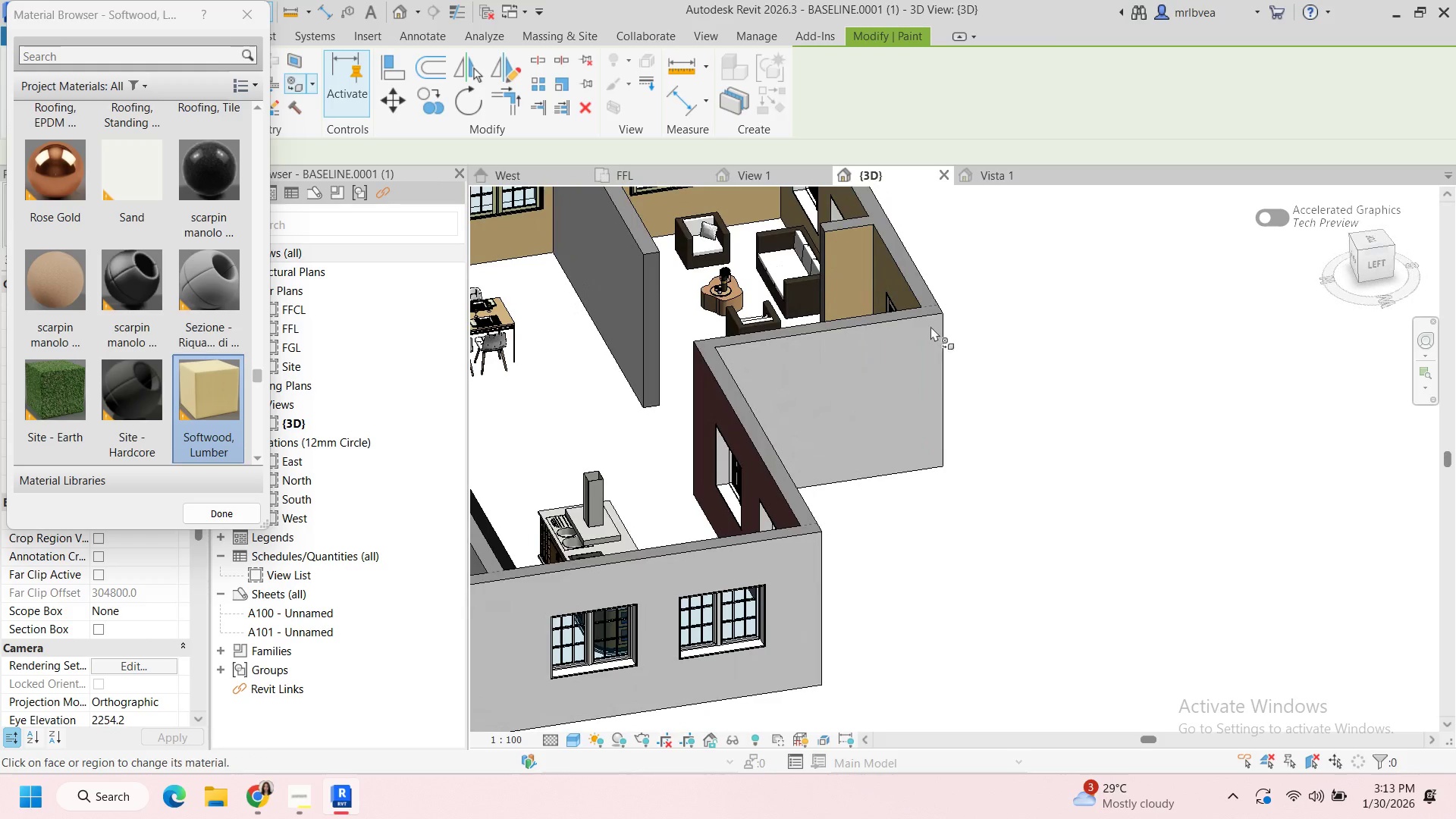 
left_click([546, 353])
 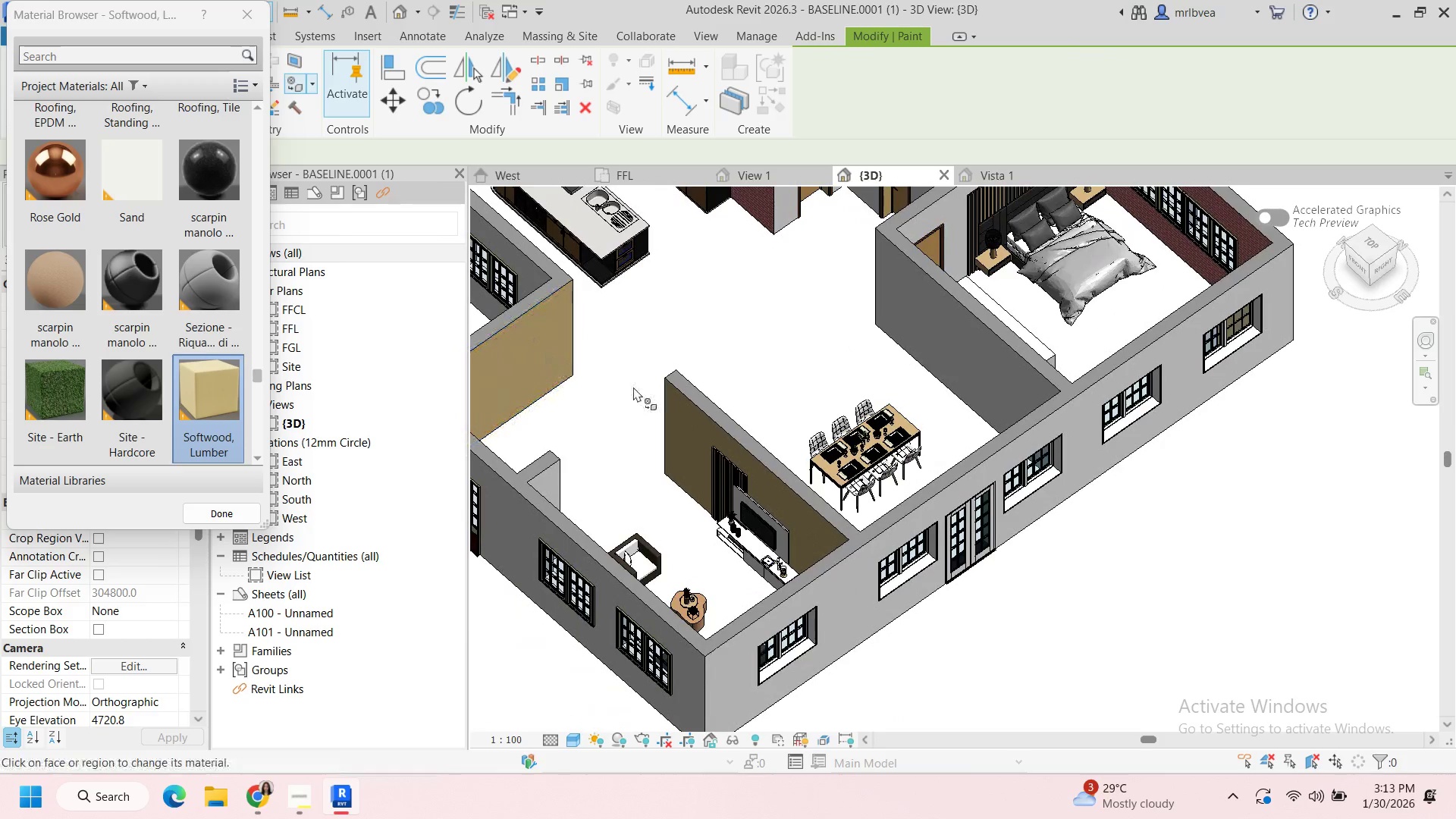 
scroll: coordinate [639, 392], scroll_direction: down, amount: 1.0
 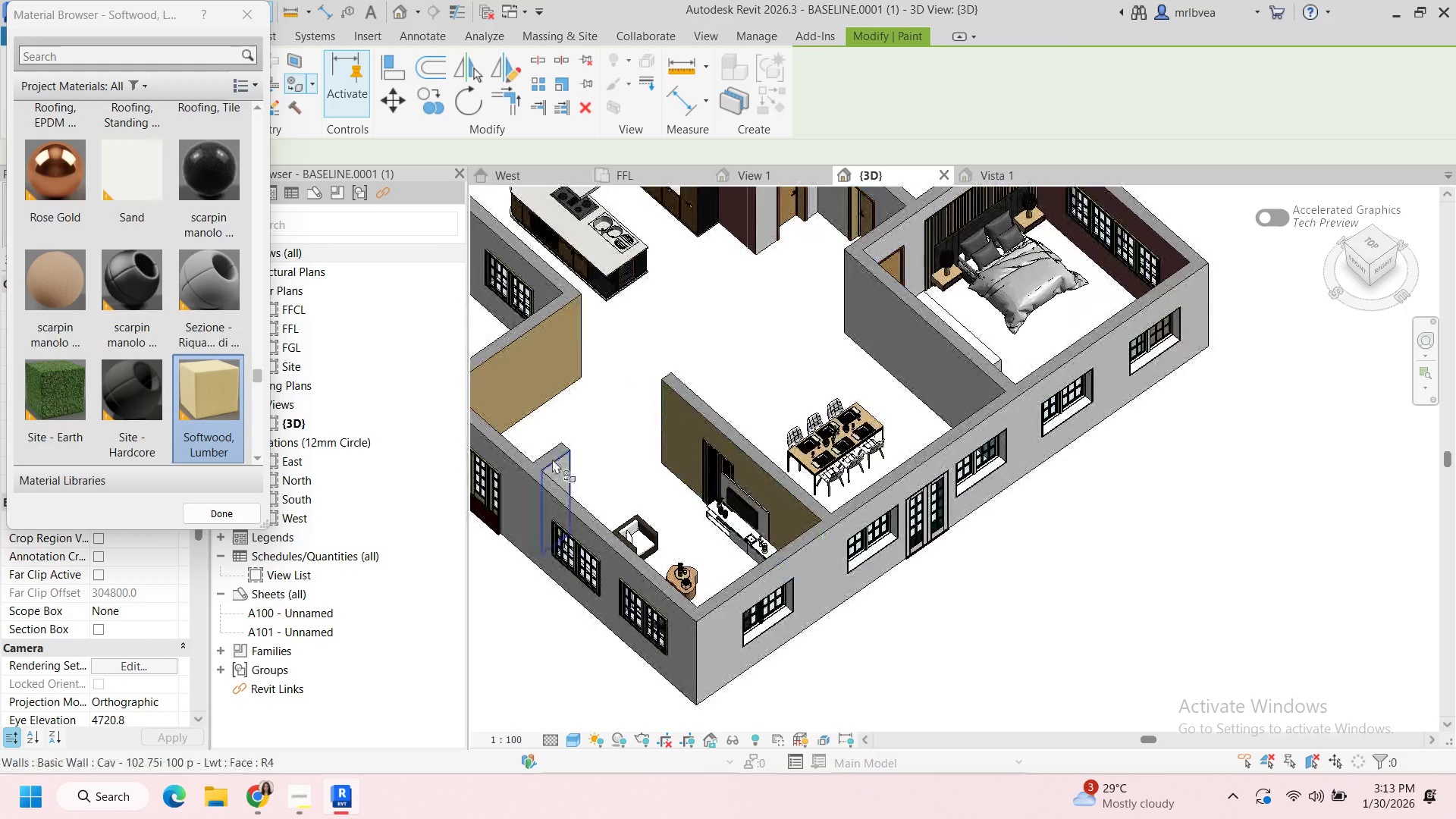 
left_click([553, 459])
 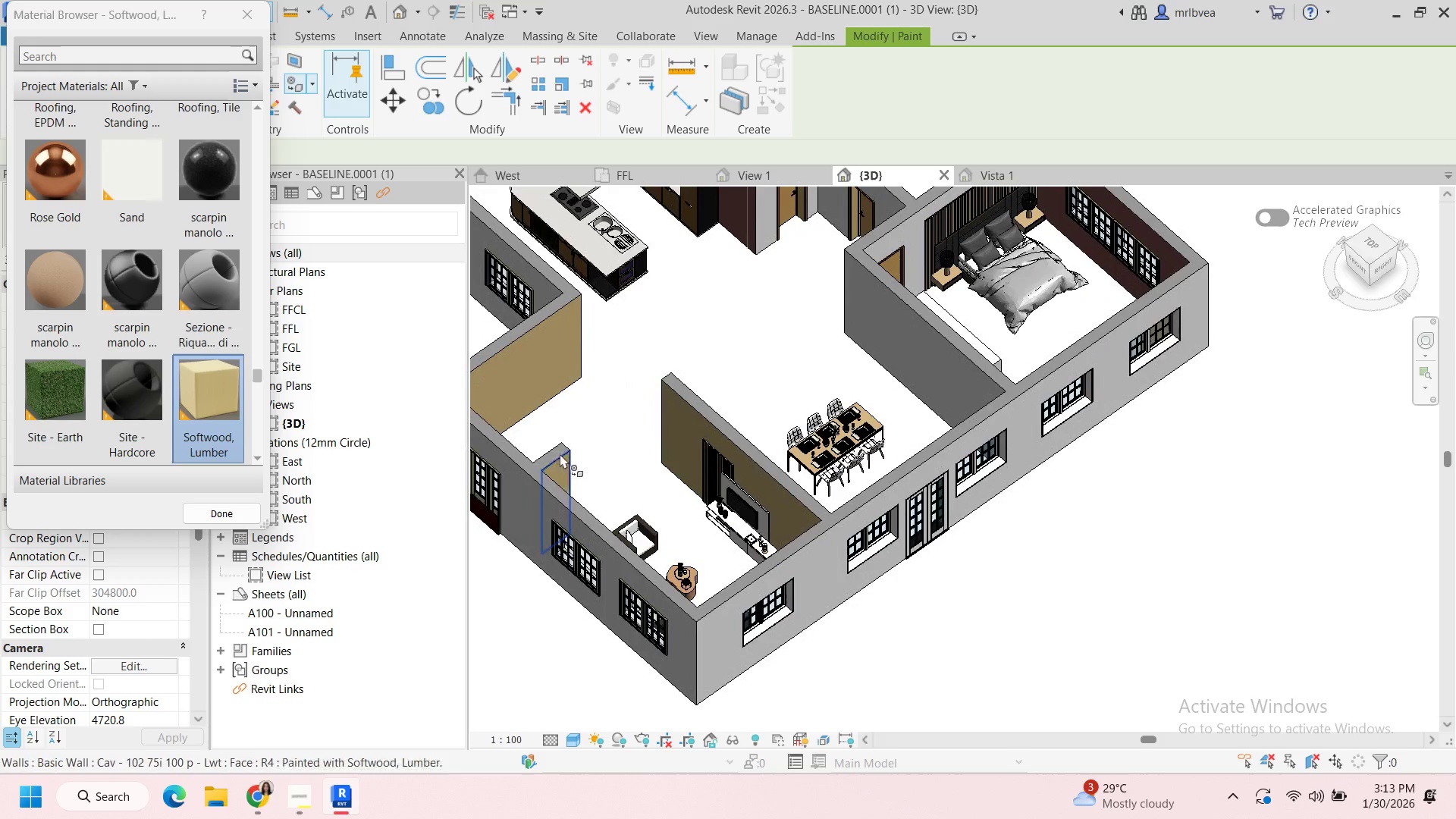 
left_click([556, 450])
 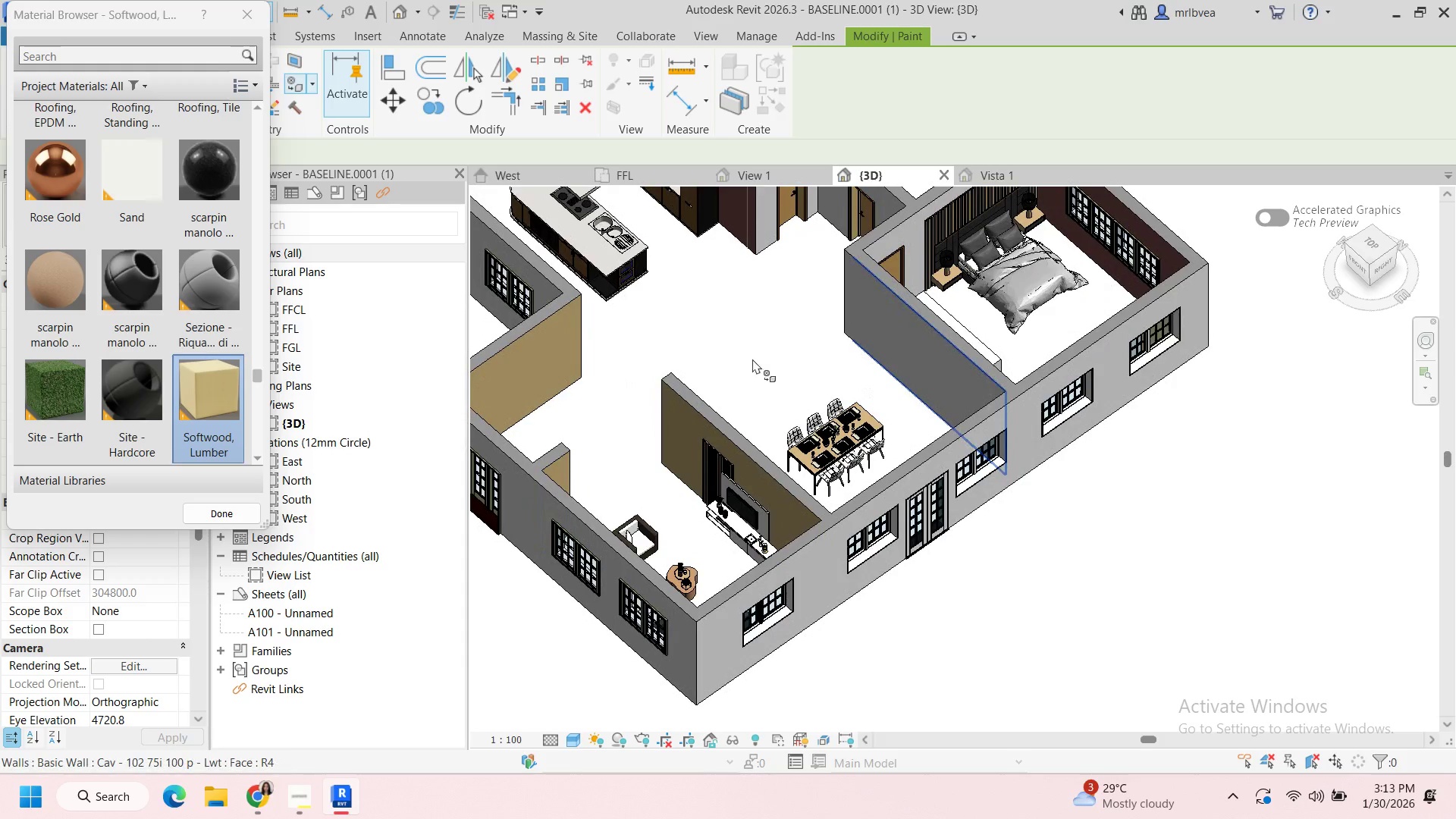 
scroll: coordinate [121, 300], scroll_direction: up, amount: 2.0
 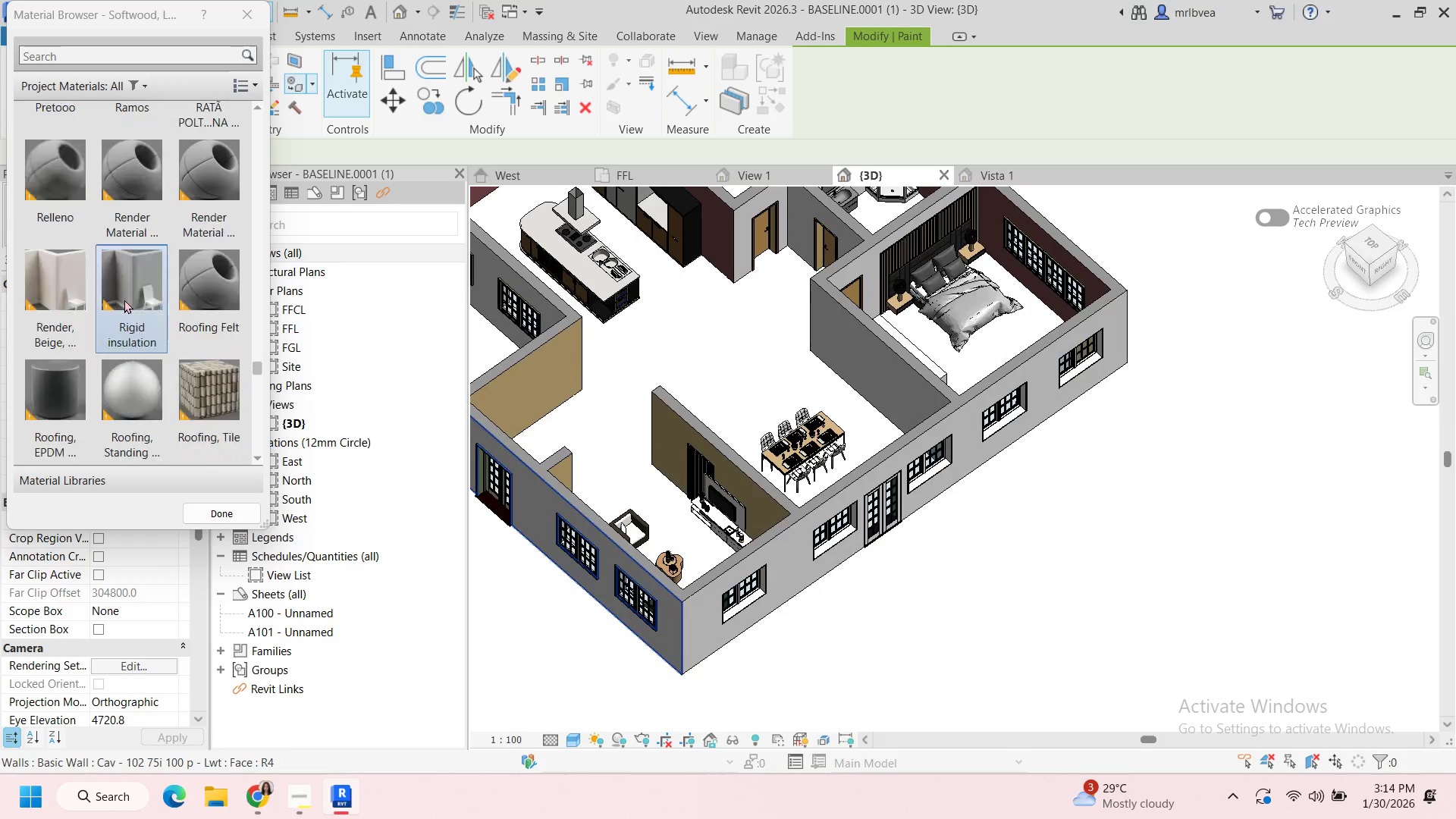 
scroll: coordinate [124, 300], scroll_direction: down, amount: 1.0
 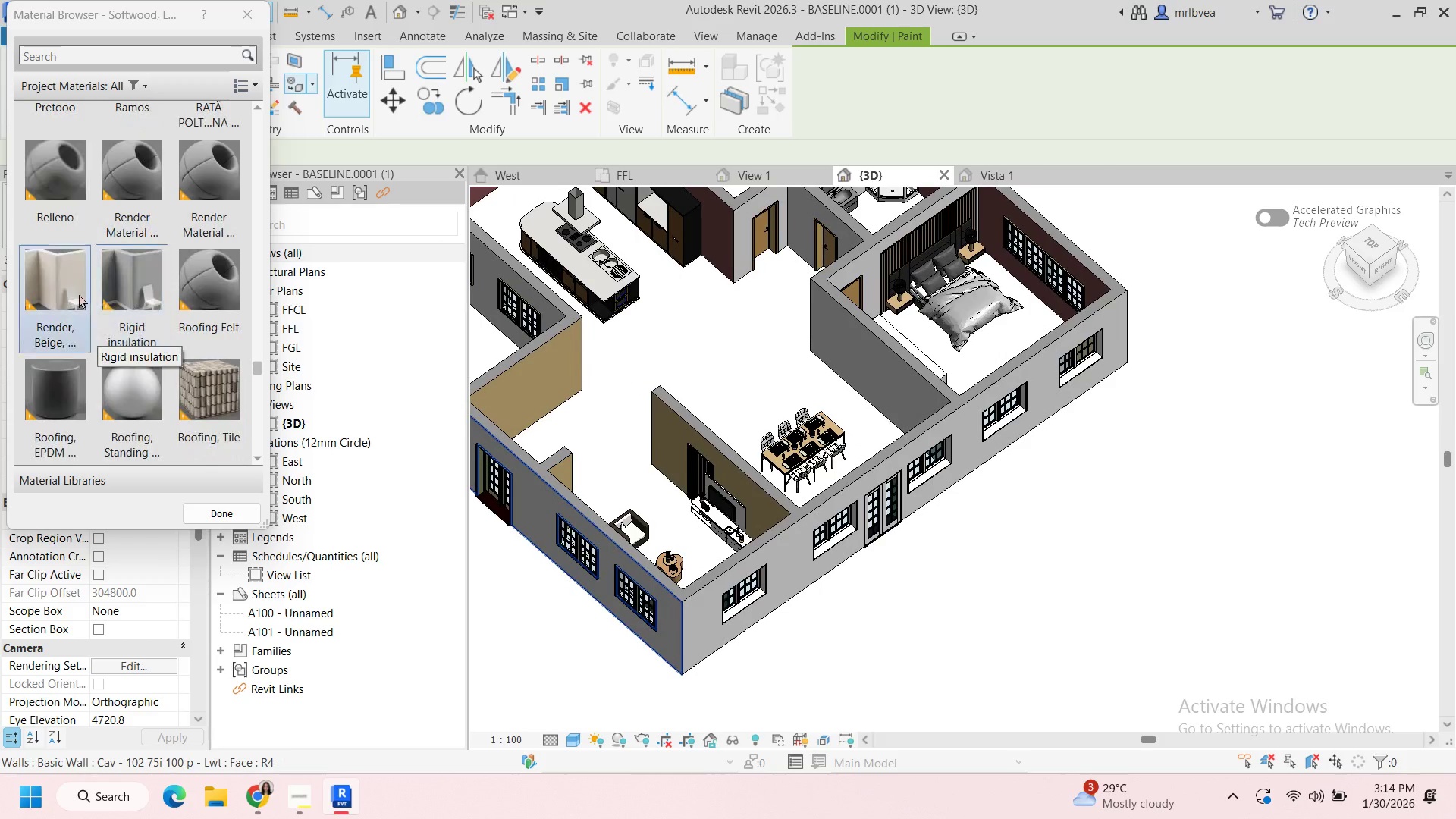 
left_click([52, 282])
 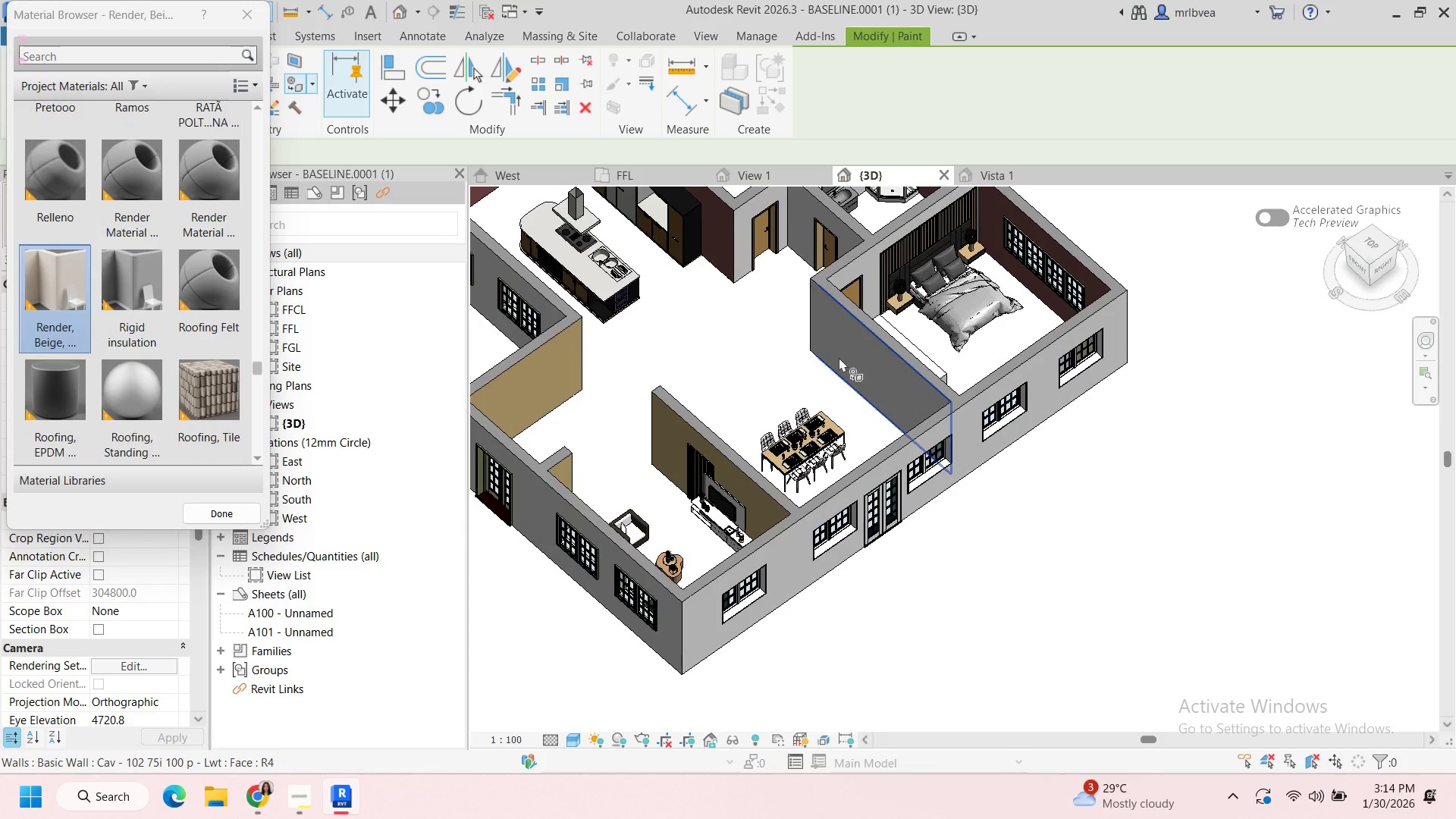 
left_click([860, 359])
 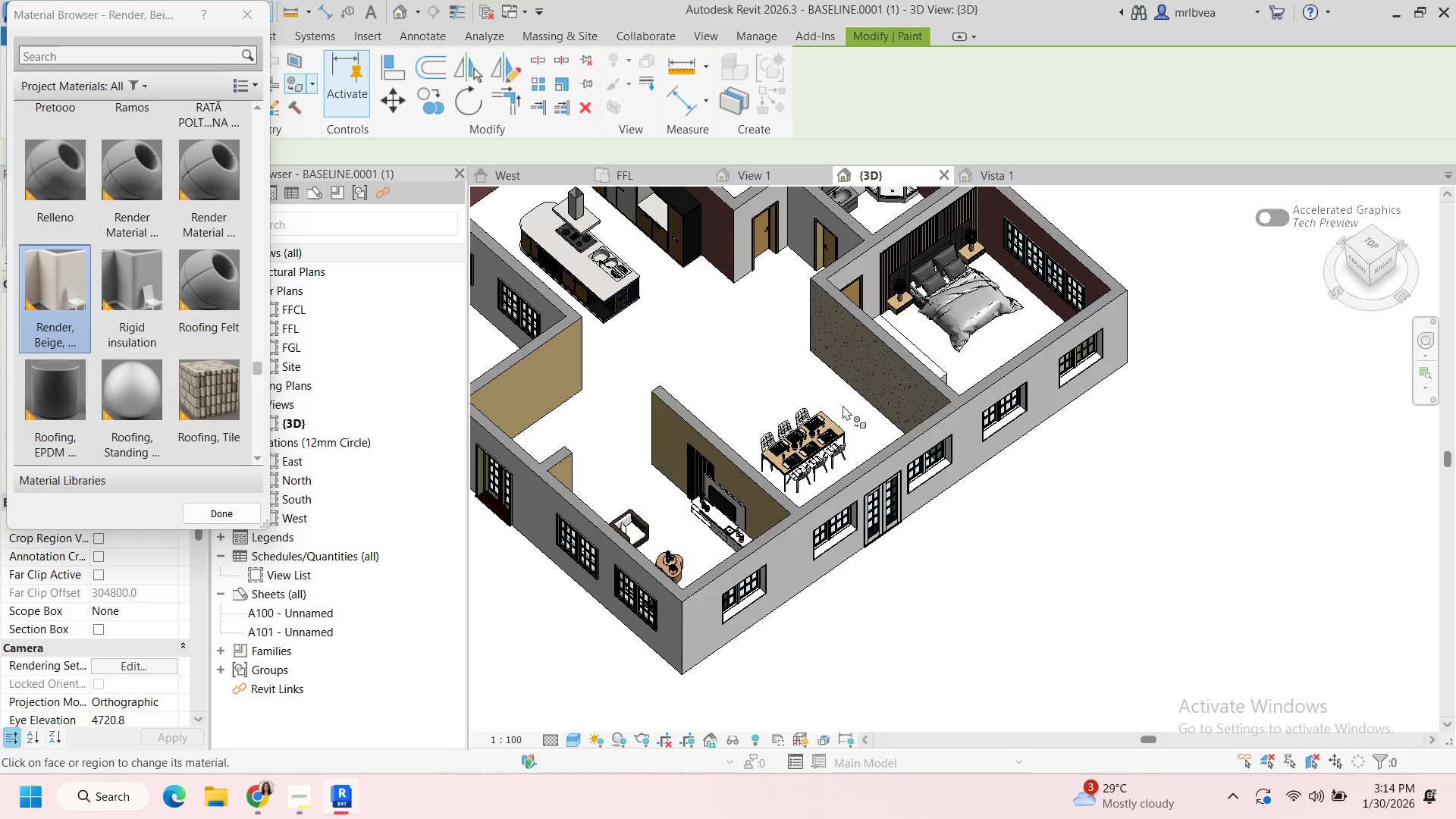 
scroll: coordinate [852, 405], scroll_direction: up, amount: 5.0
 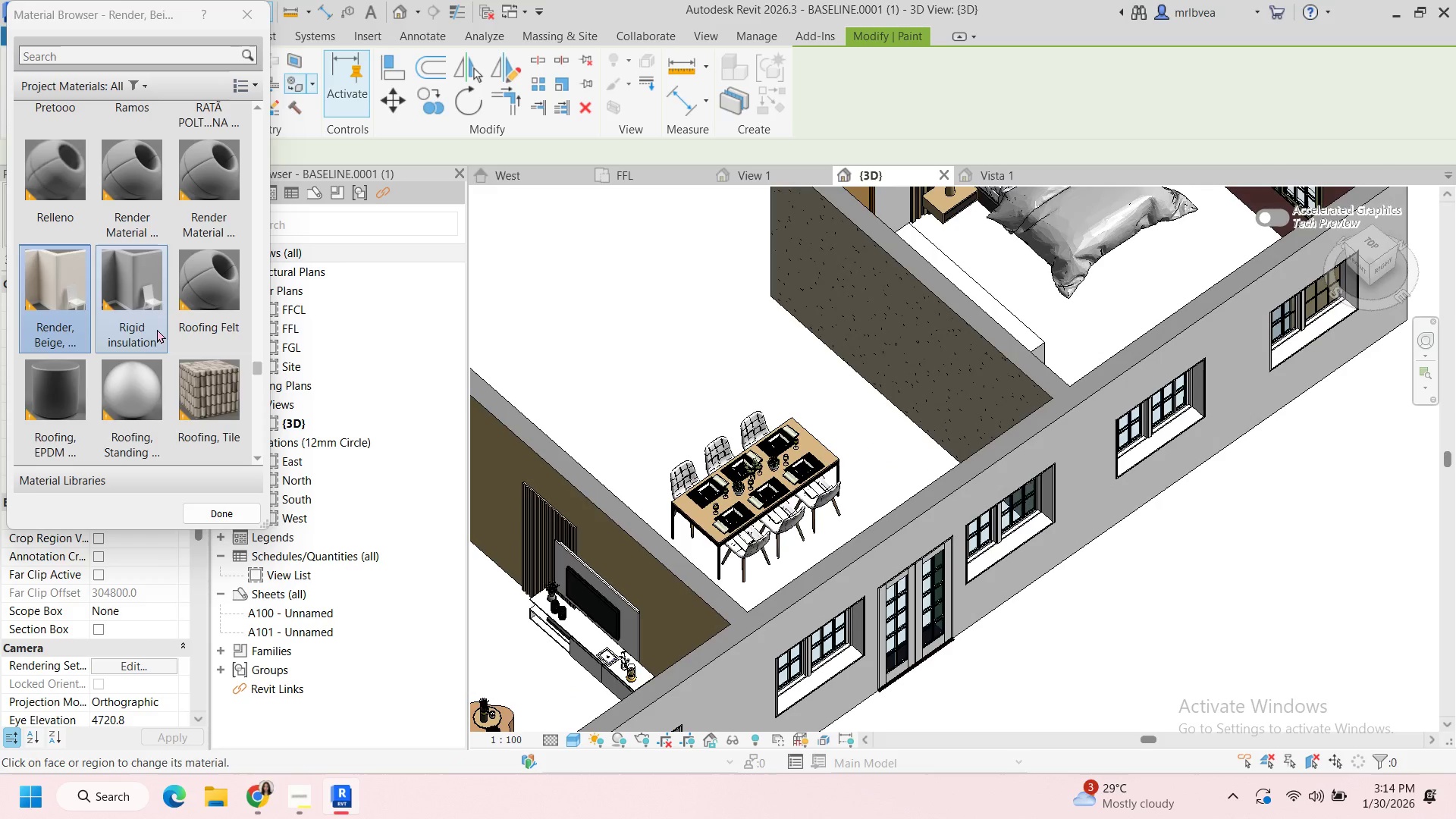 
scroll: coordinate [157, 329], scroll_direction: down, amount: 3.0
 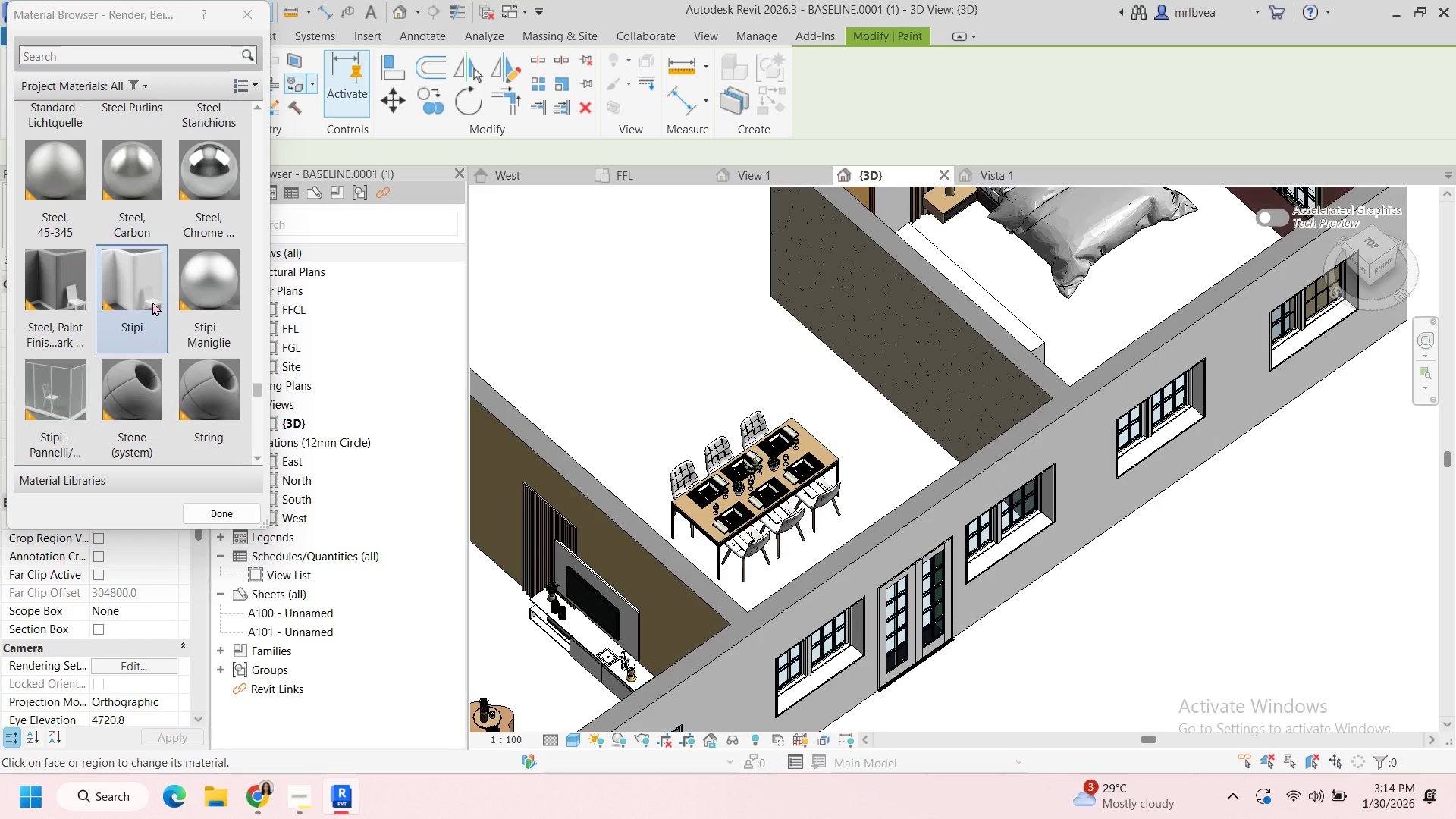 
left_click([150, 297])
 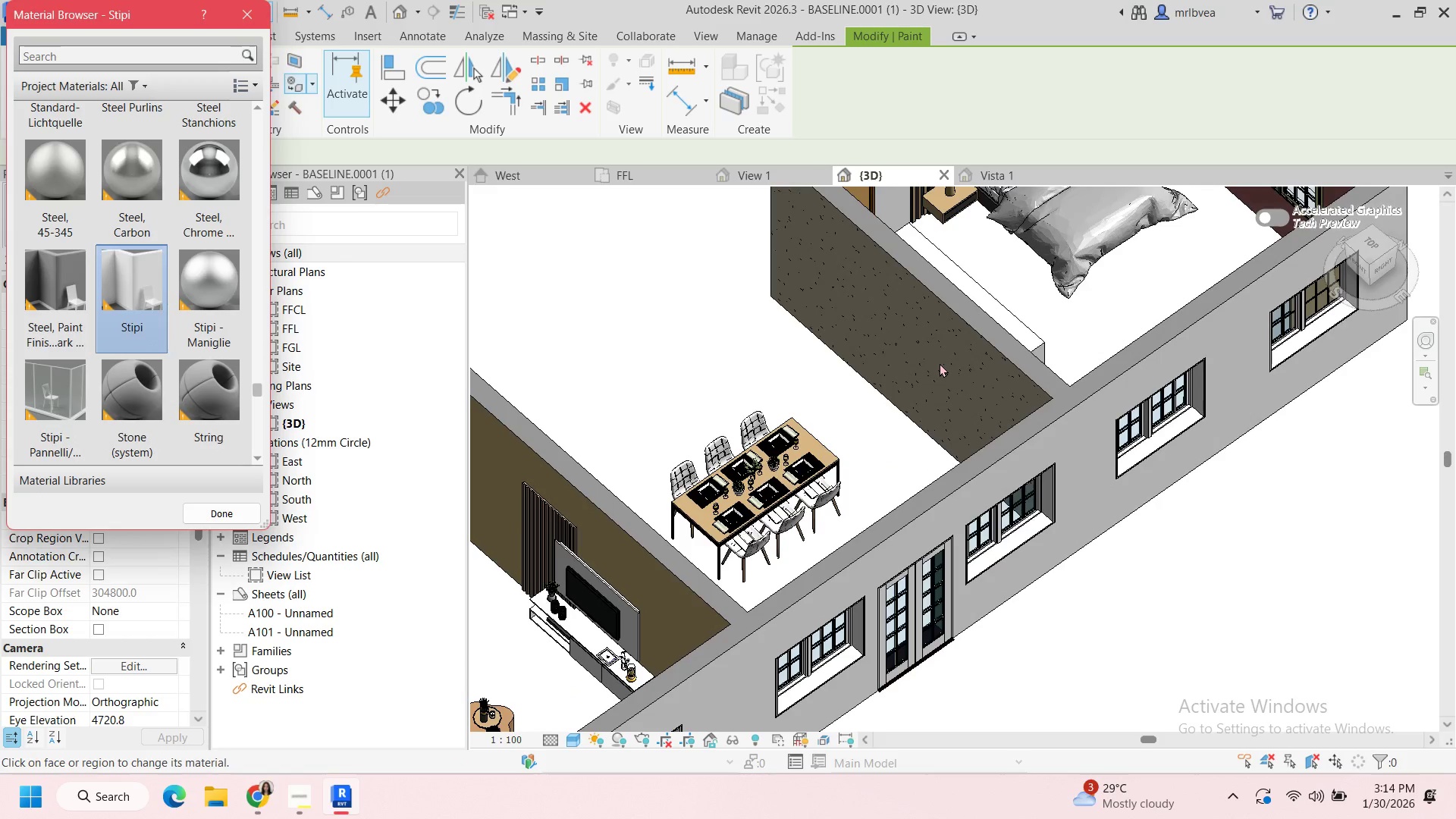 
left_click([940, 363])
 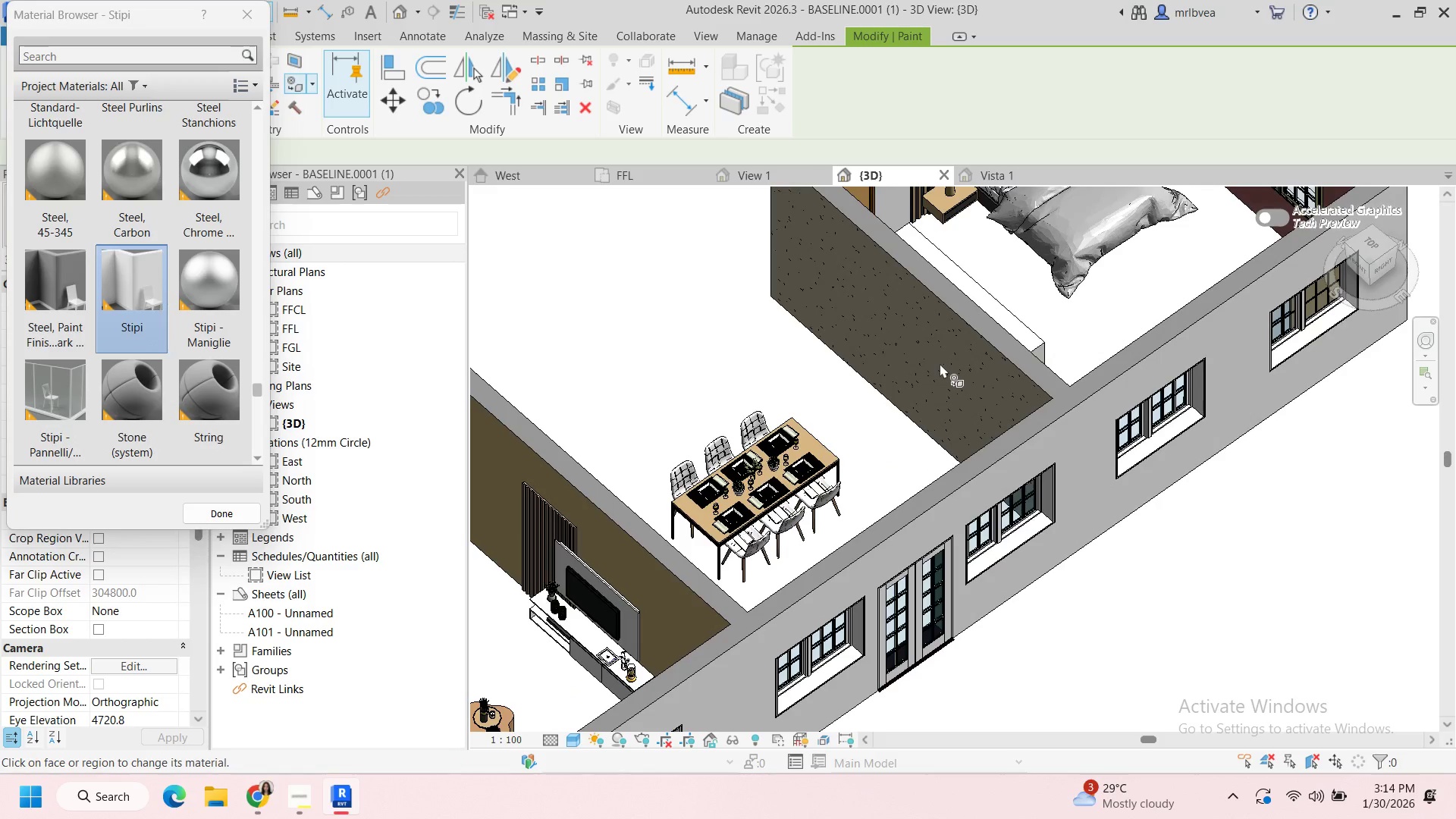 
left_click([940, 363])
 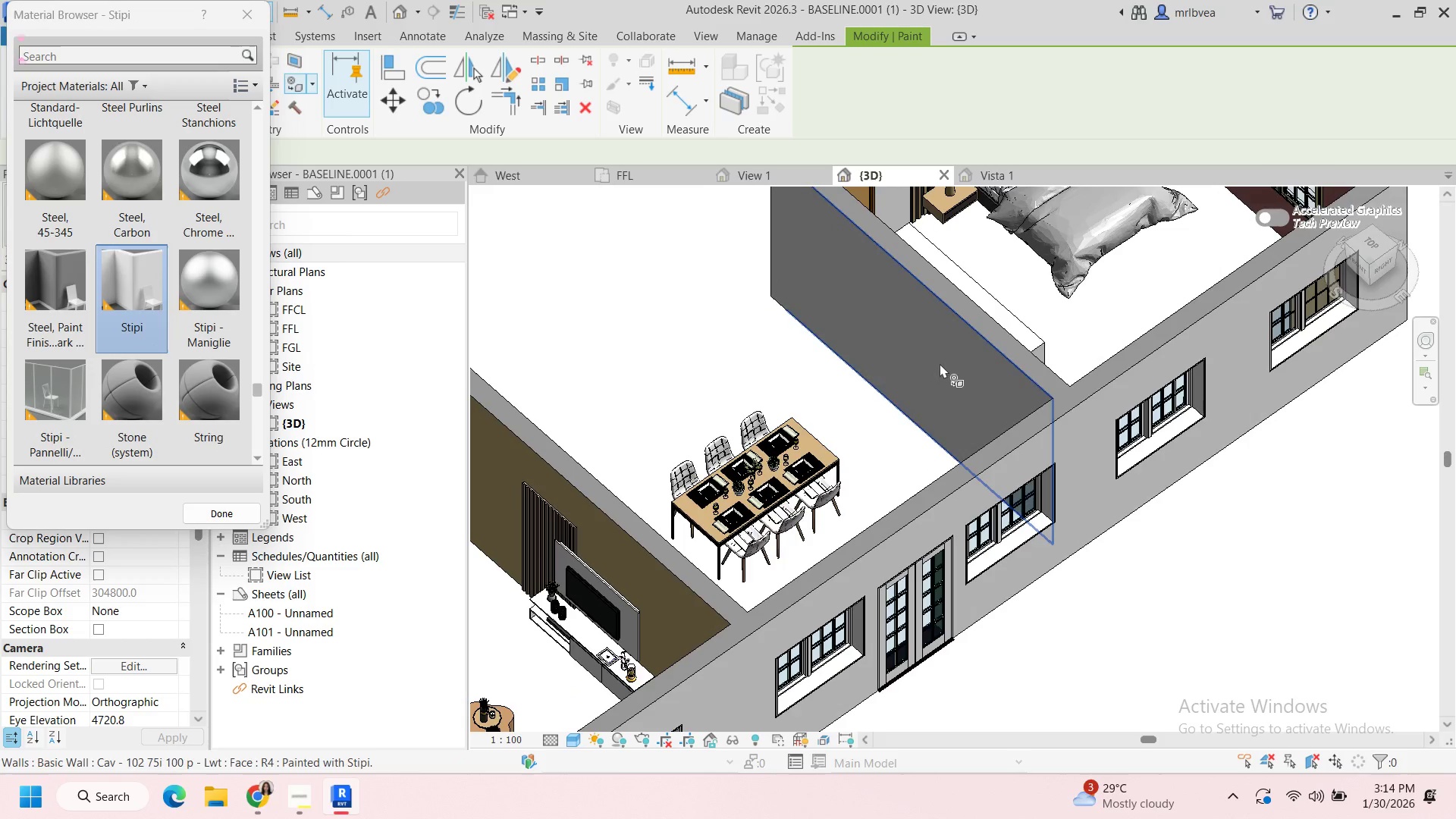 
left_click([940, 363])
 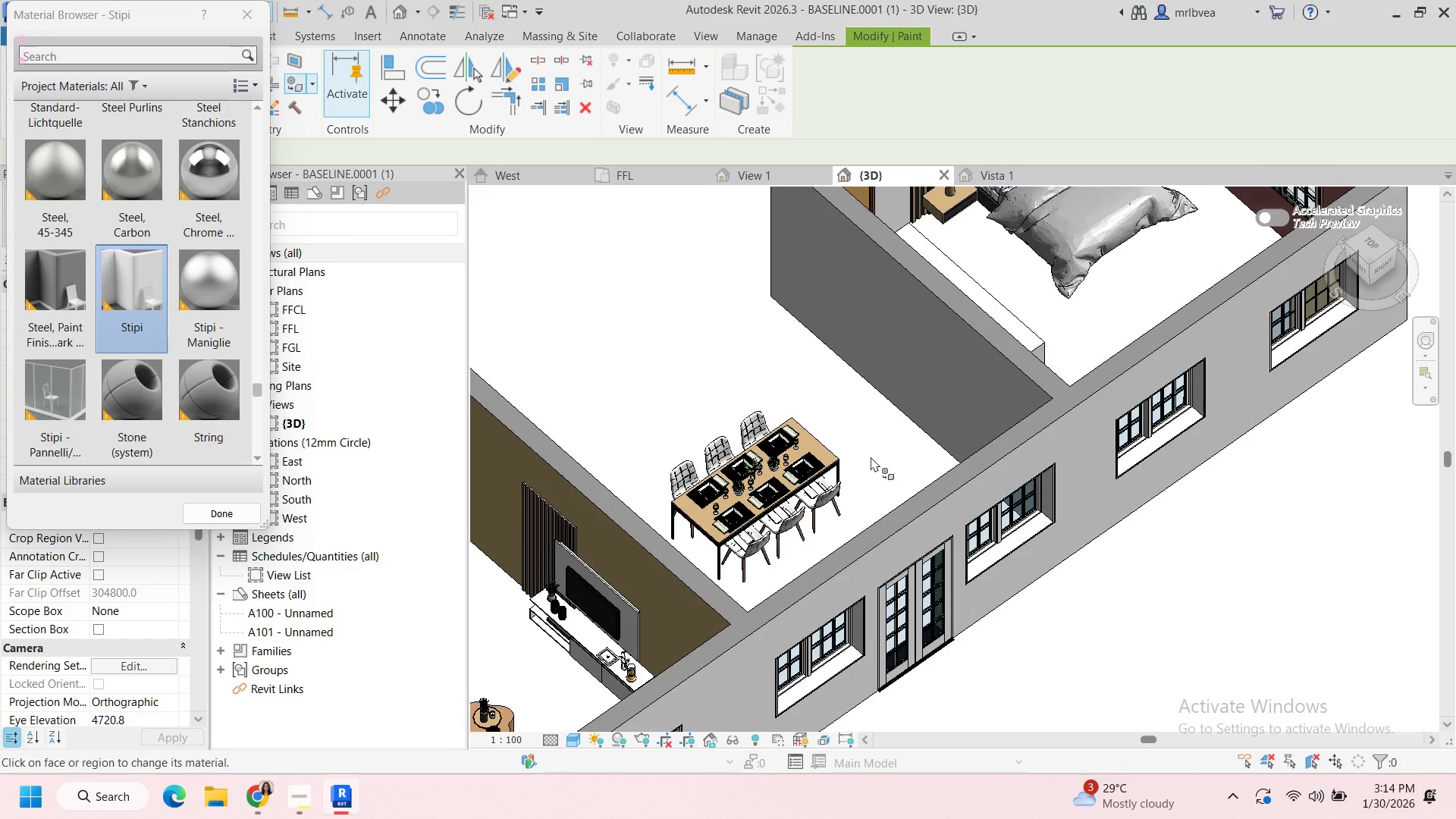 
scroll: coordinate [874, 458], scroll_direction: down, amount: 2.0
 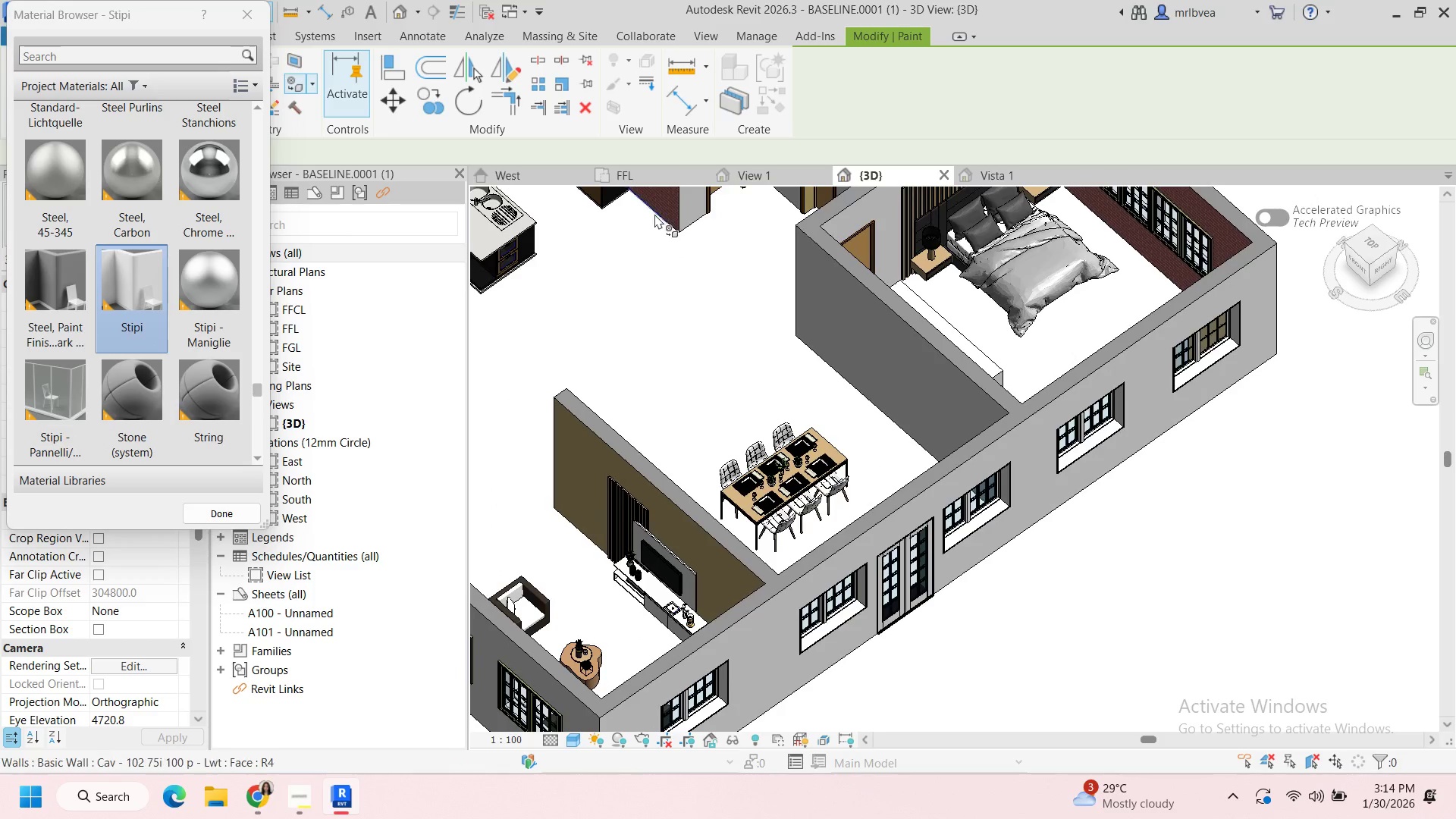 
left_click([658, 206])
 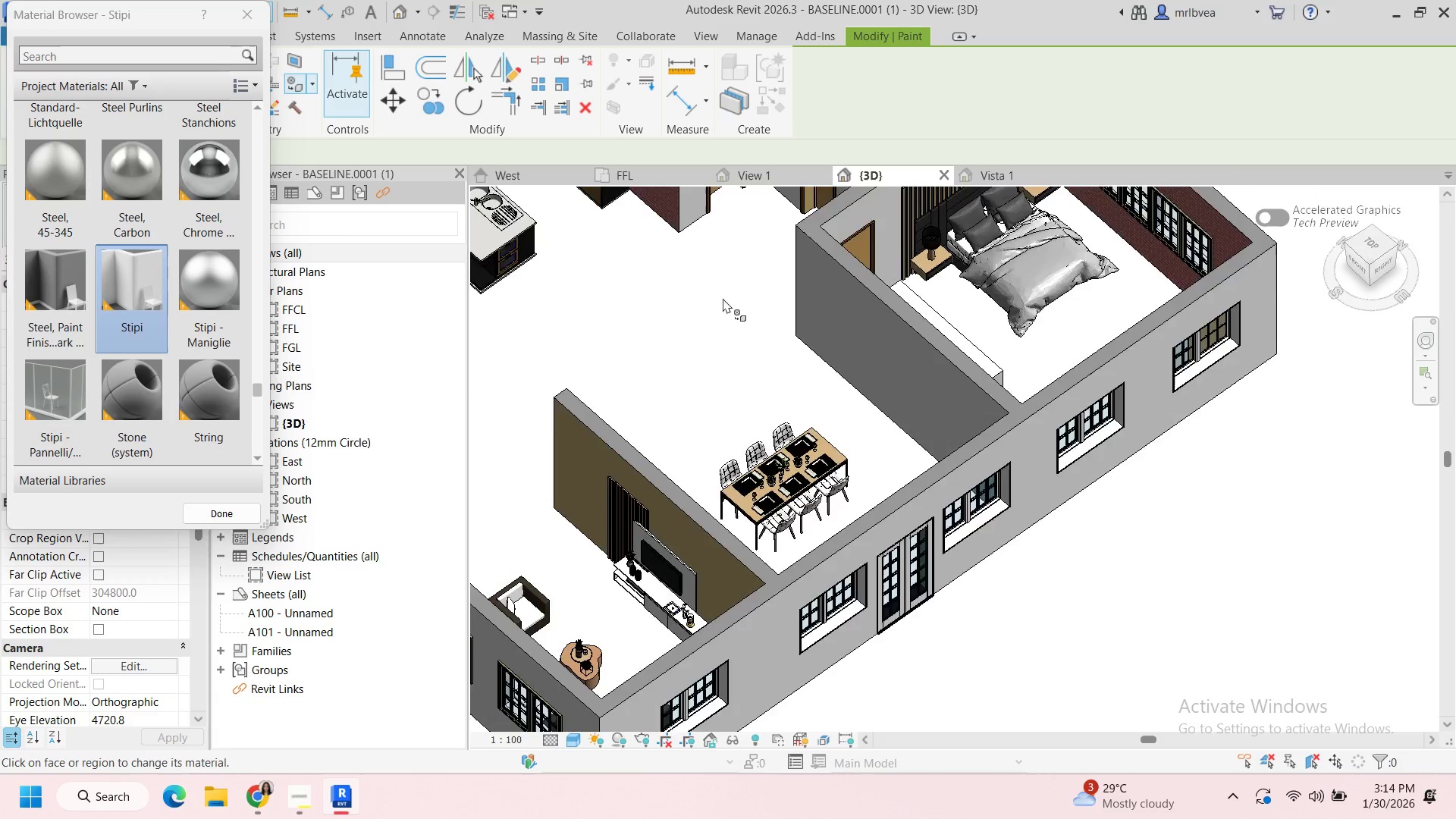 
scroll: coordinate [723, 298], scroll_direction: down, amount: 2.0
 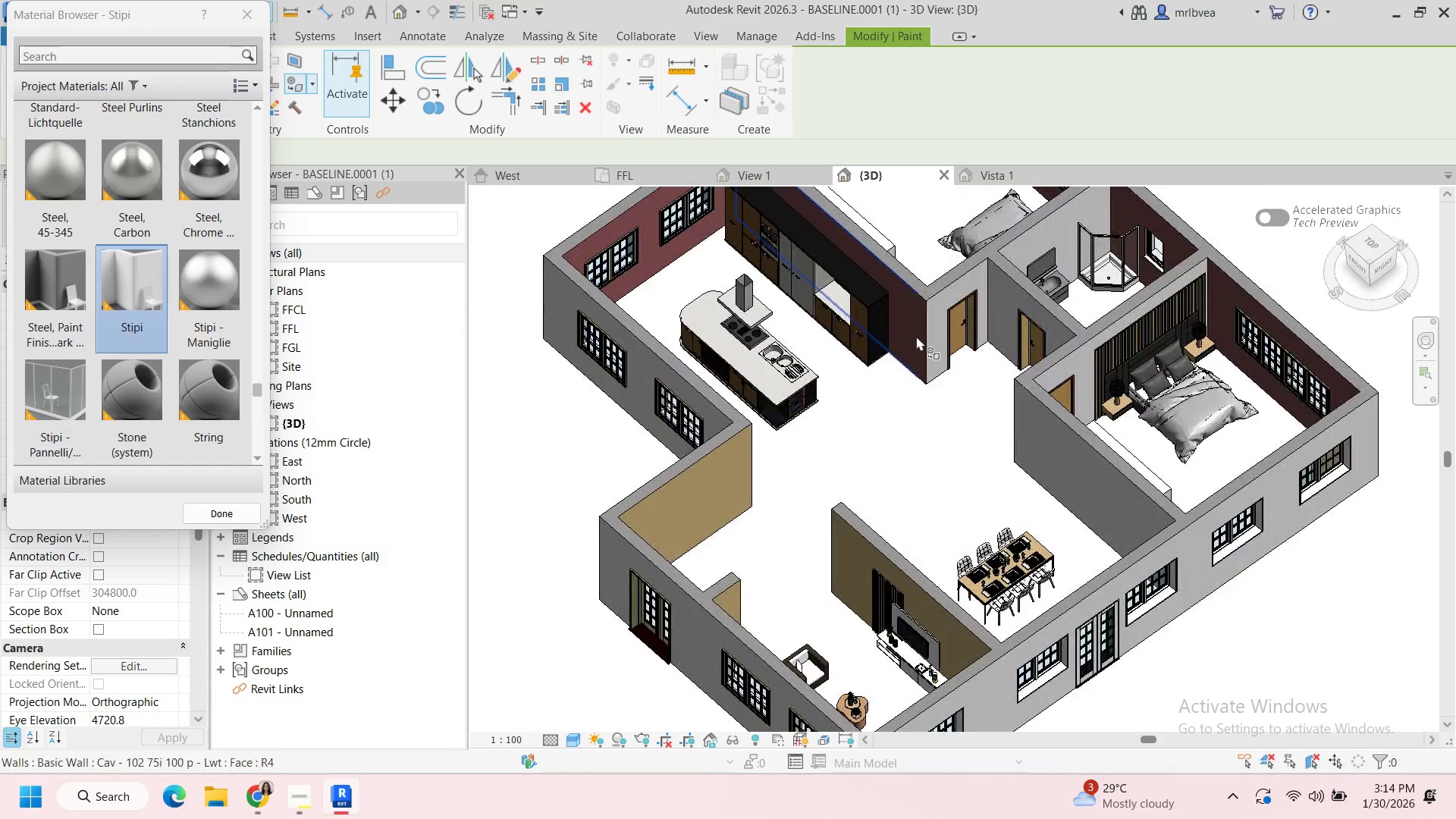 
left_click([916, 330])
 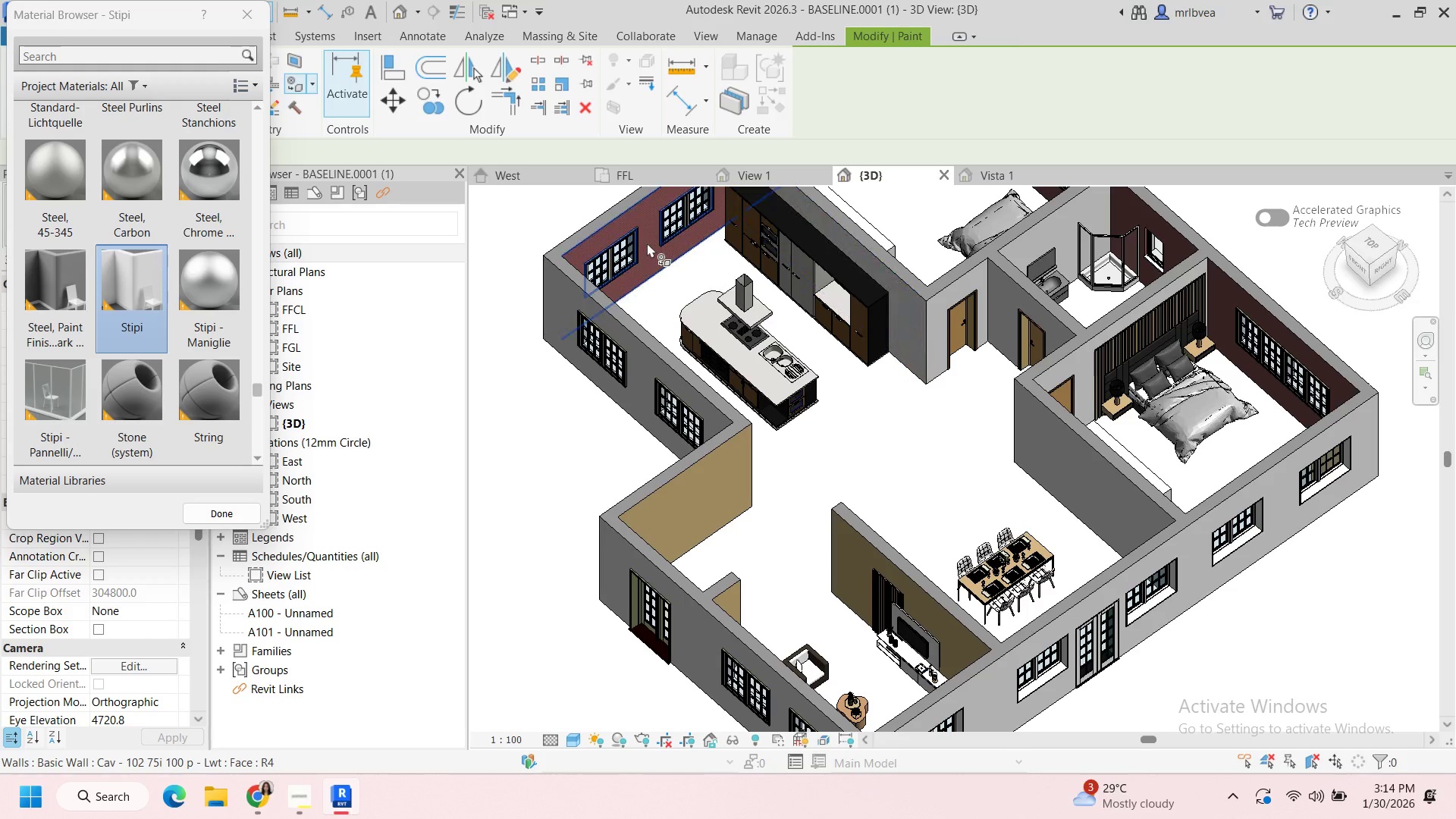 
left_click([647, 243])
 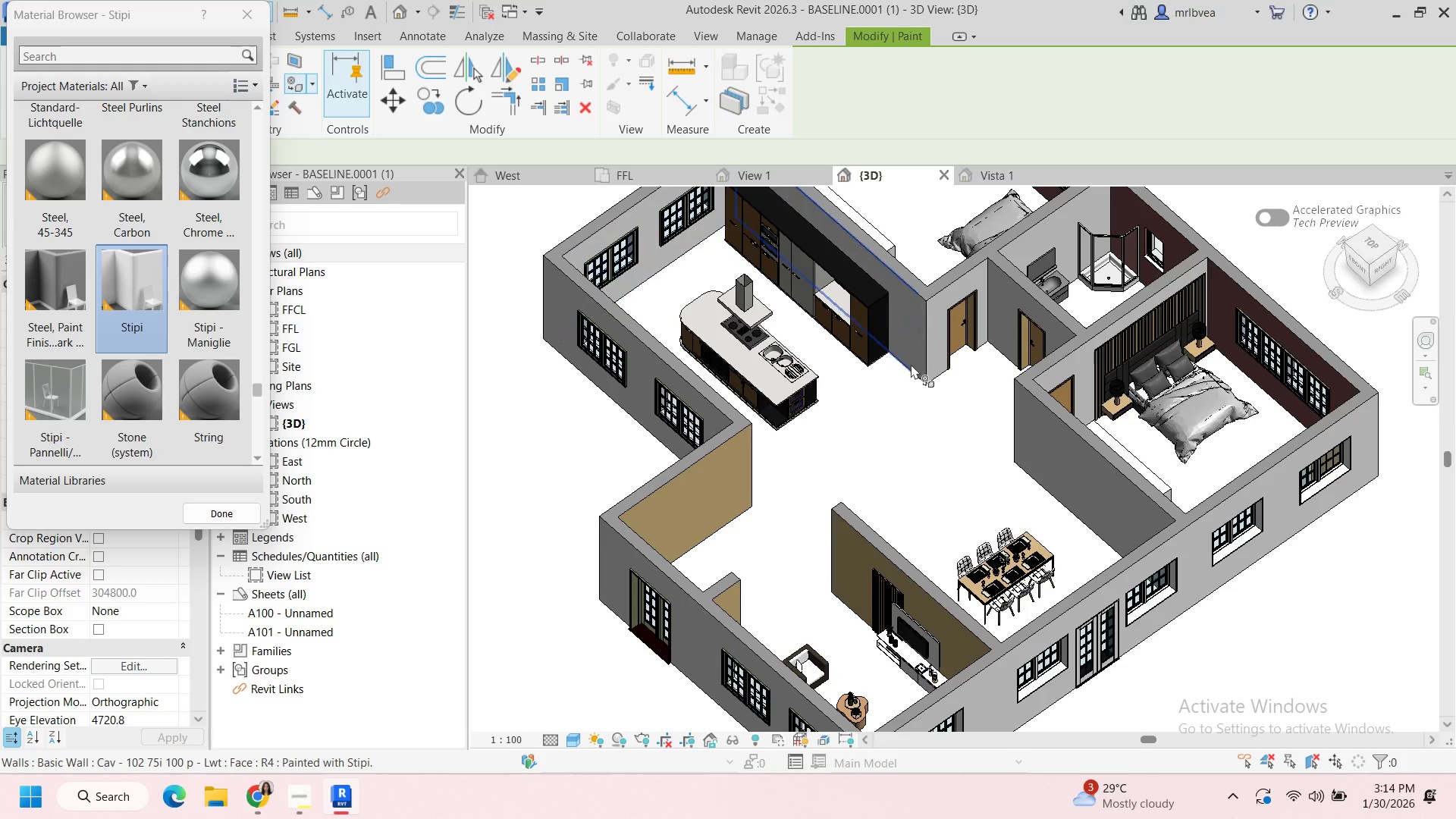 
hold_key(key=ShiftLeft, duration=1.16)
 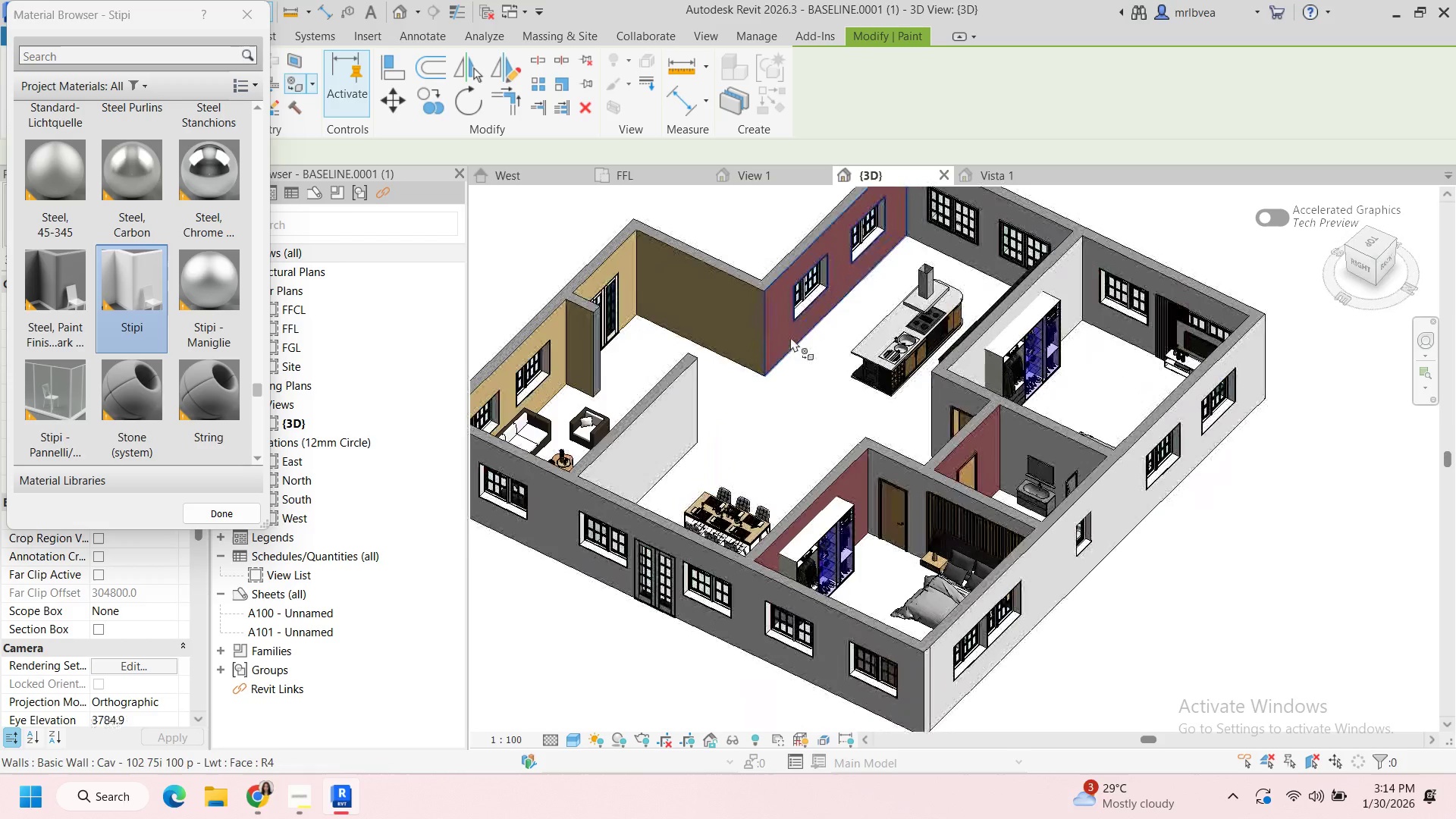 
scroll: coordinate [915, 366], scroll_direction: down, amount: 1.0
 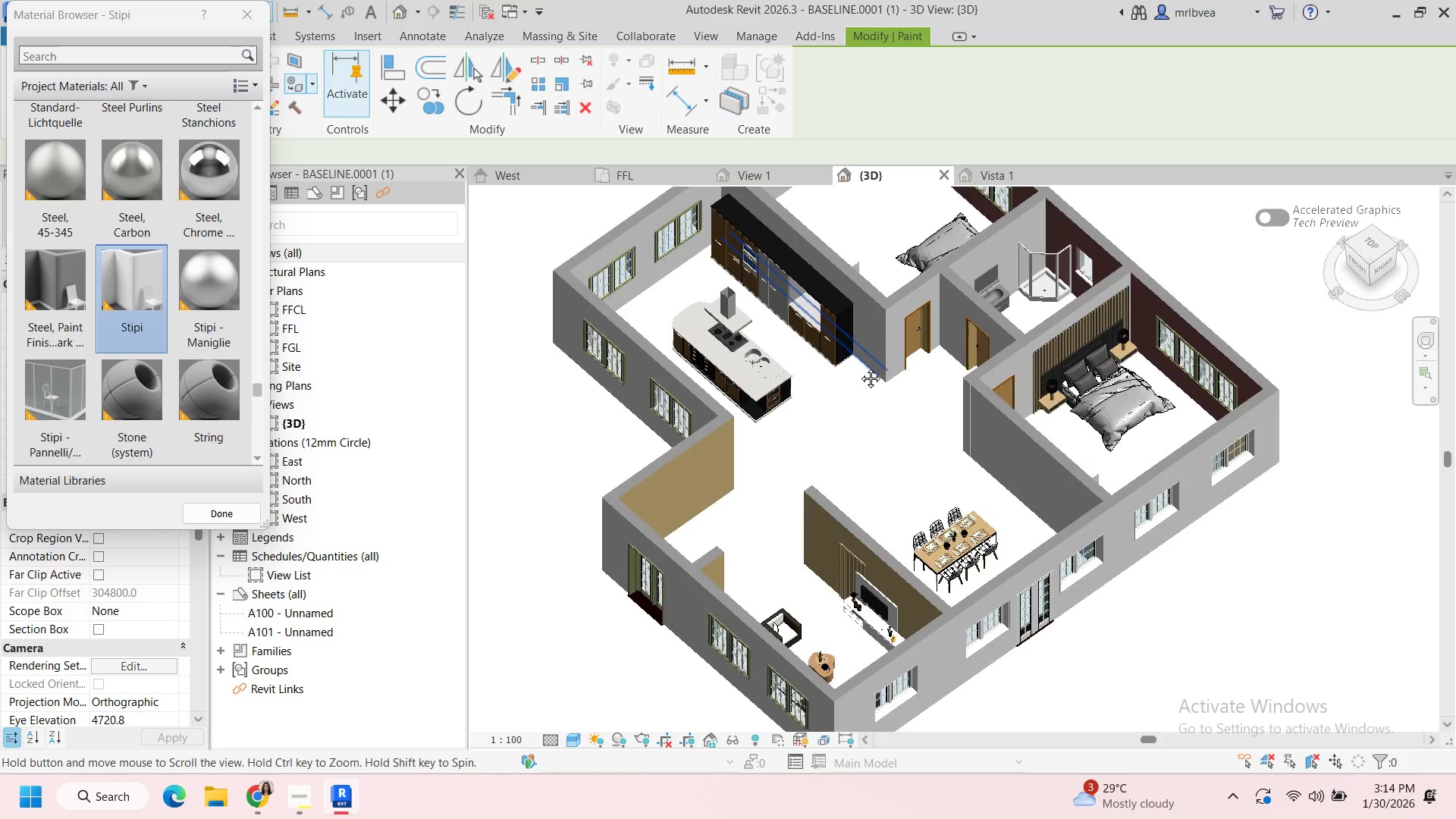 
left_click([790, 337])
 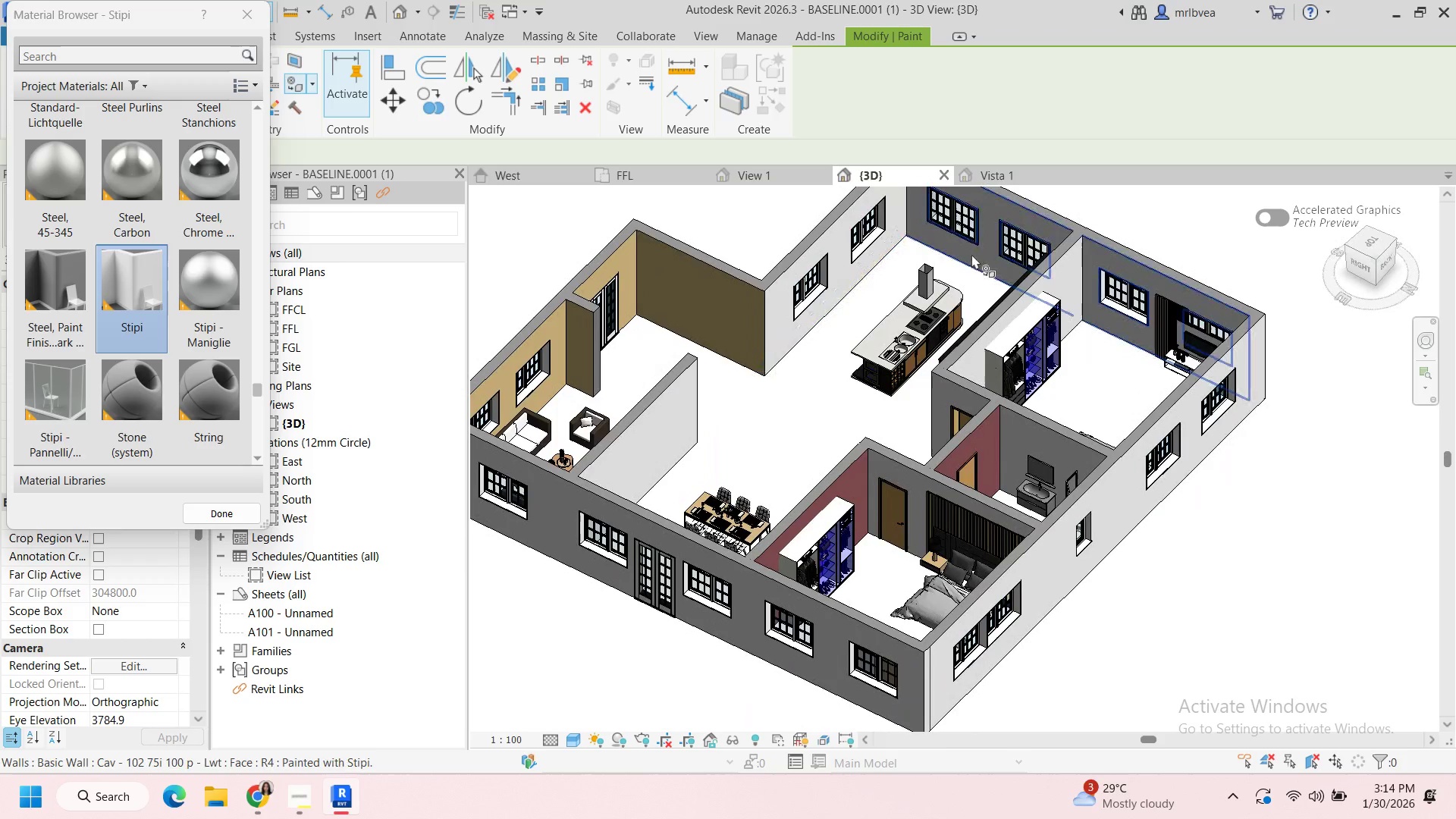 
left_click([972, 257])
 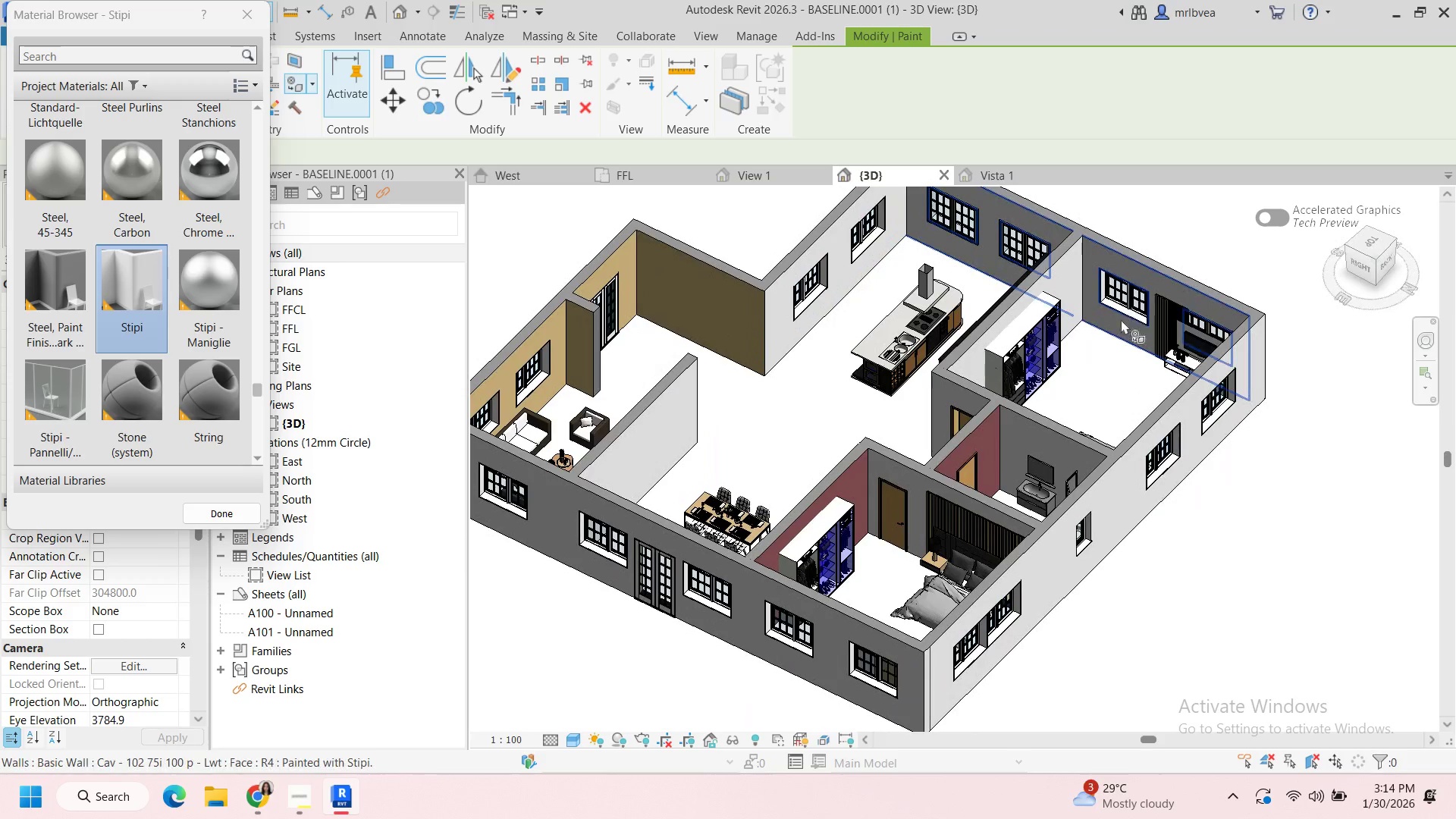 
left_click([1121, 320])
 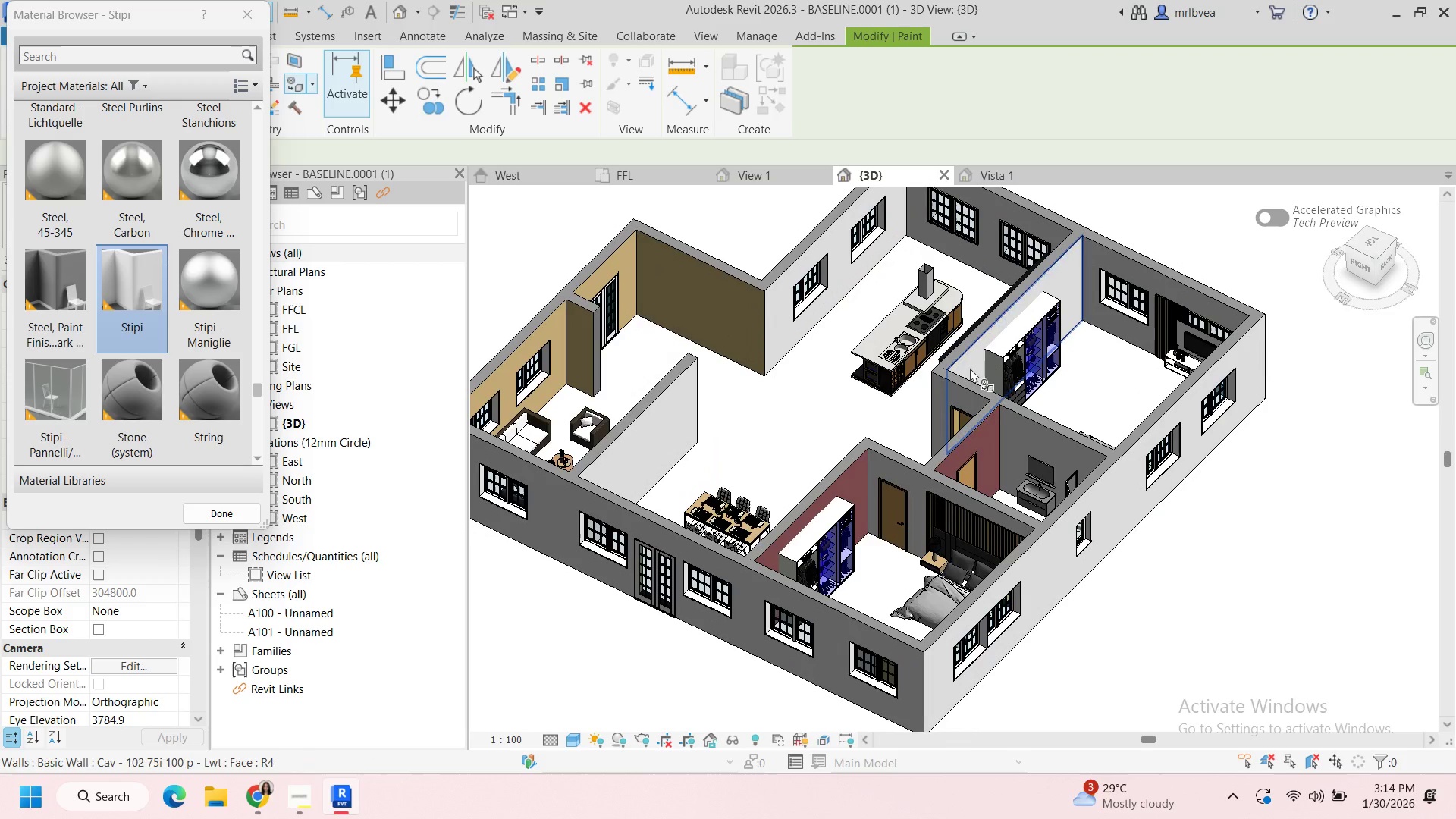 
left_click([970, 368])
 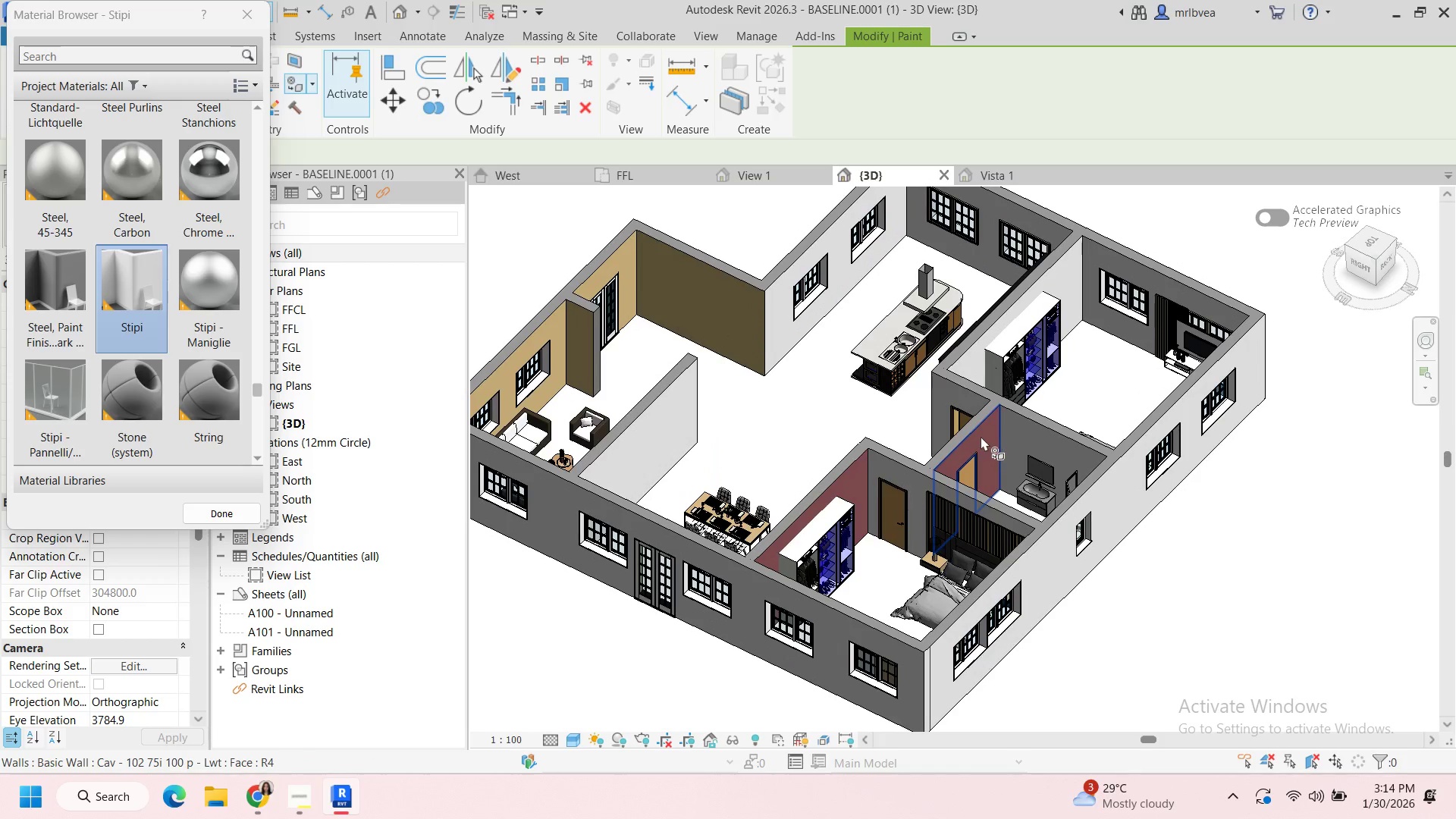 
left_click([981, 436])
 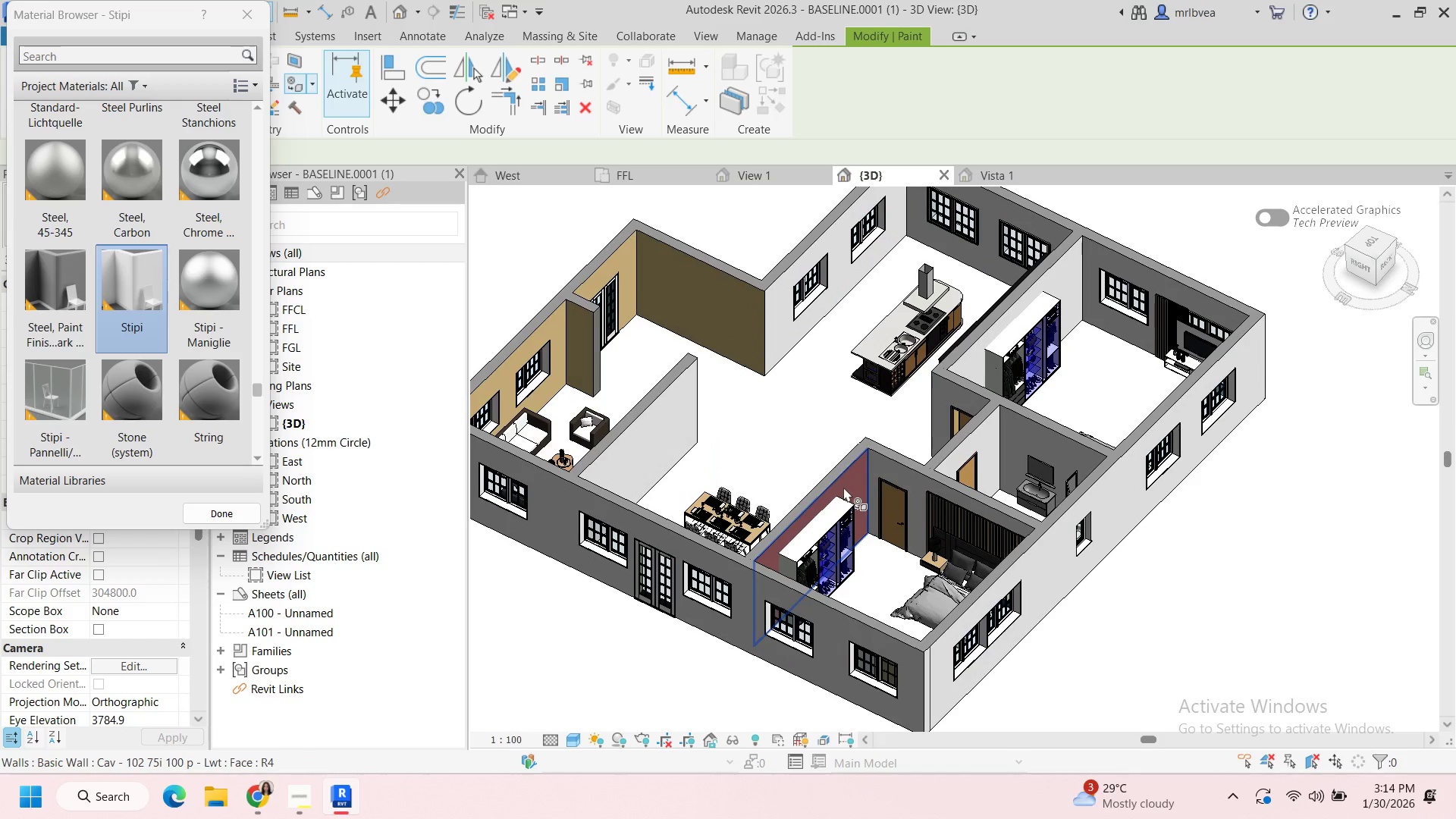 
left_click([845, 486])
 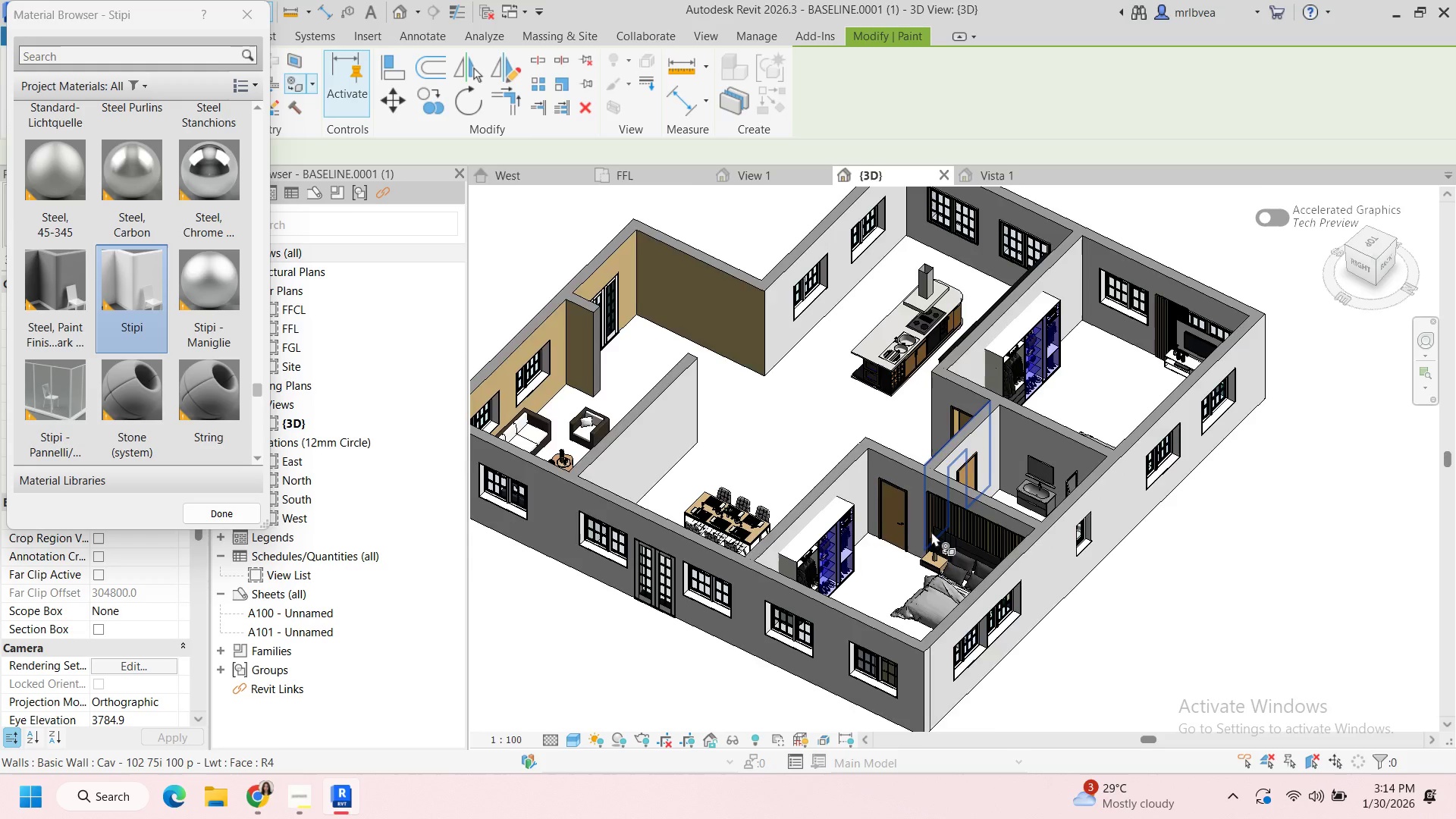 
scroll: coordinate [931, 532], scroll_direction: up, amount: 2.0
 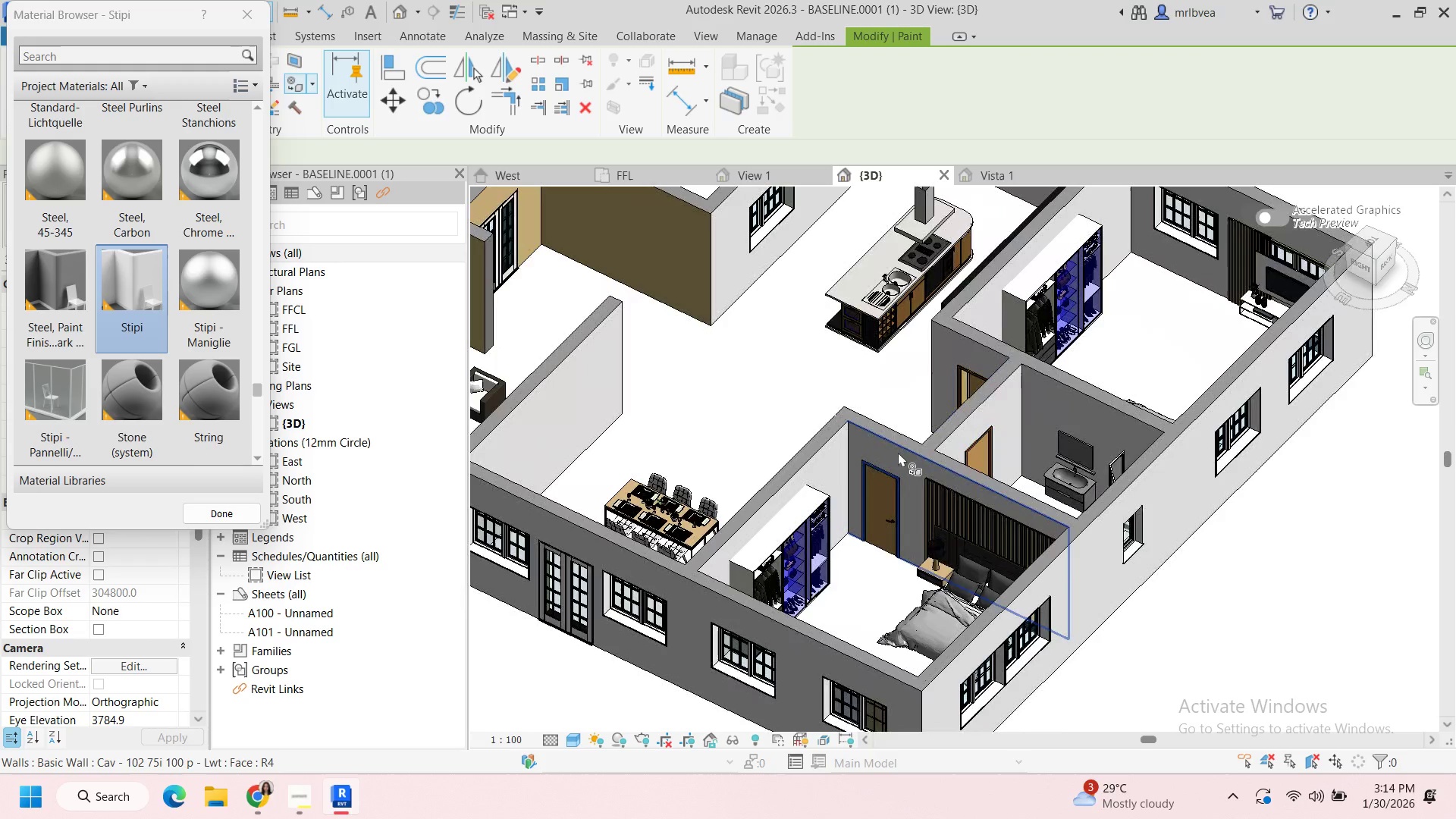 
left_click([898, 452])
 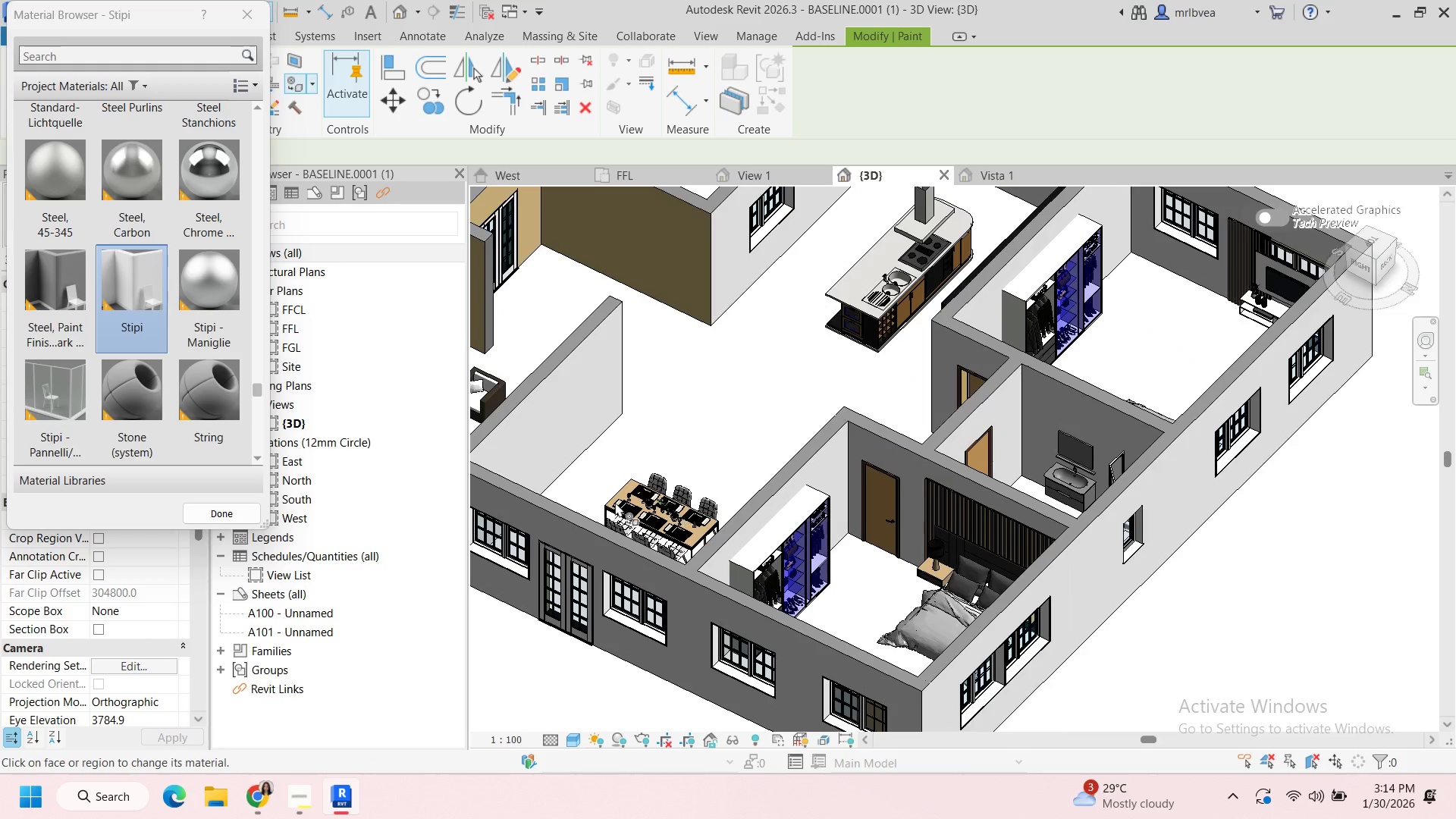 
scroll: coordinate [799, 485], scroll_direction: down, amount: 2.0
 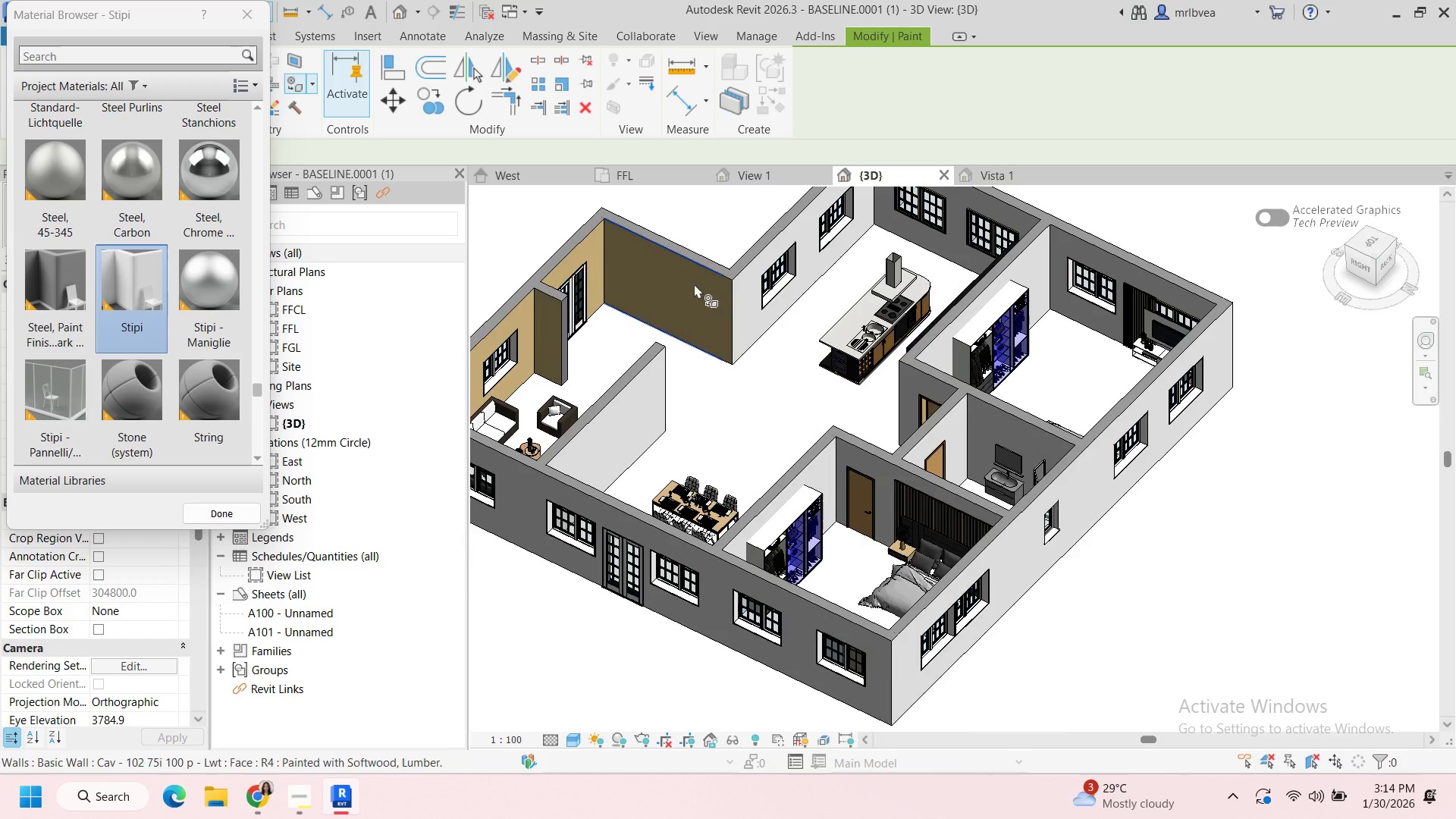 
left_click([694, 284])
 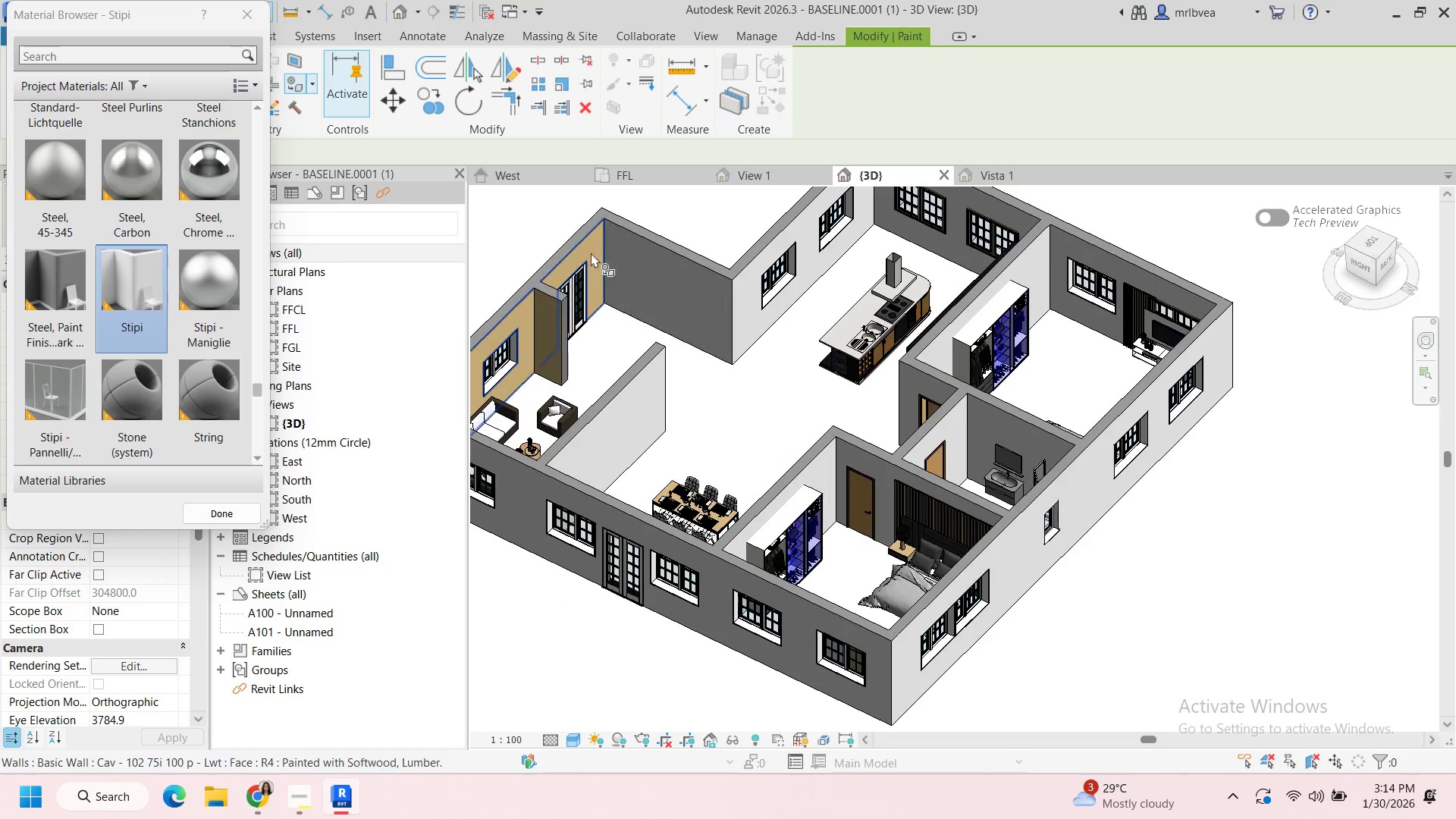 
left_click([588, 250])
 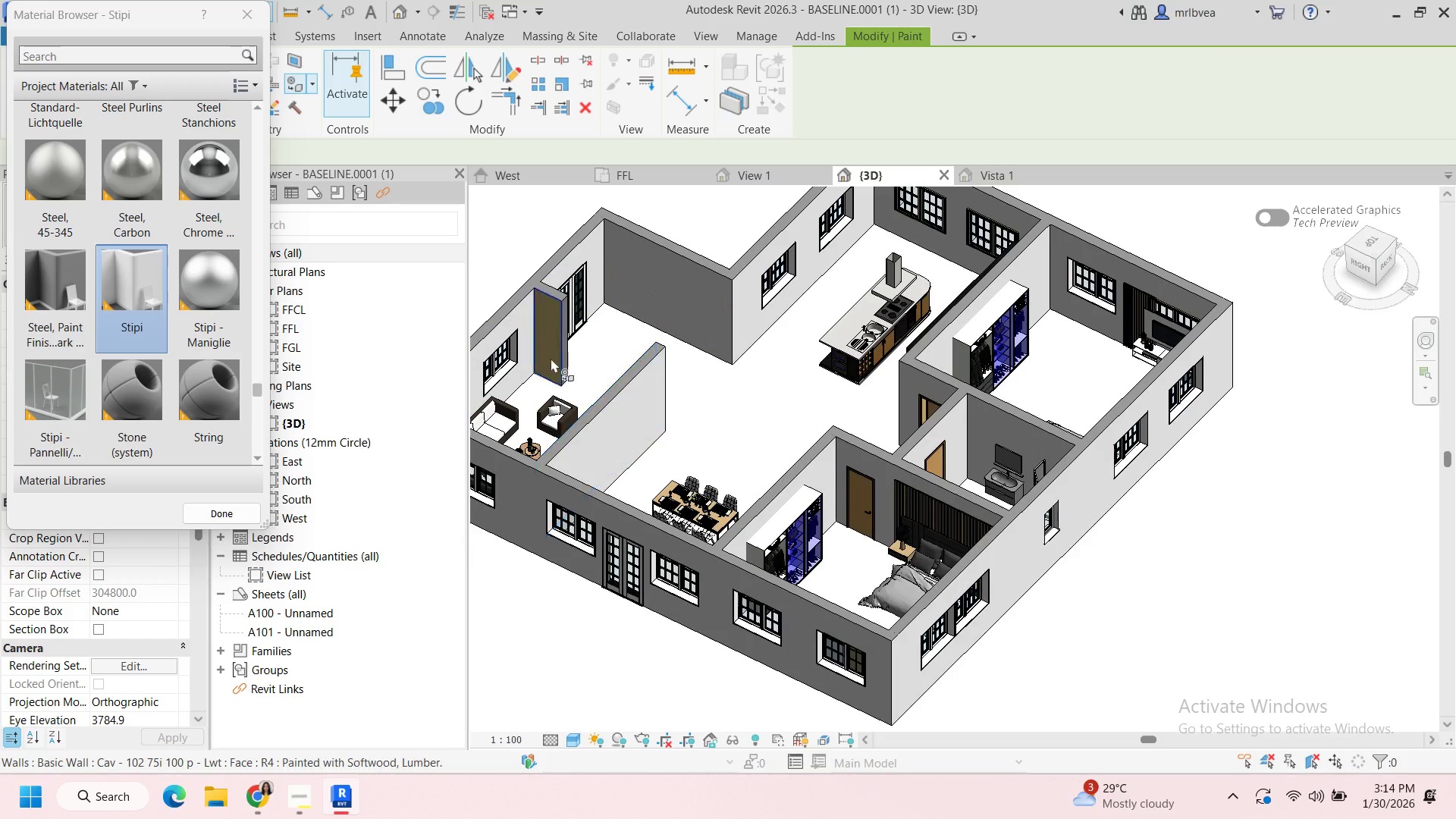 
left_click([545, 353])
 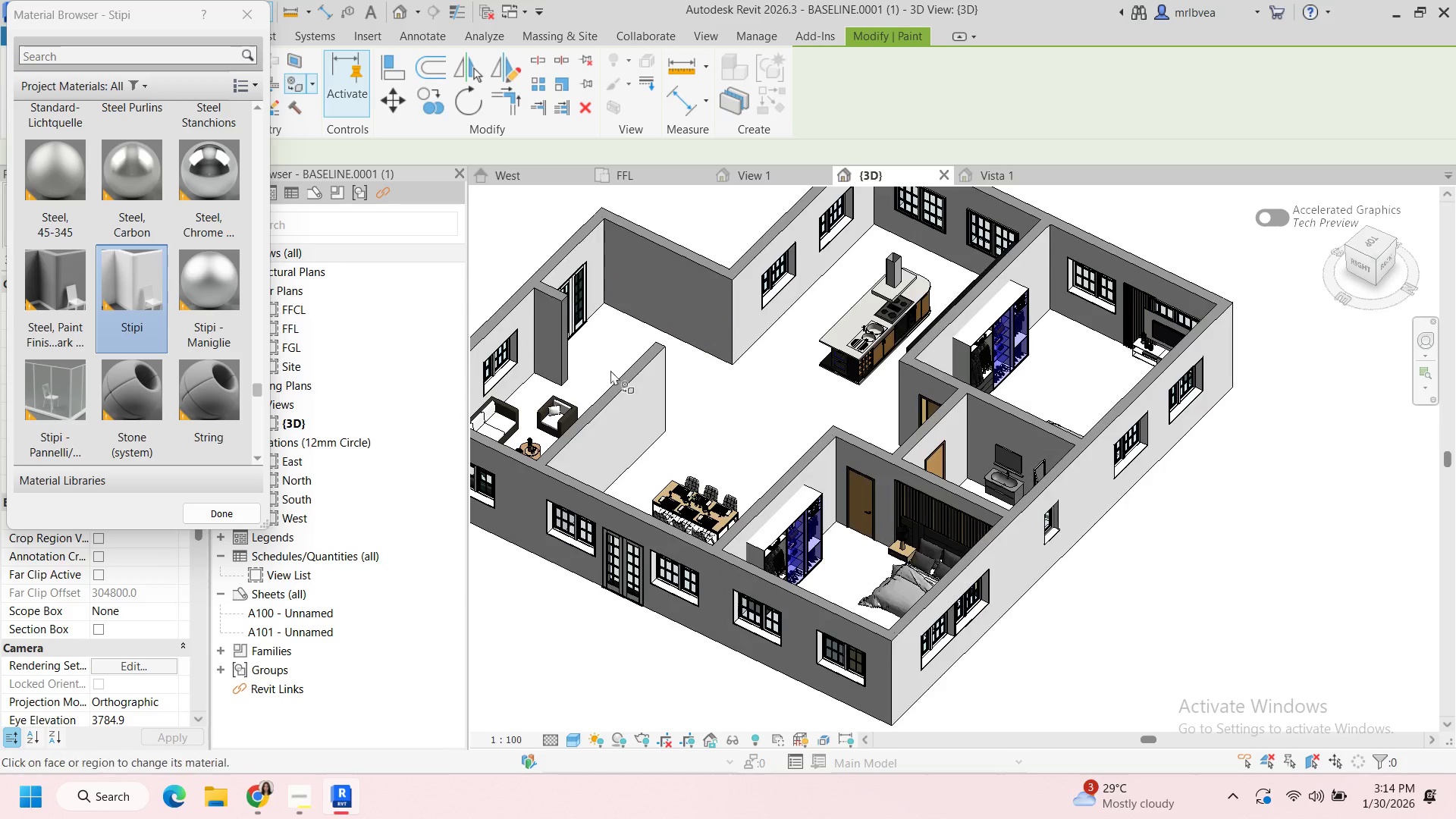 
hold_key(key=ShiftLeft, duration=1.24)
 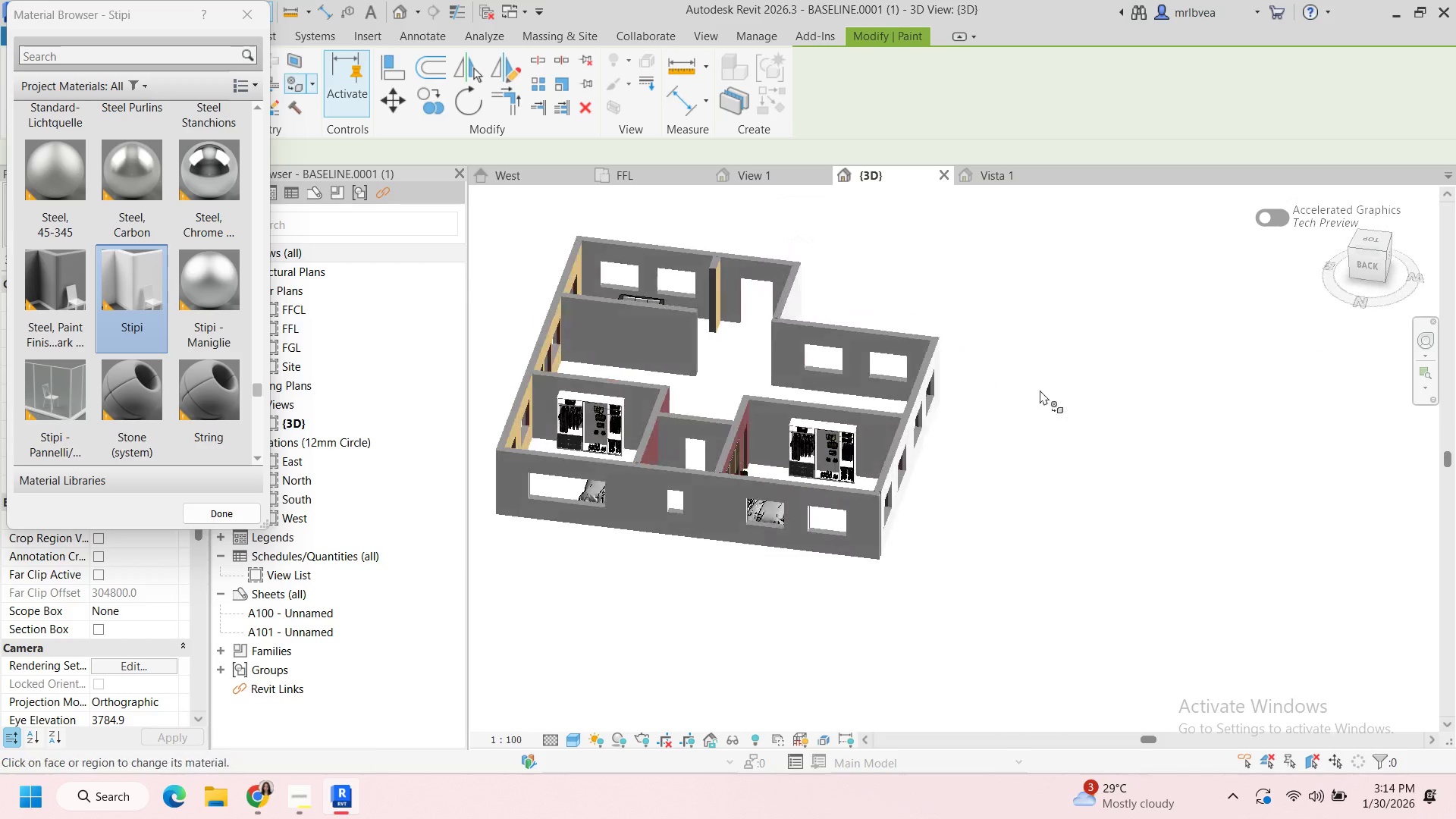 
scroll: coordinate [618, 371], scroll_direction: down, amount: 3.0
 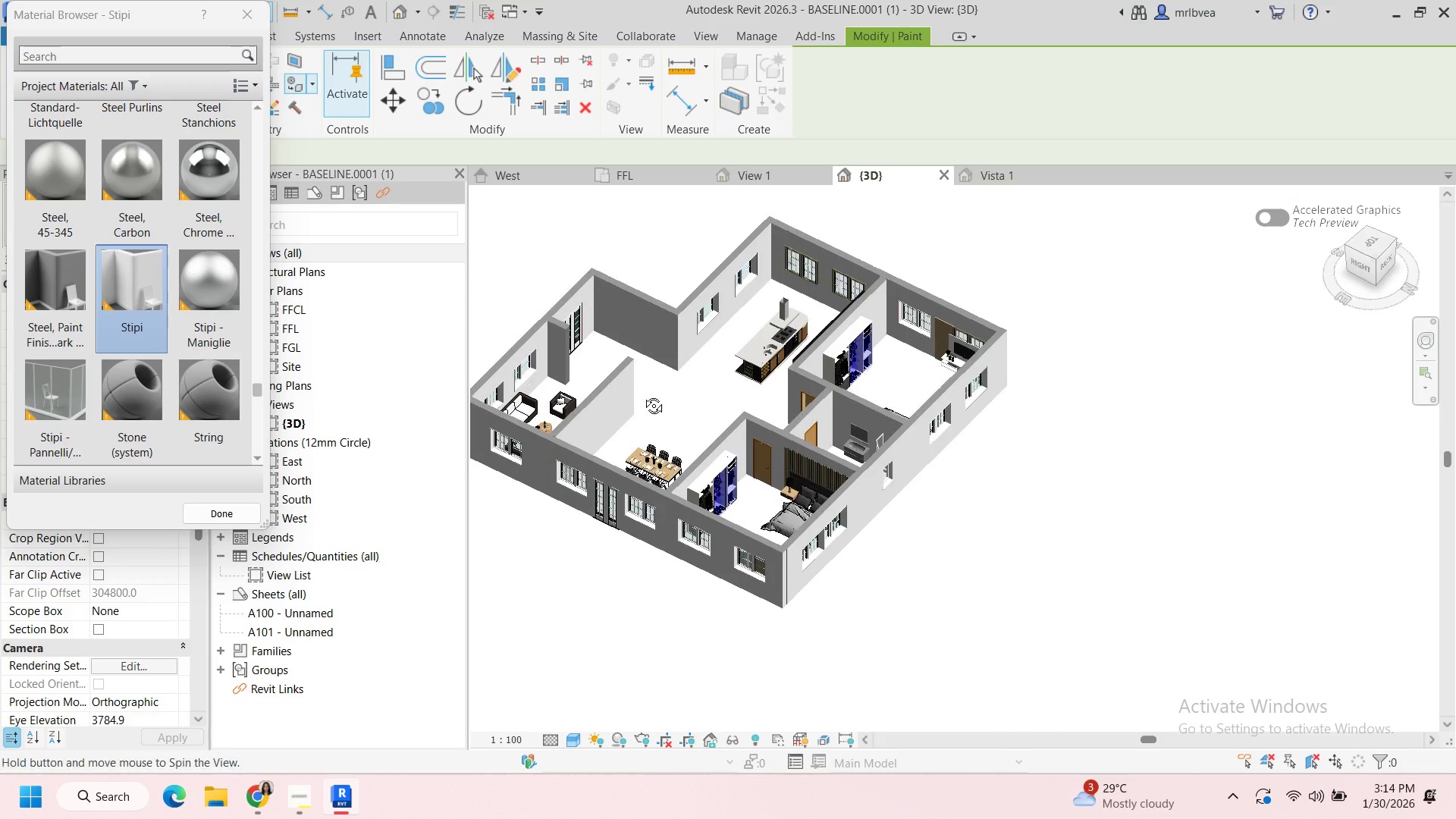 
hold_key(key=ShiftLeft, duration=1.64)
 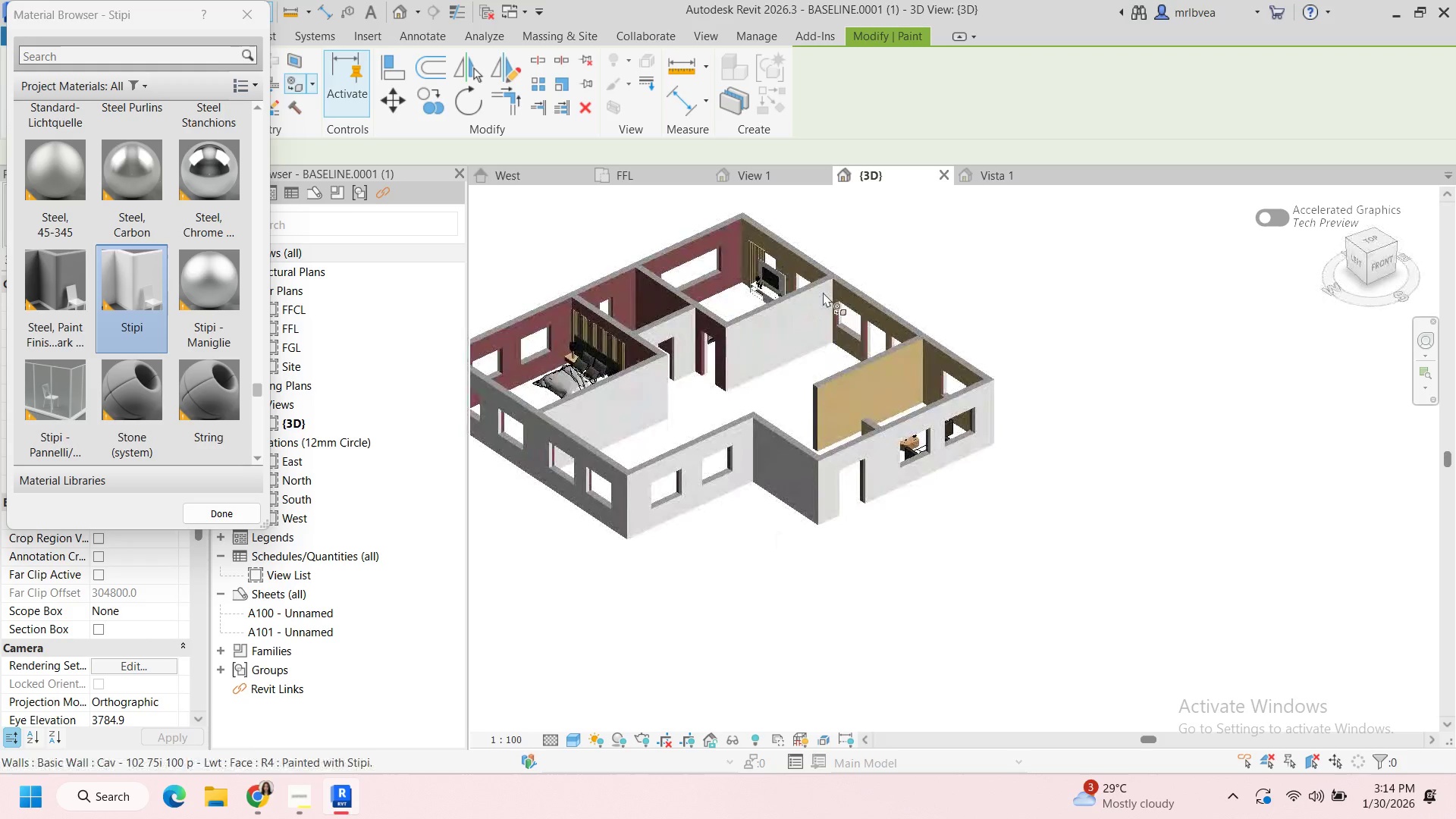 
scroll: coordinate [817, 281], scroll_direction: up, amount: 5.0
 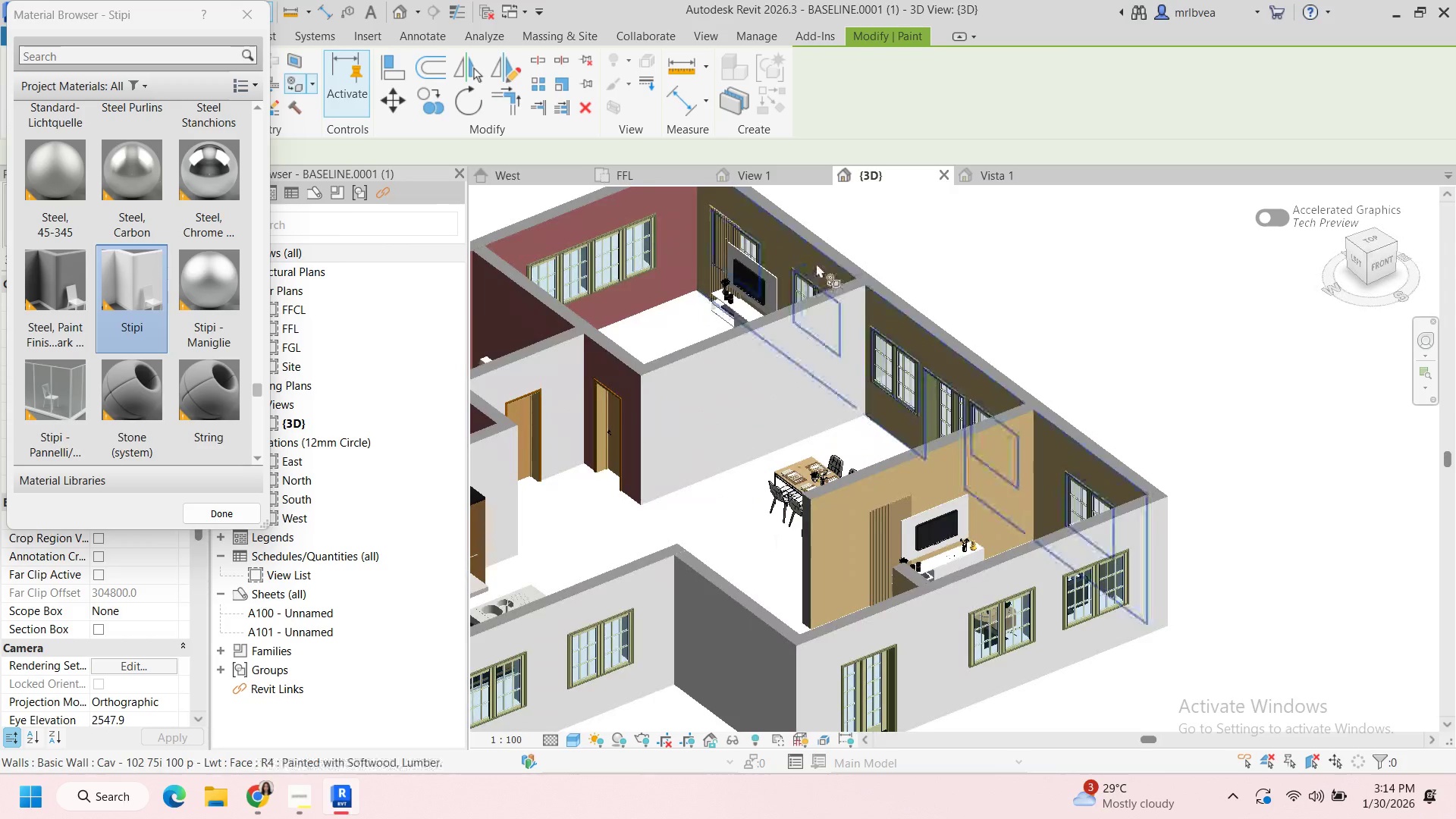 
left_click([816, 263])
 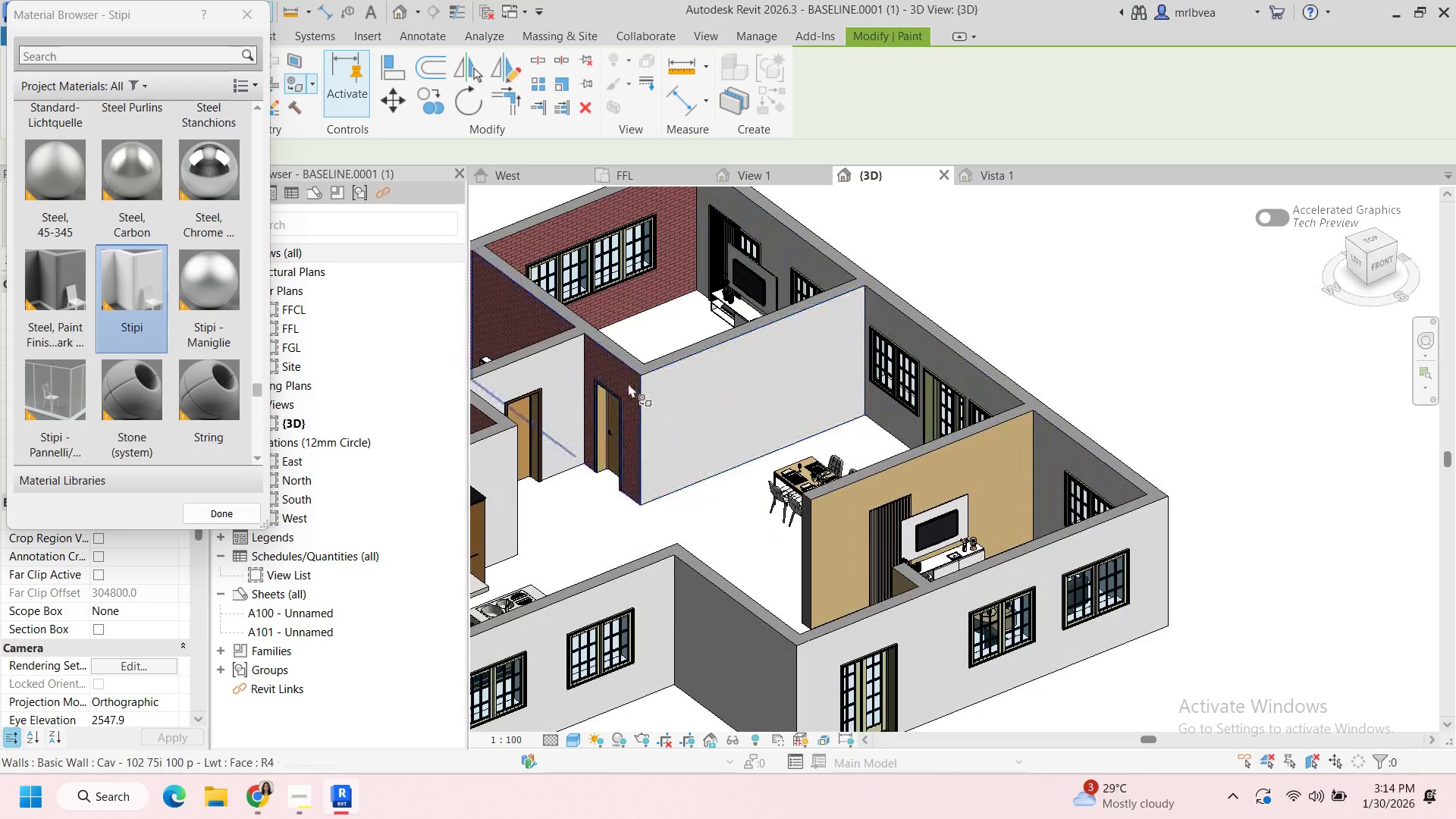 
left_click([628, 382])
 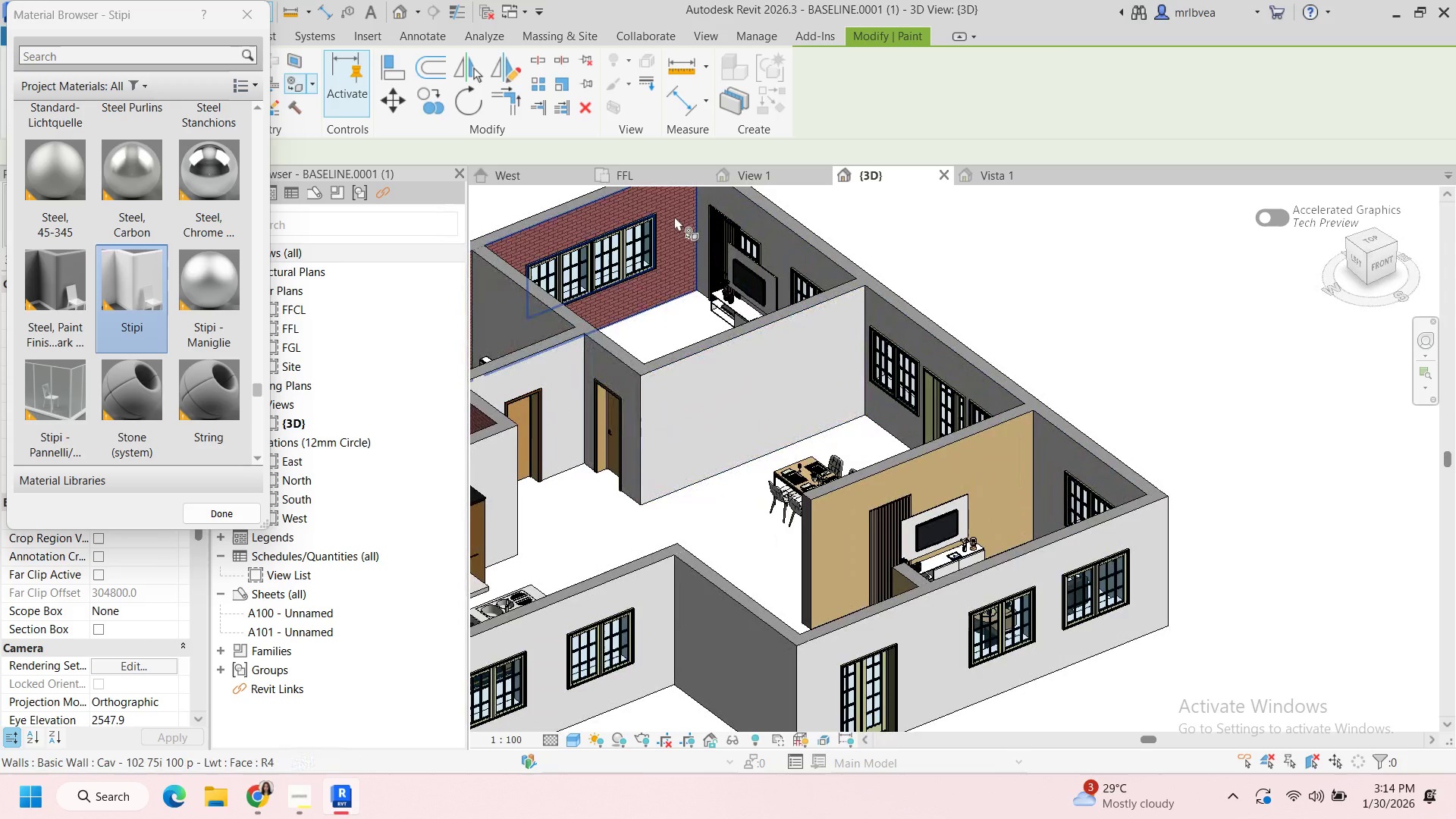 
left_click([677, 215])
 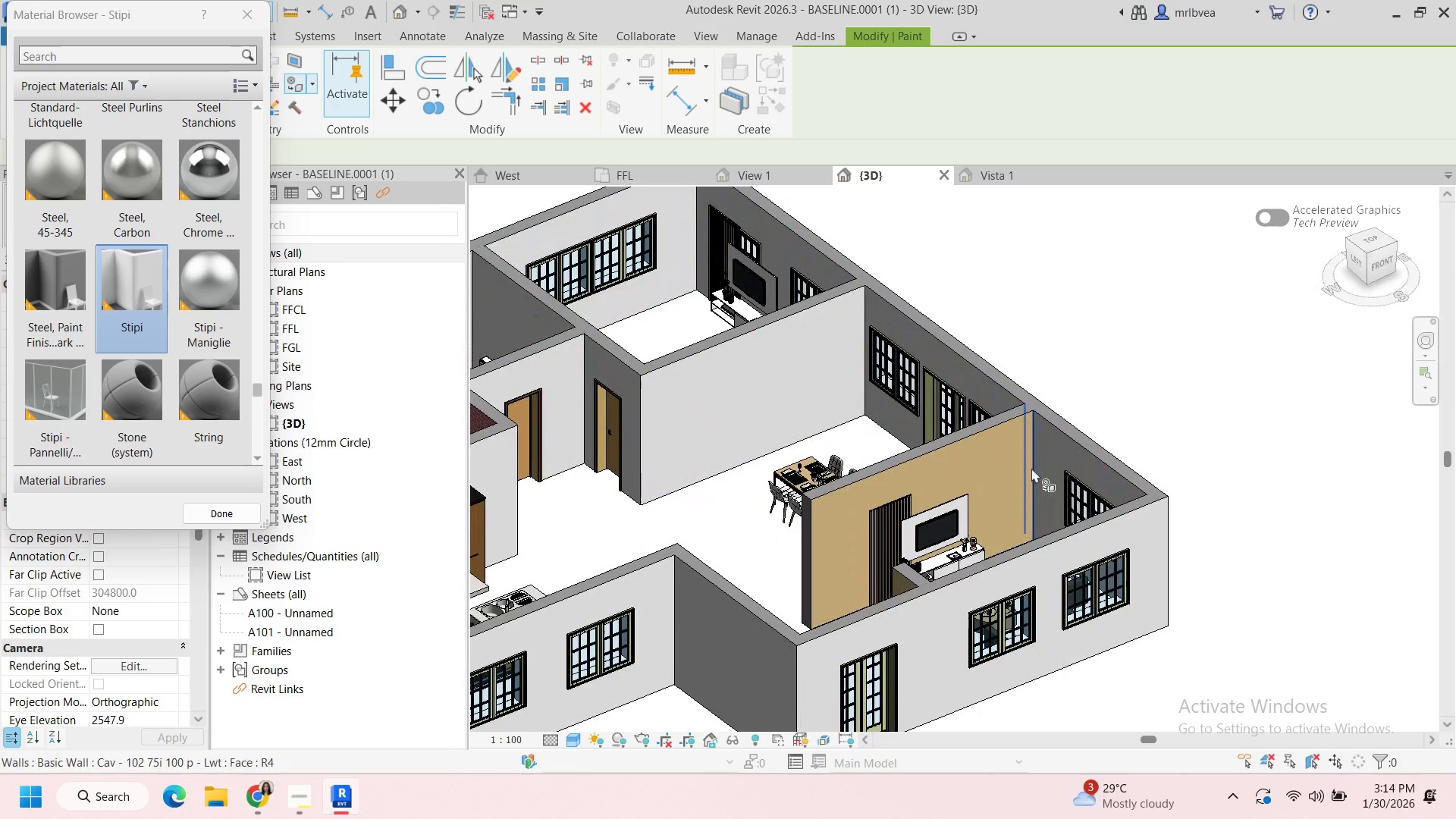 
left_click([1009, 467])
 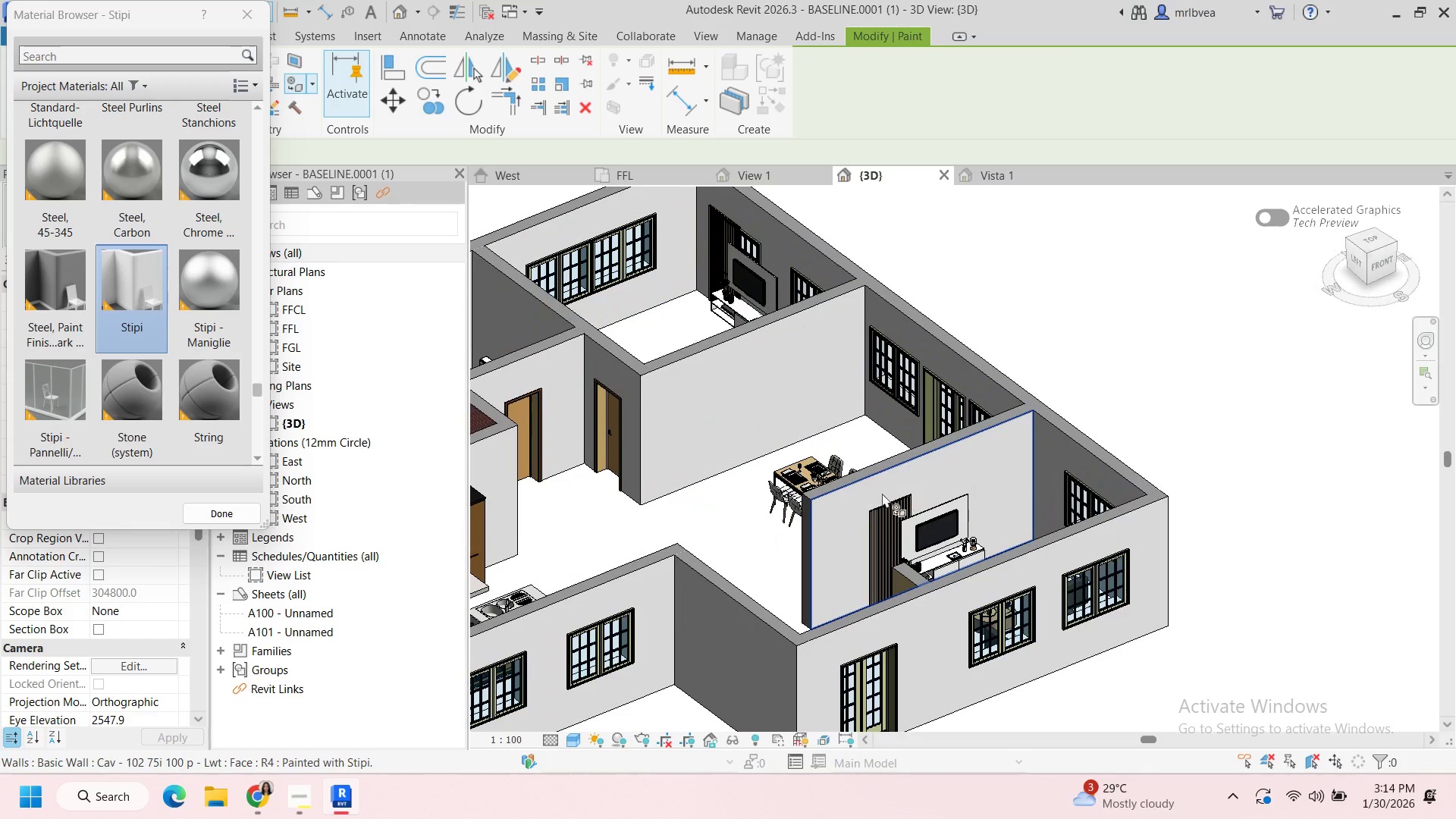 
scroll: coordinate [861, 520], scroll_direction: down, amount: 6.0
 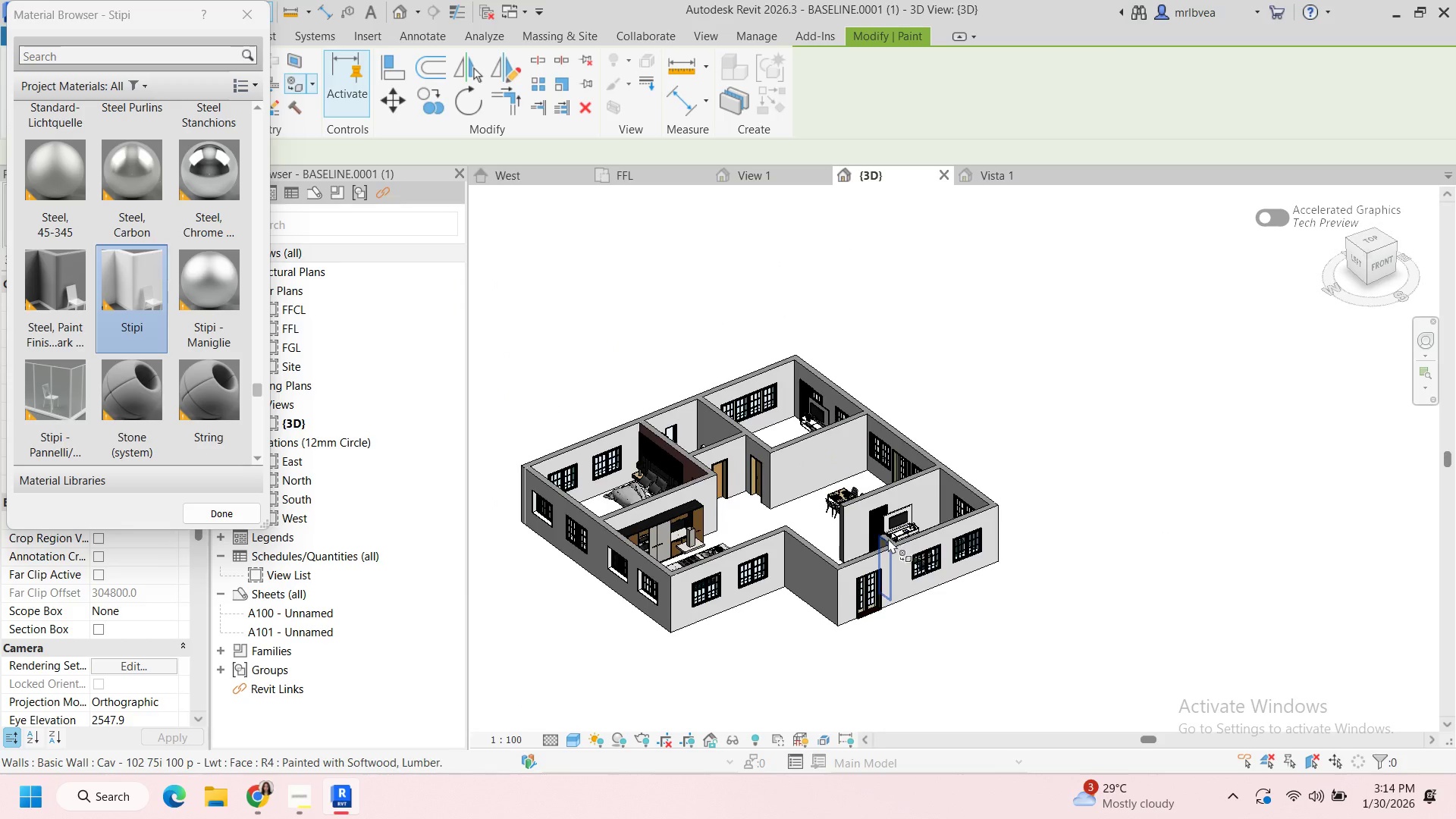 
left_click([886, 539])
 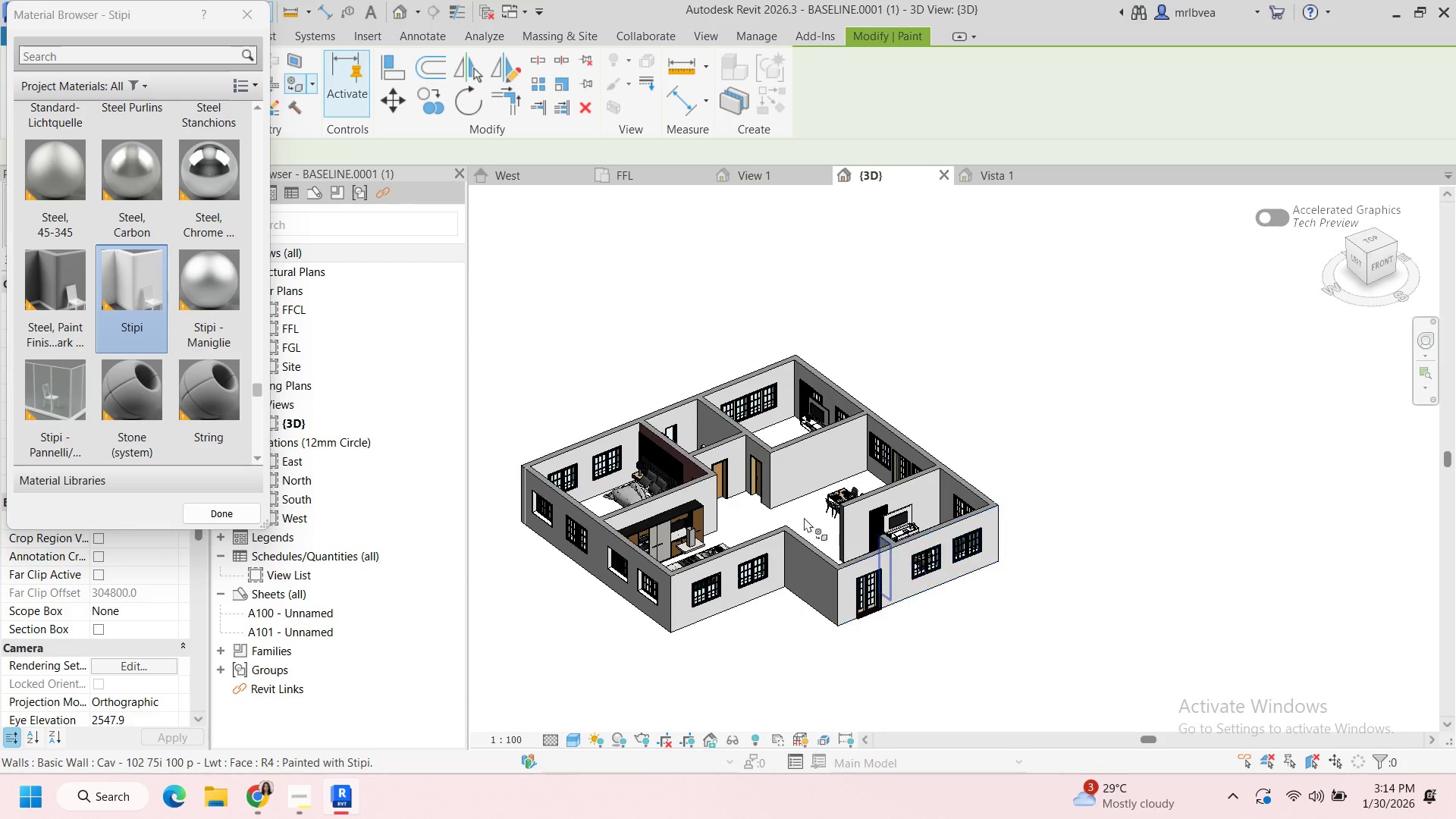 
scroll: coordinate [752, 501], scroll_direction: up, amount: 5.0
 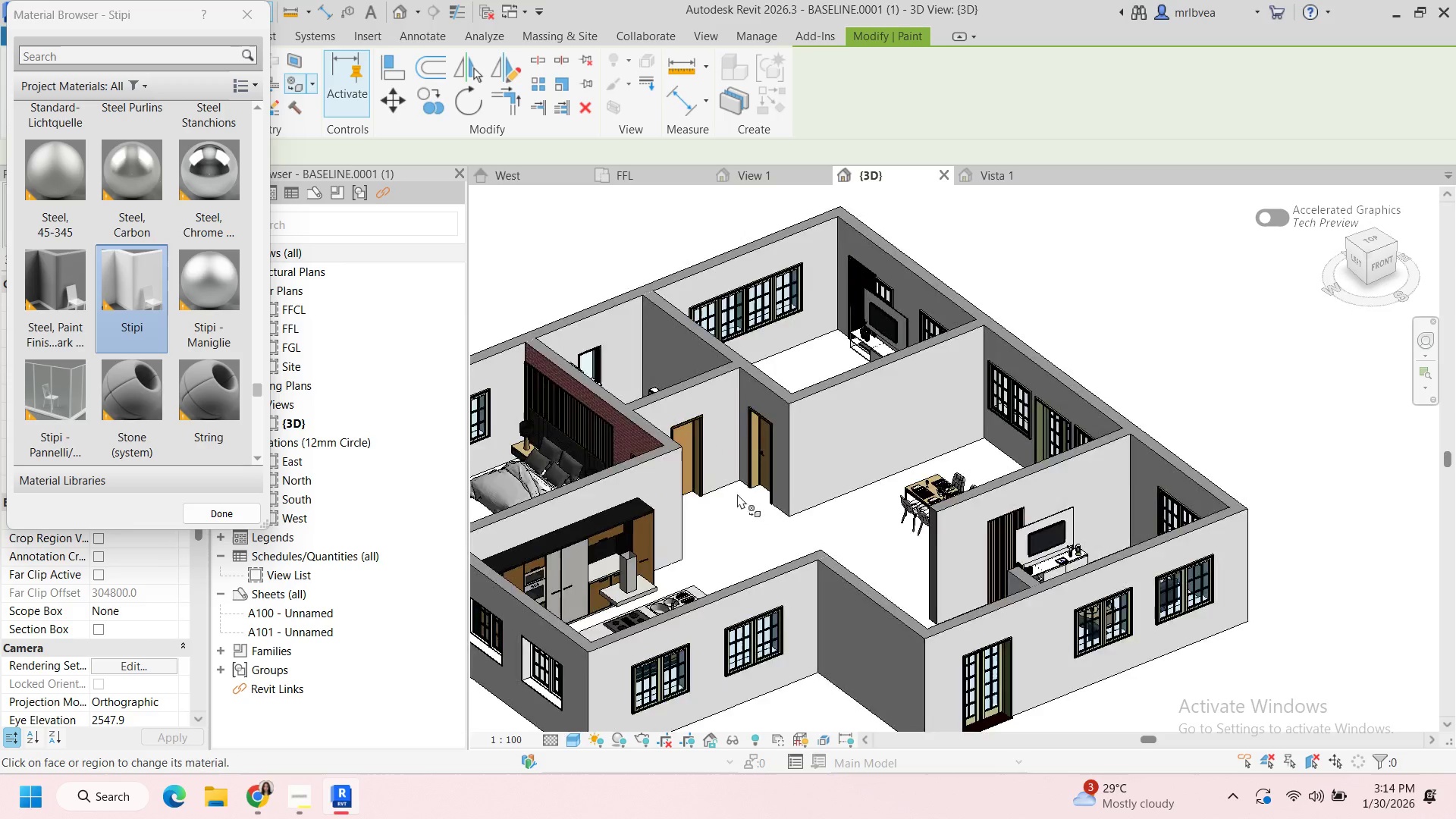 
scroll: coordinate [737, 494], scroll_direction: down, amount: 2.0
 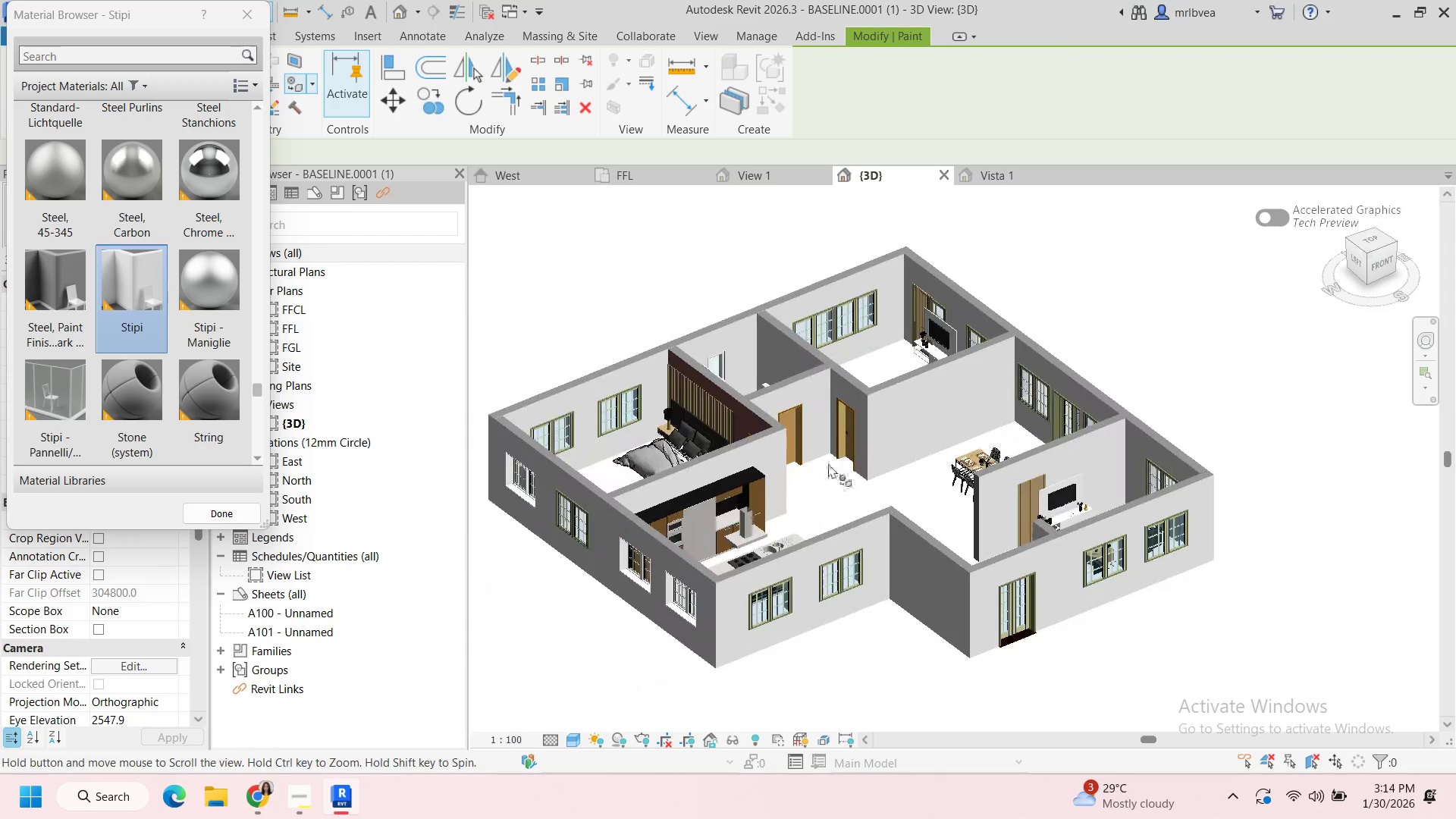 
left_click([748, 413])
 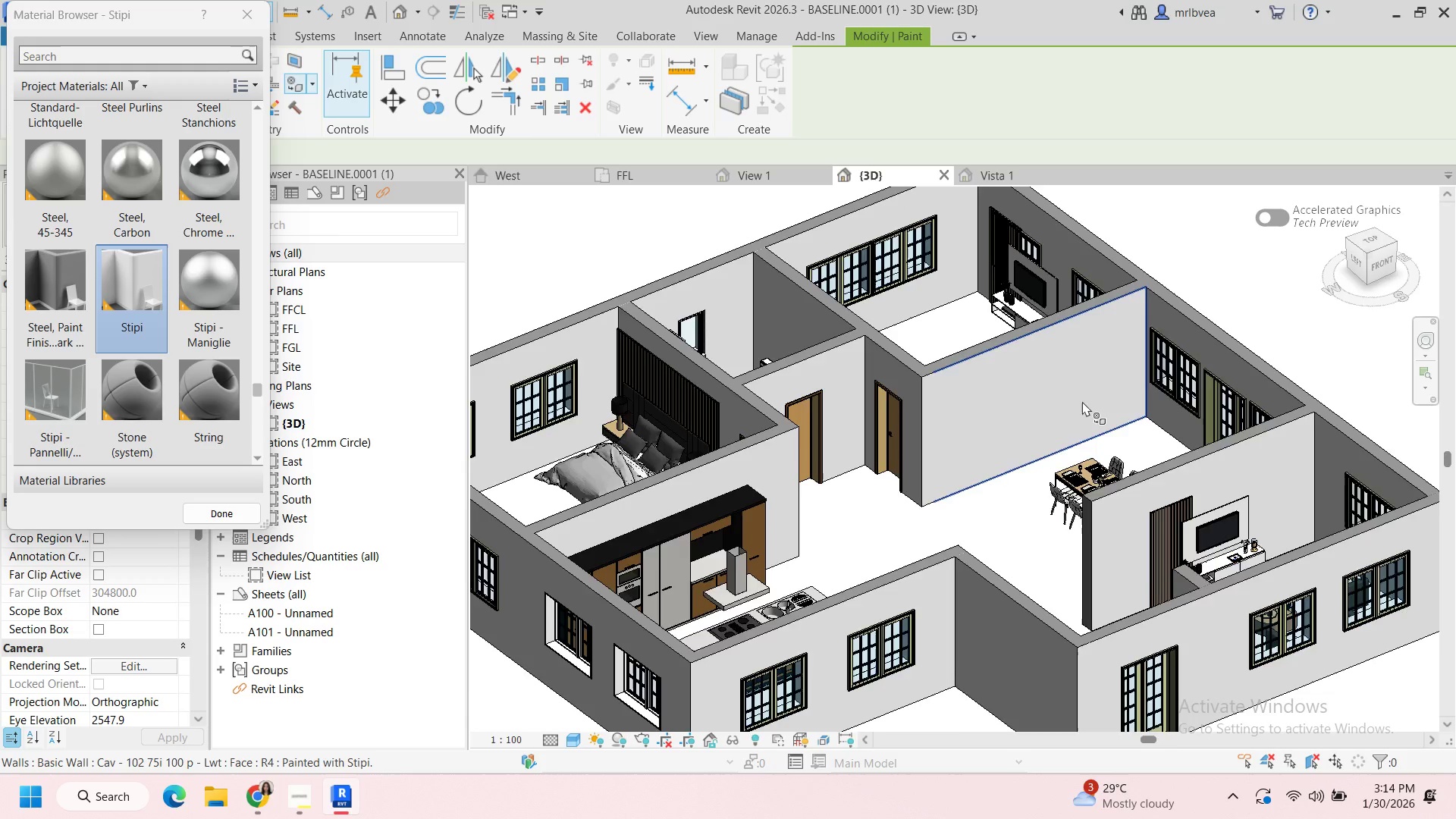 
scroll: coordinate [763, 430], scroll_direction: up, amount: 3.0
 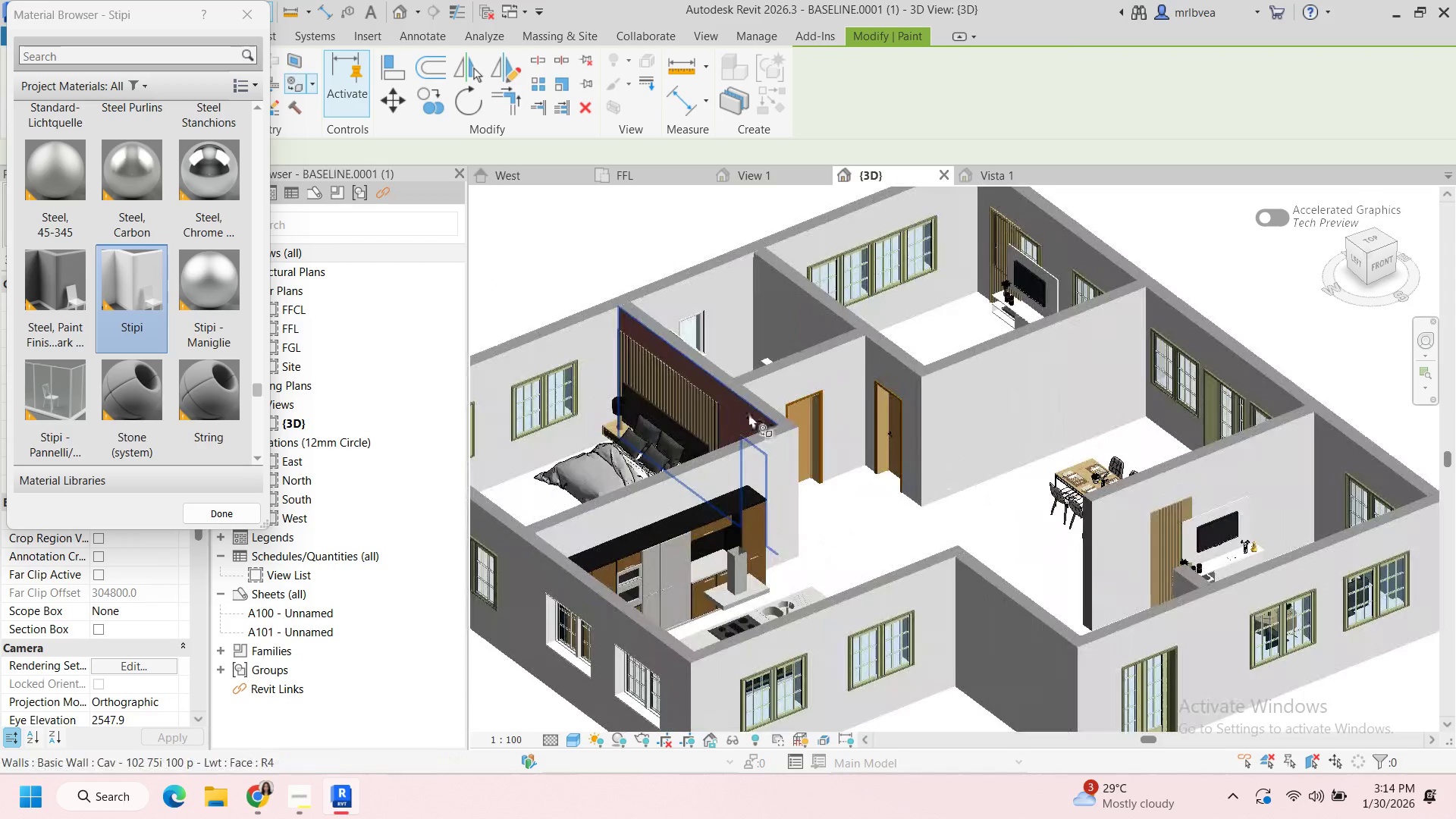 
scroll: coordinate [1082, 401], scroll_direction: down, amount: 2.0
 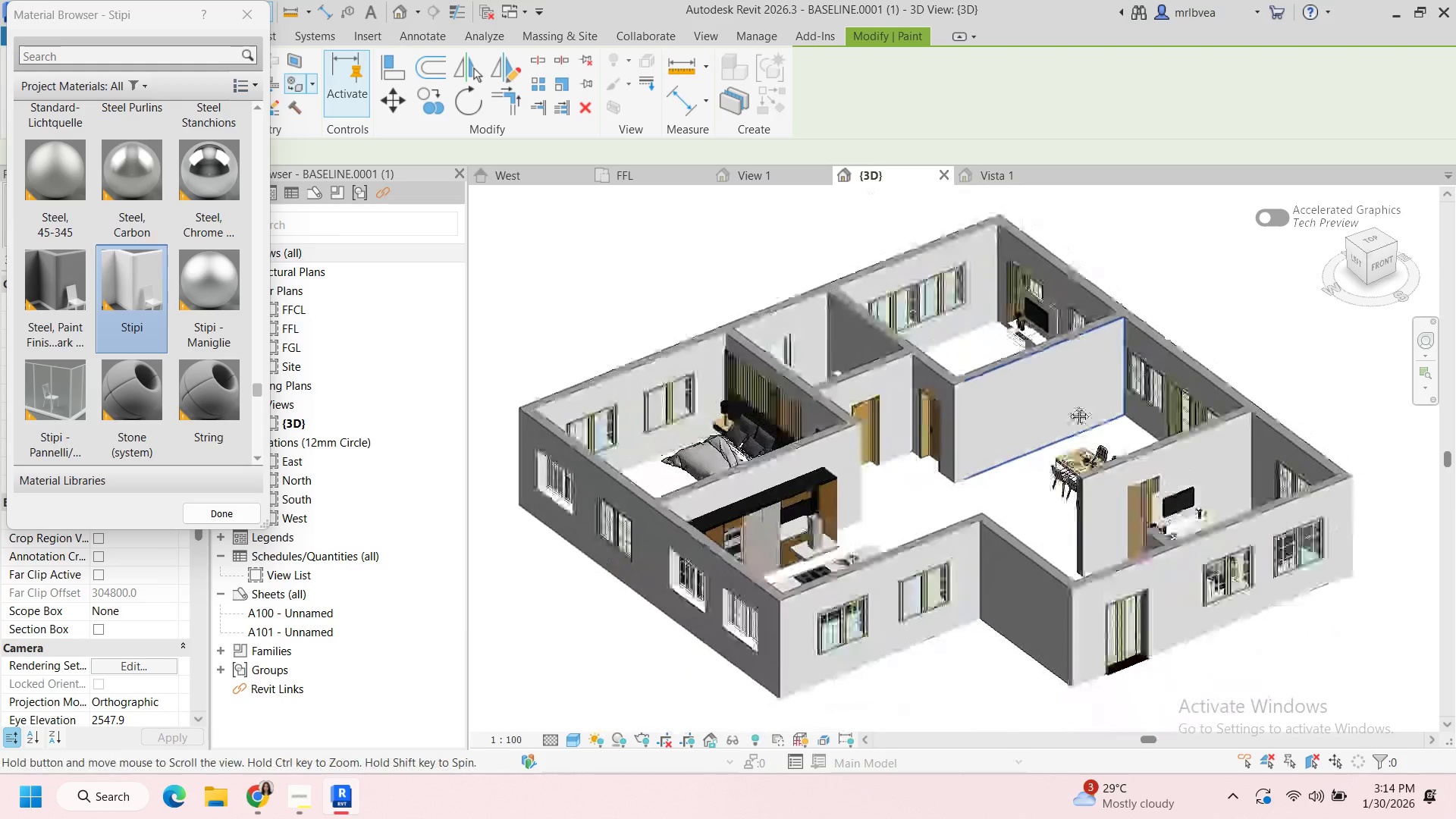 
hold_key(key=ShiftLeft, duration=2.83)
 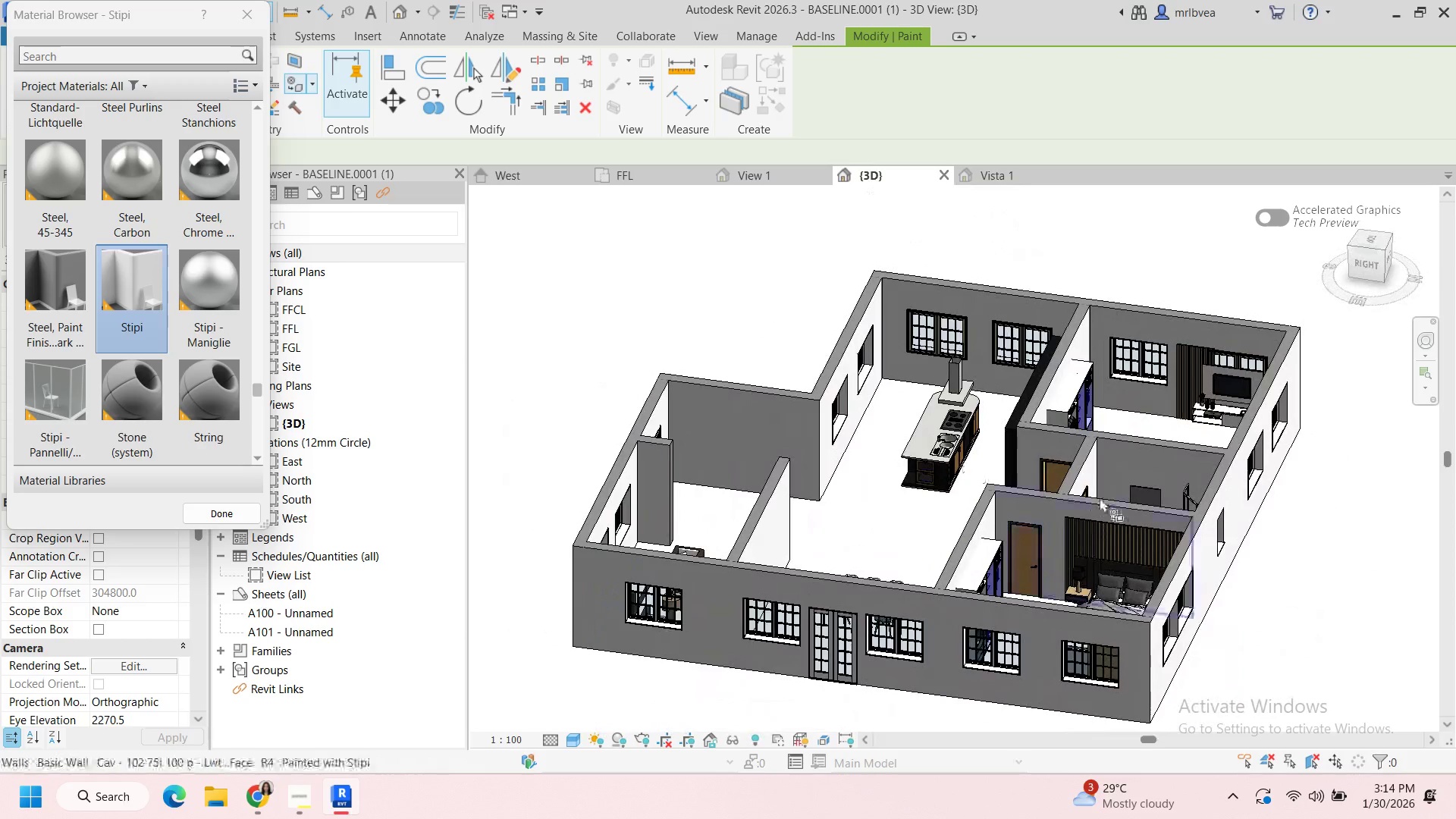 
scroll: coordinate [1100, 497], scroll_direction: up, amount: 5.0
 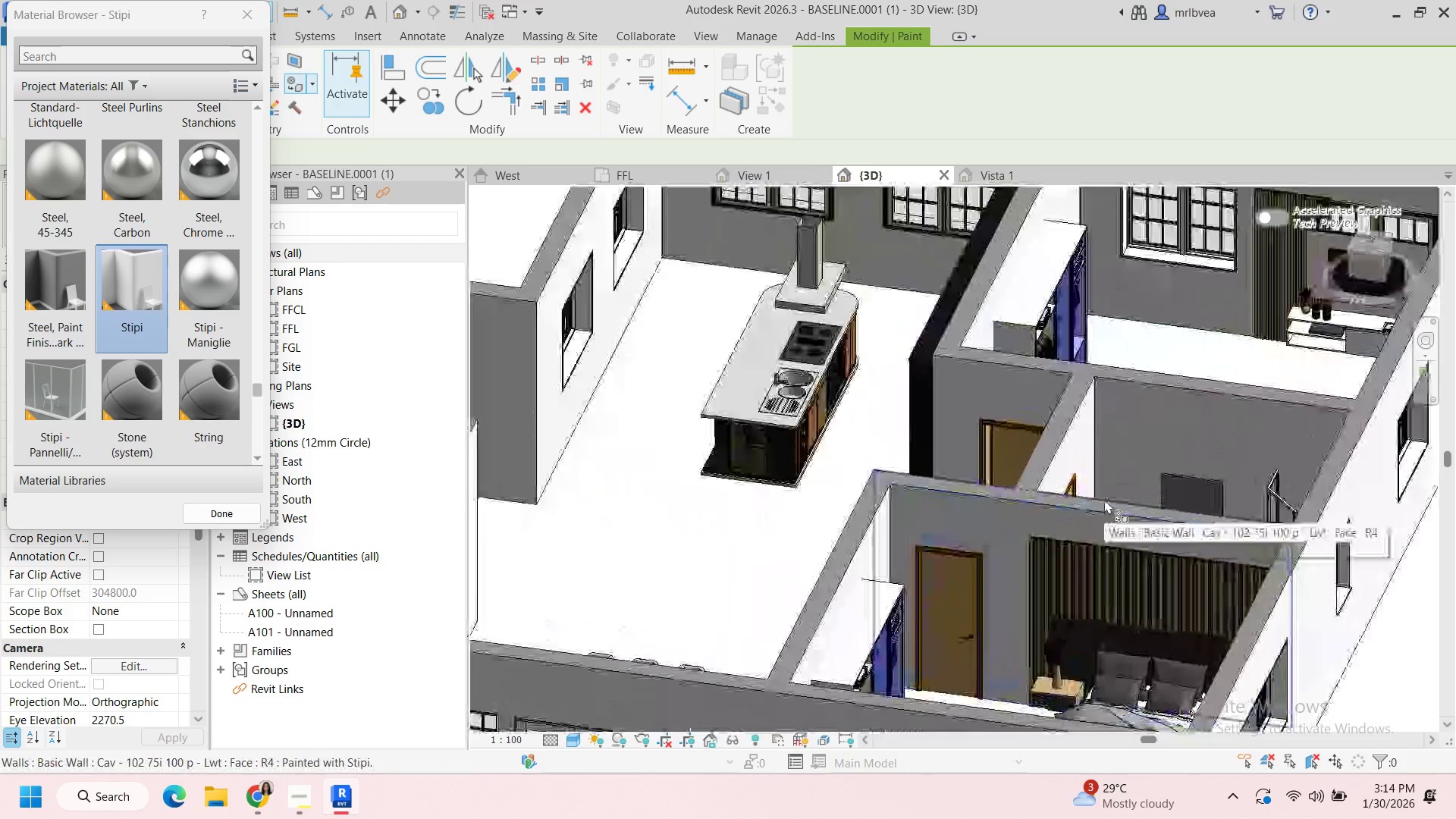 
scroll: coordinate [1104, 499], scroll_direction: down, amount: 4.0
 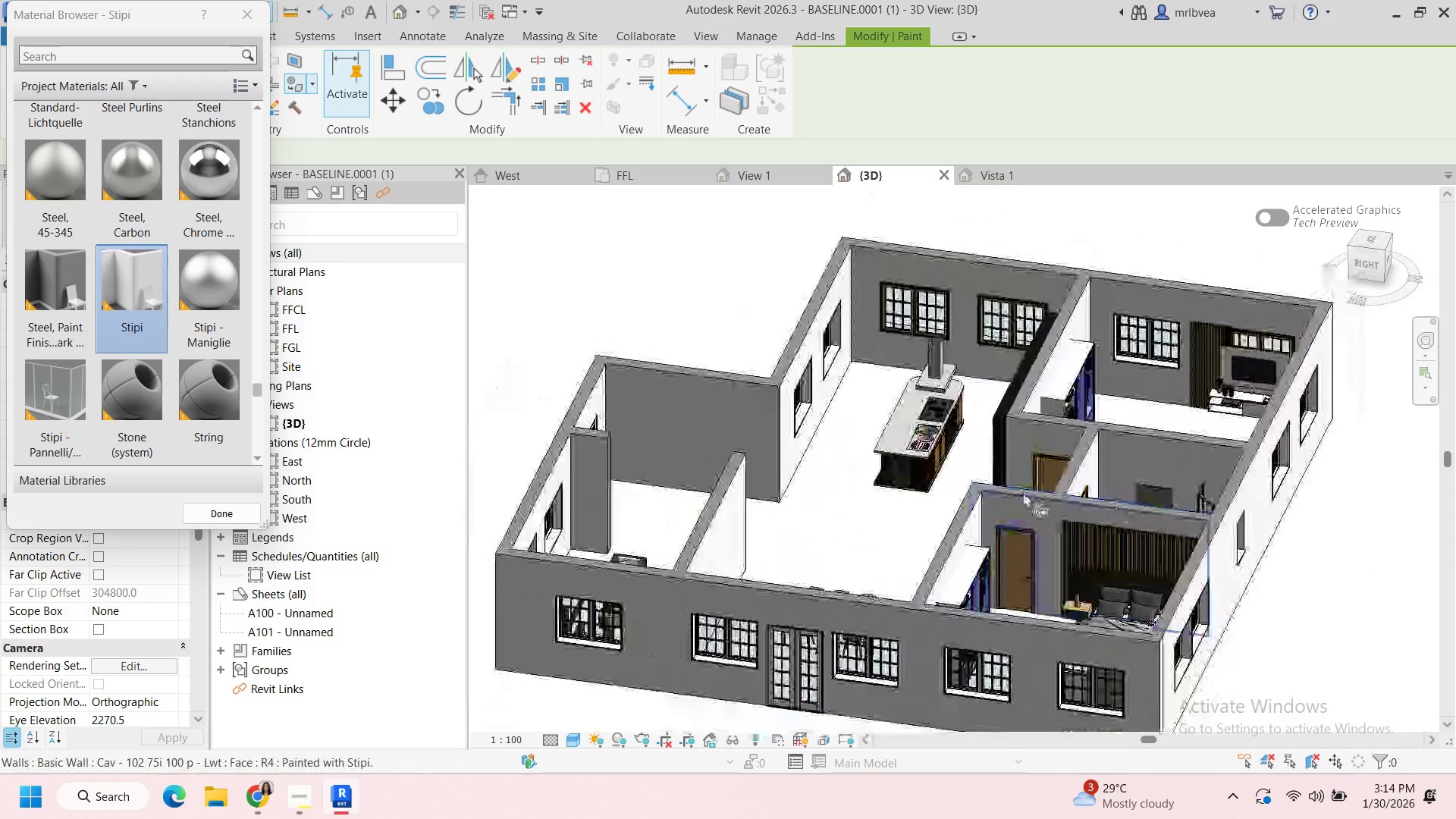 
hold_key(key=ShiftLeft, duration=6.52)
 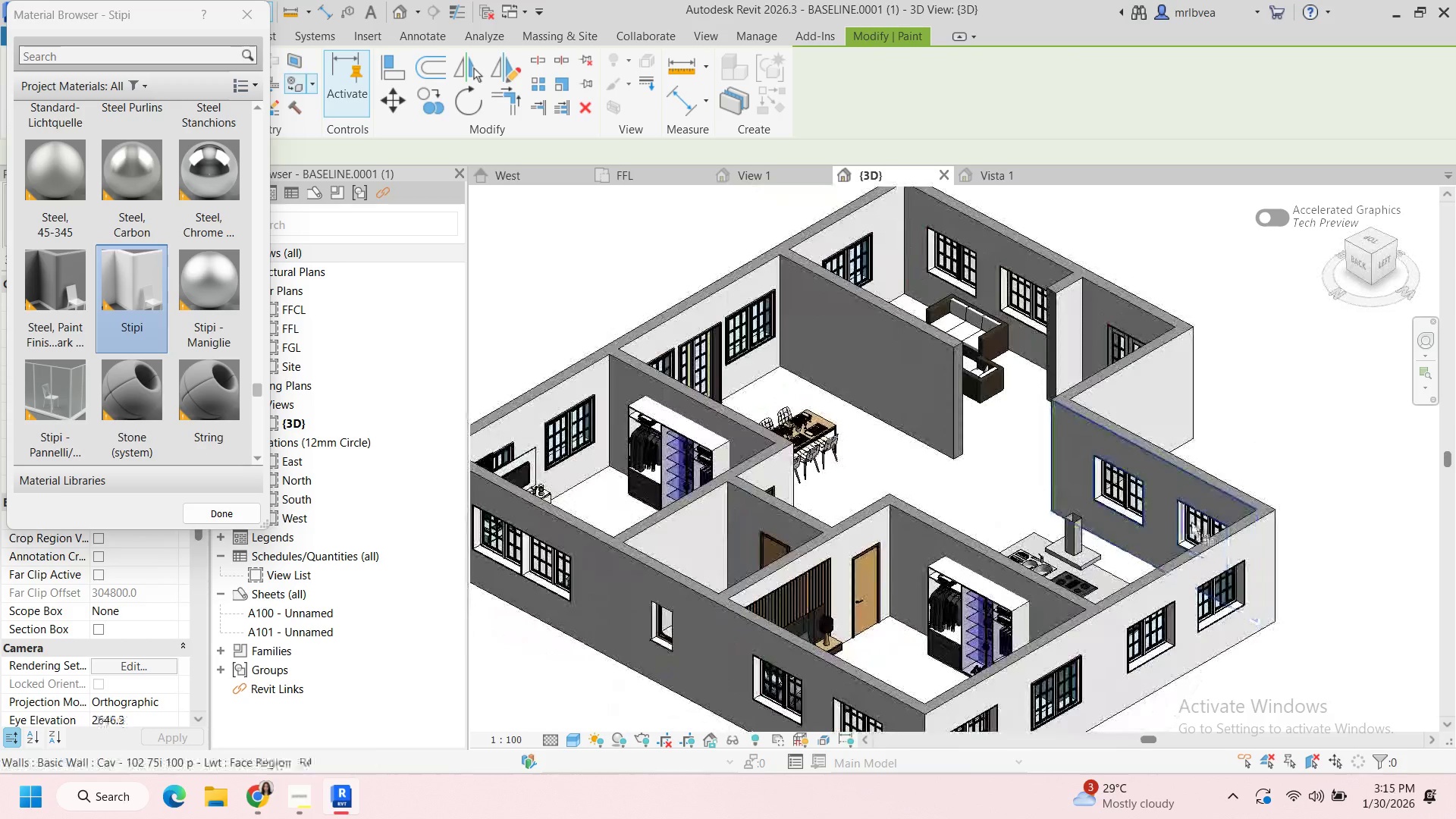 
scroll: coordinate [1192, 520], scroll_direction: up, amount: 2.0
 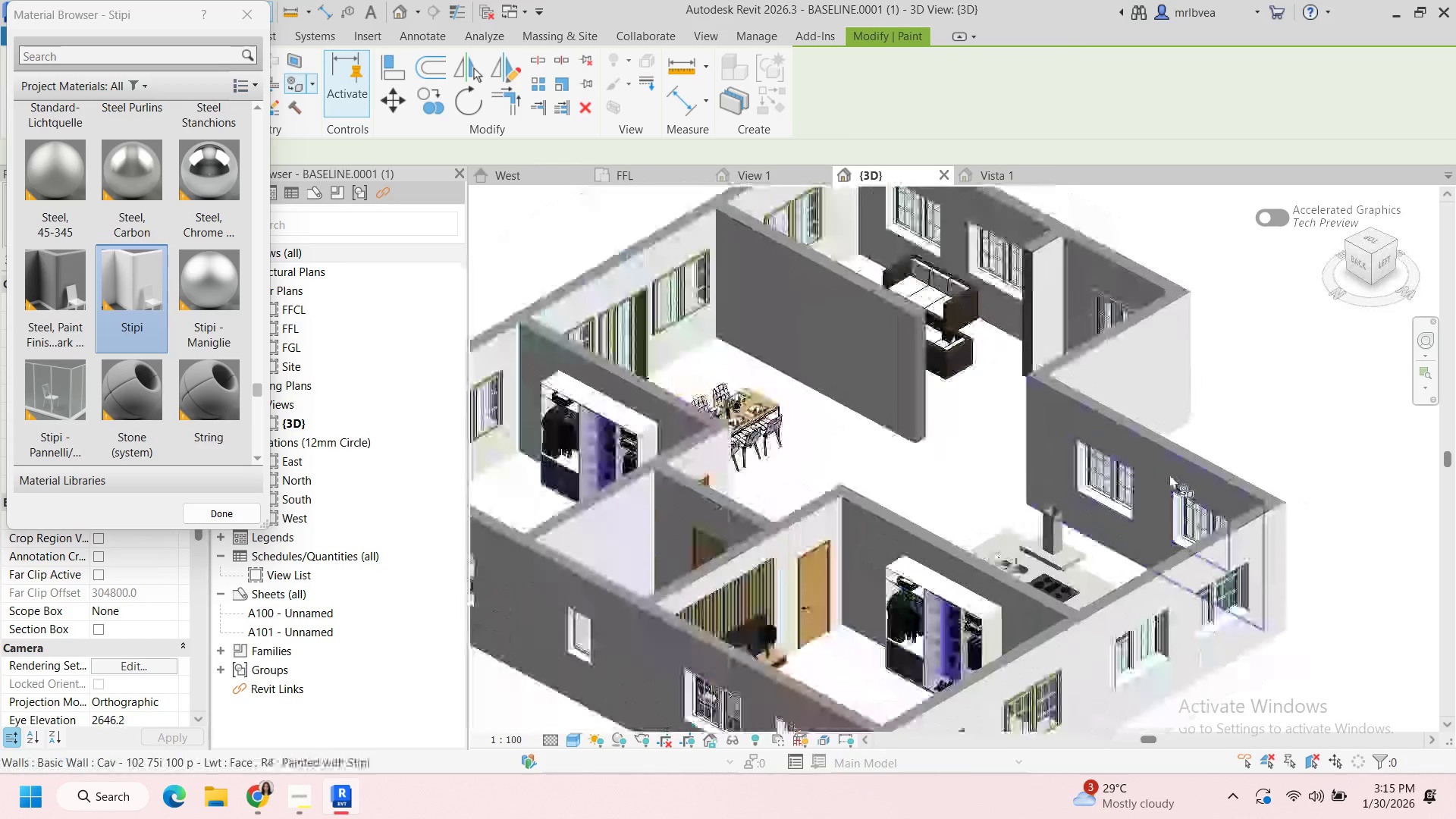 
scroll: coordinate [1169, 474], scroll_direction: down, amount: 4.0
 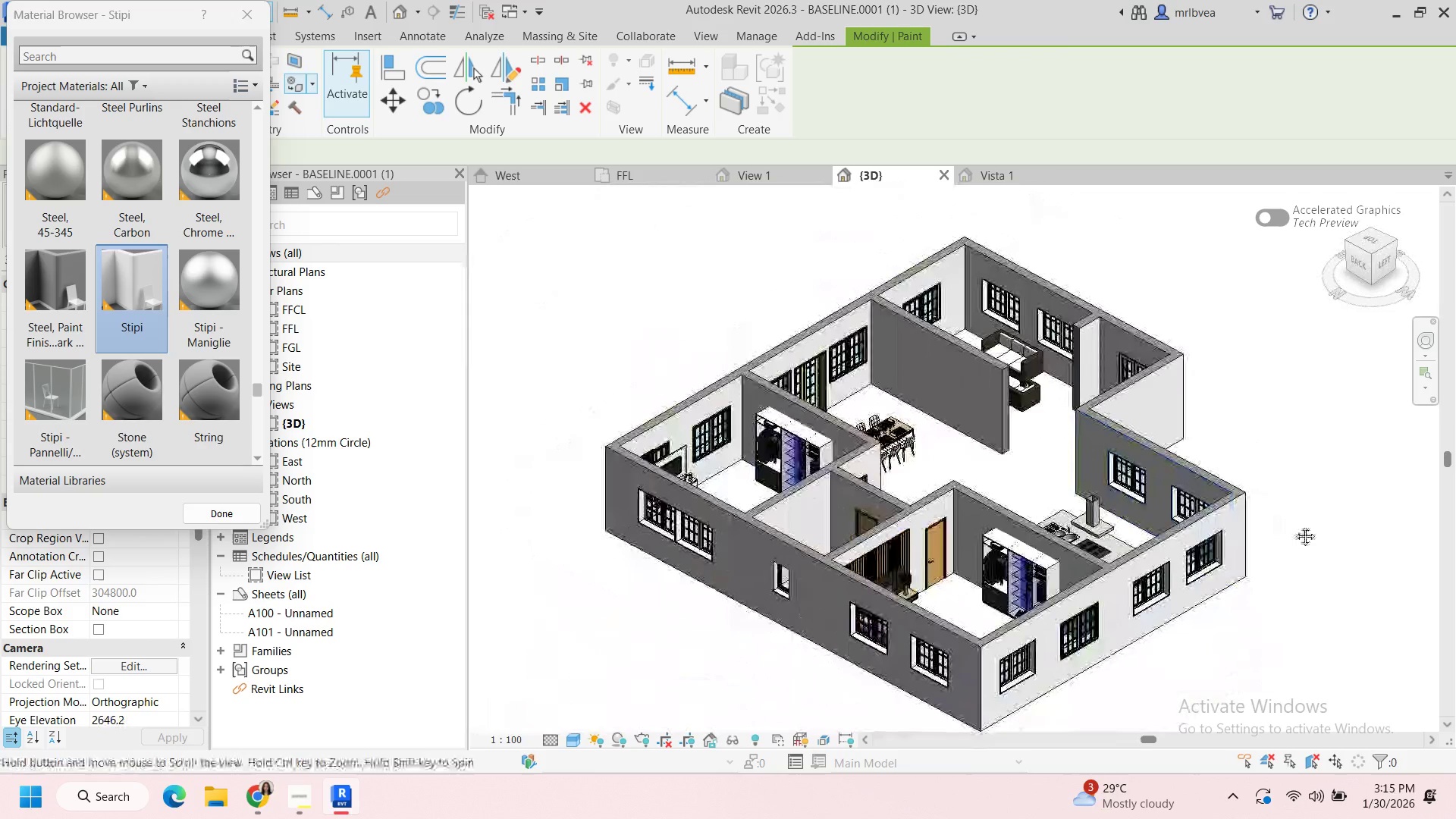 
hold_key(key=ShiftLeft, duration=5.36)
 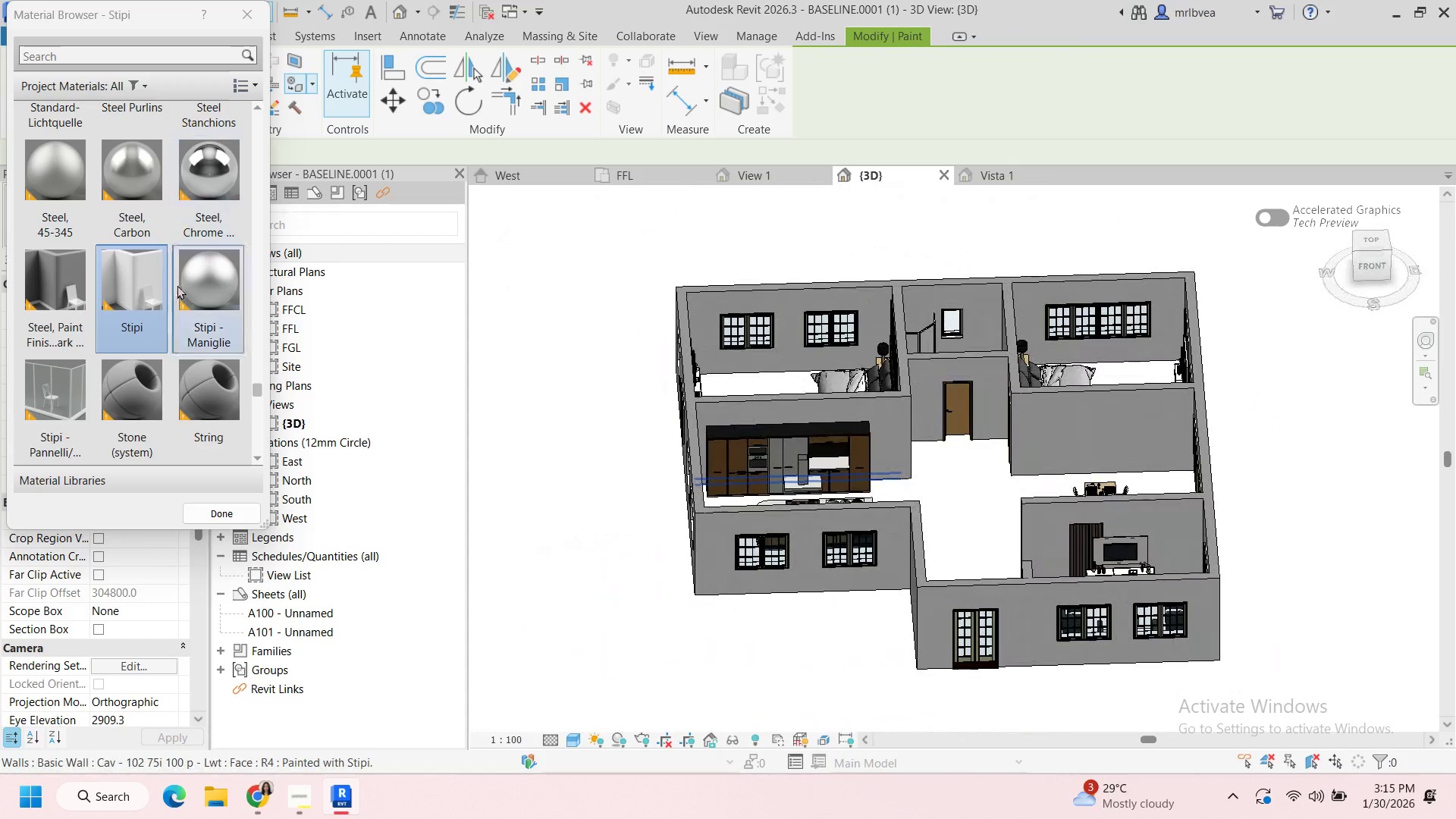 
scroll: coordinate [178, 307], scroll_direction: down, amount: 1.0
 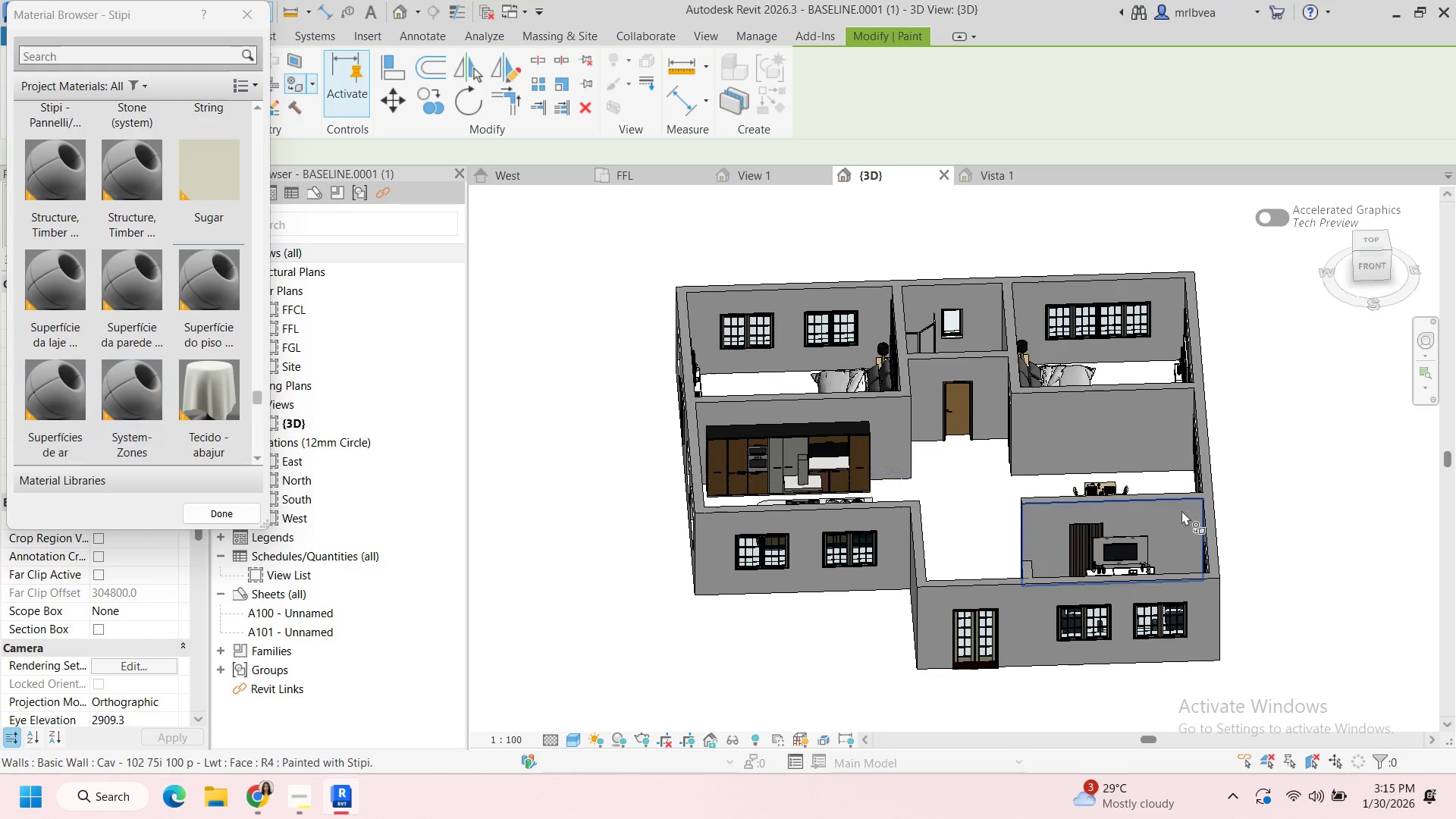 
scroll: coordinate [903, 289], scroll_direction: up, amount: 7.0
 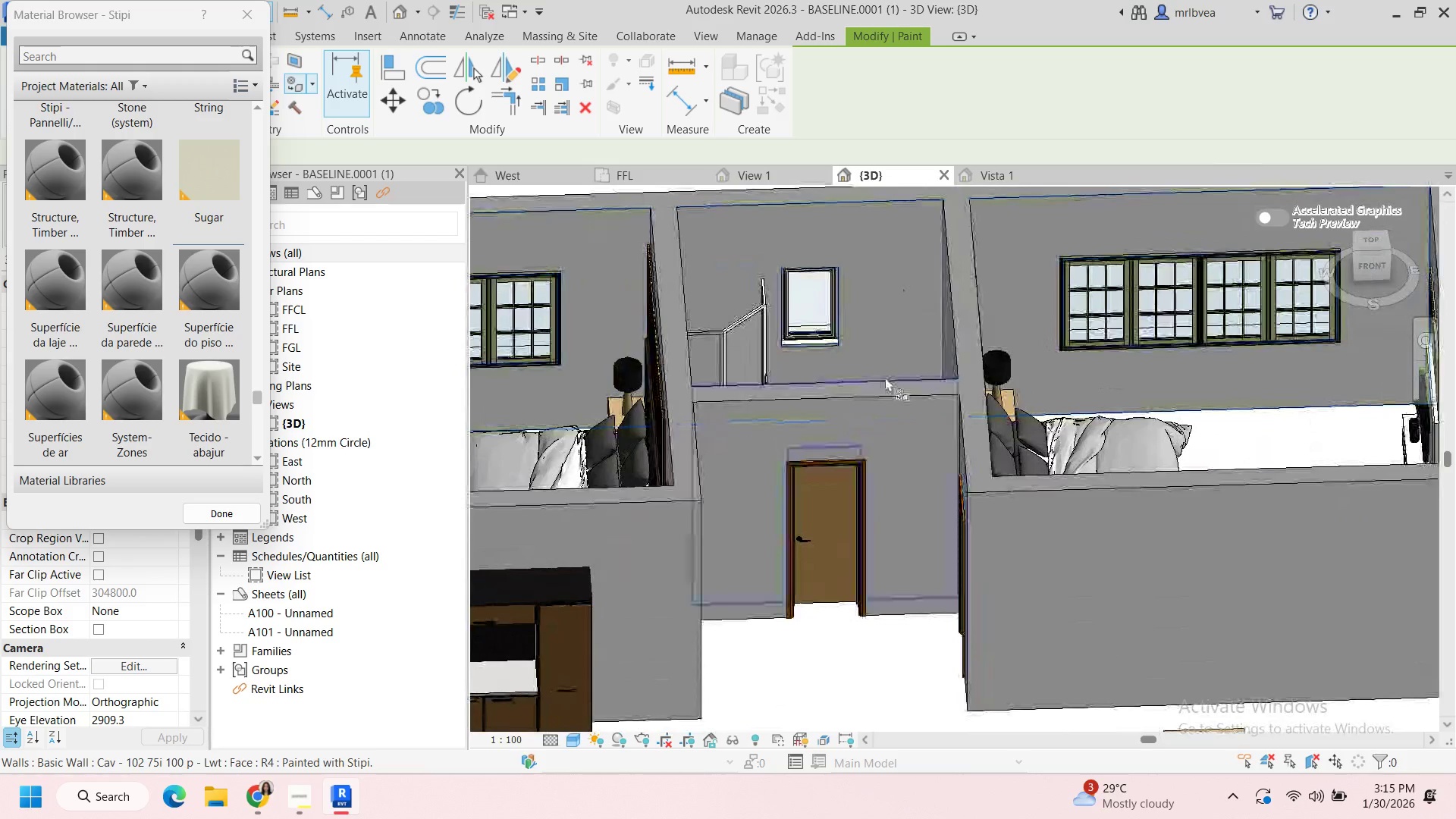 
scroll: coordinate [234, 319], scroll_direction: down, amount: 10.0
 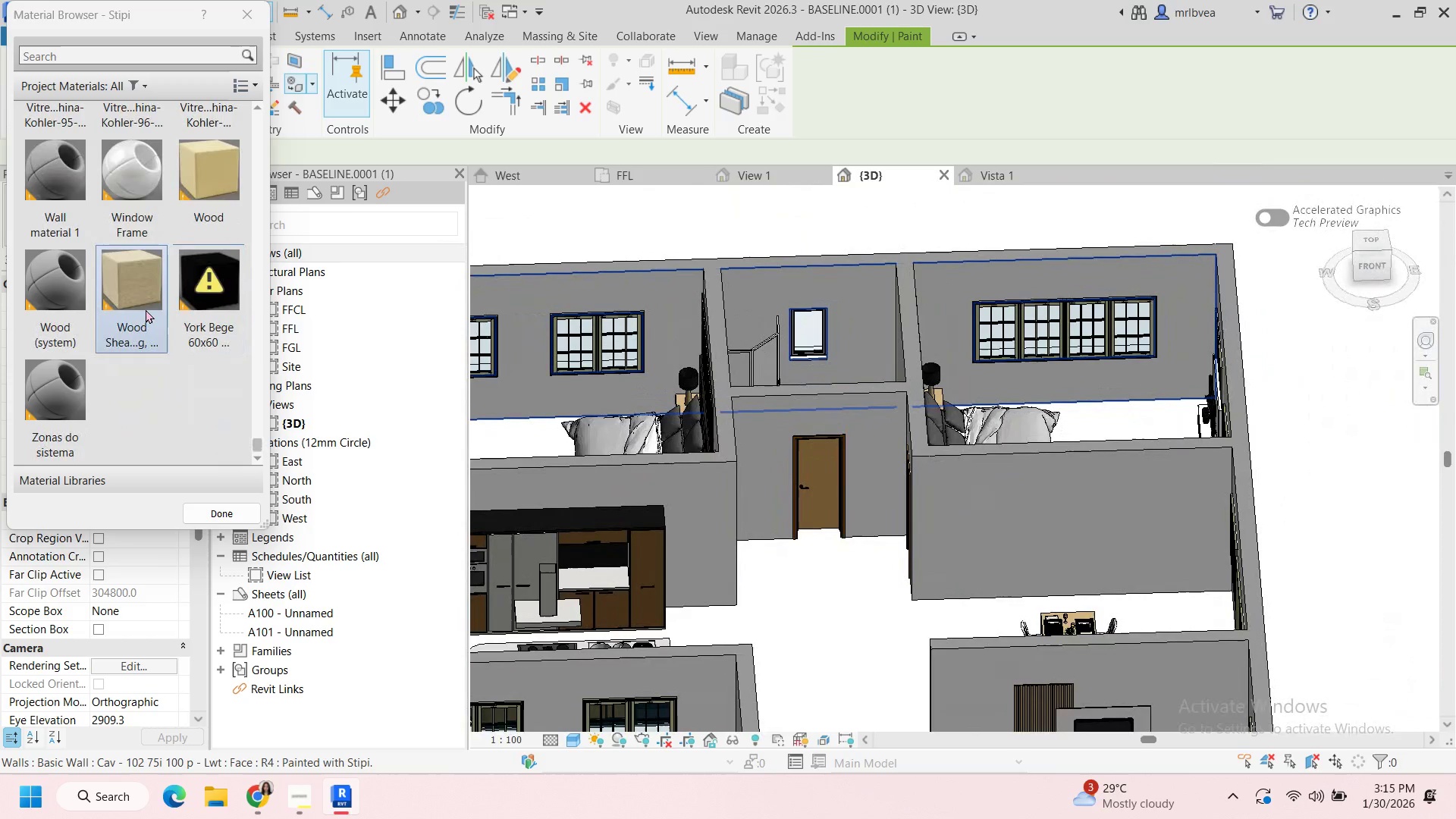 
left_click([143, 309])
 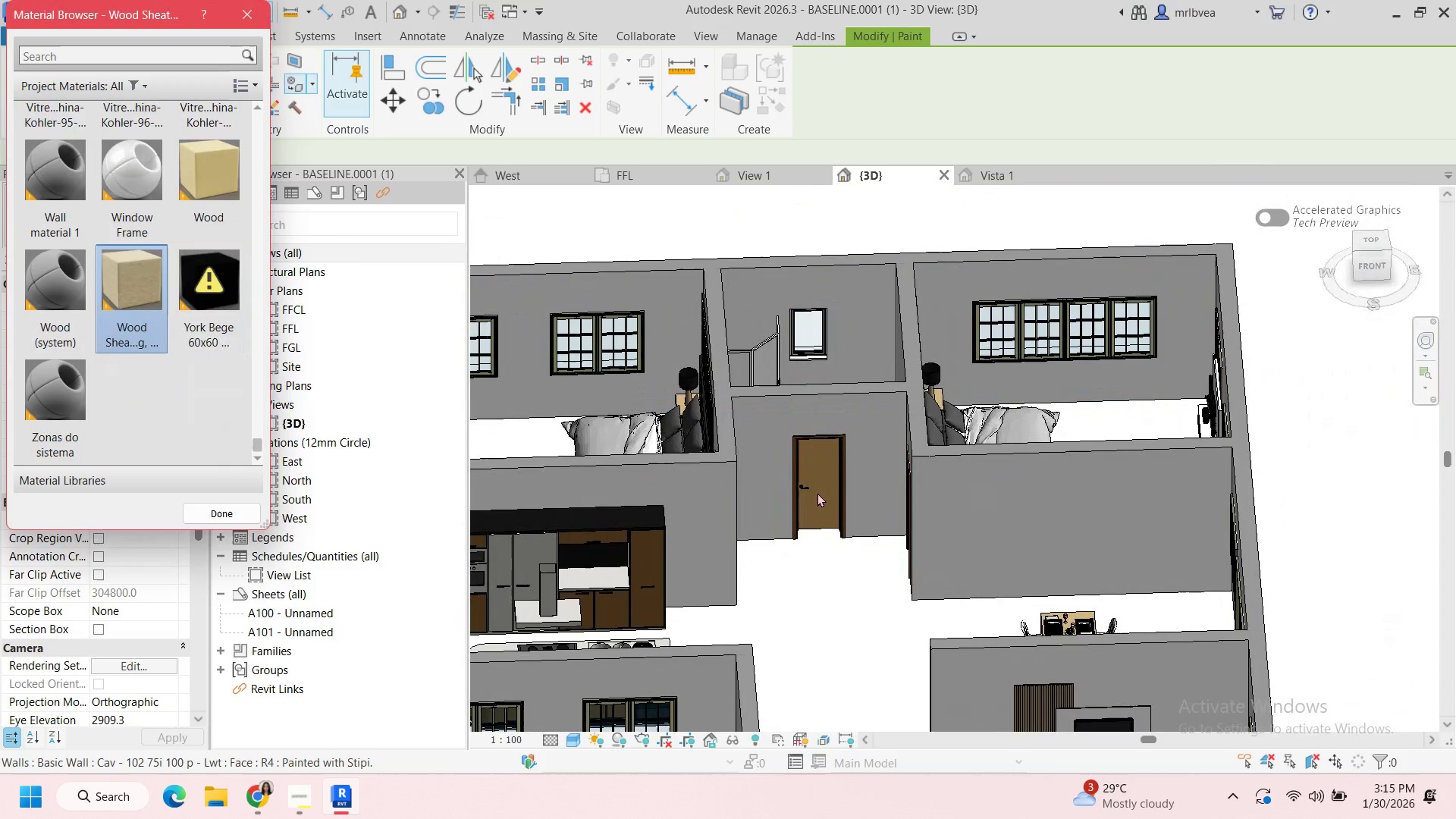 
scroll: coordinate [834, 496], scroll_direction: down, amount: 3.0
 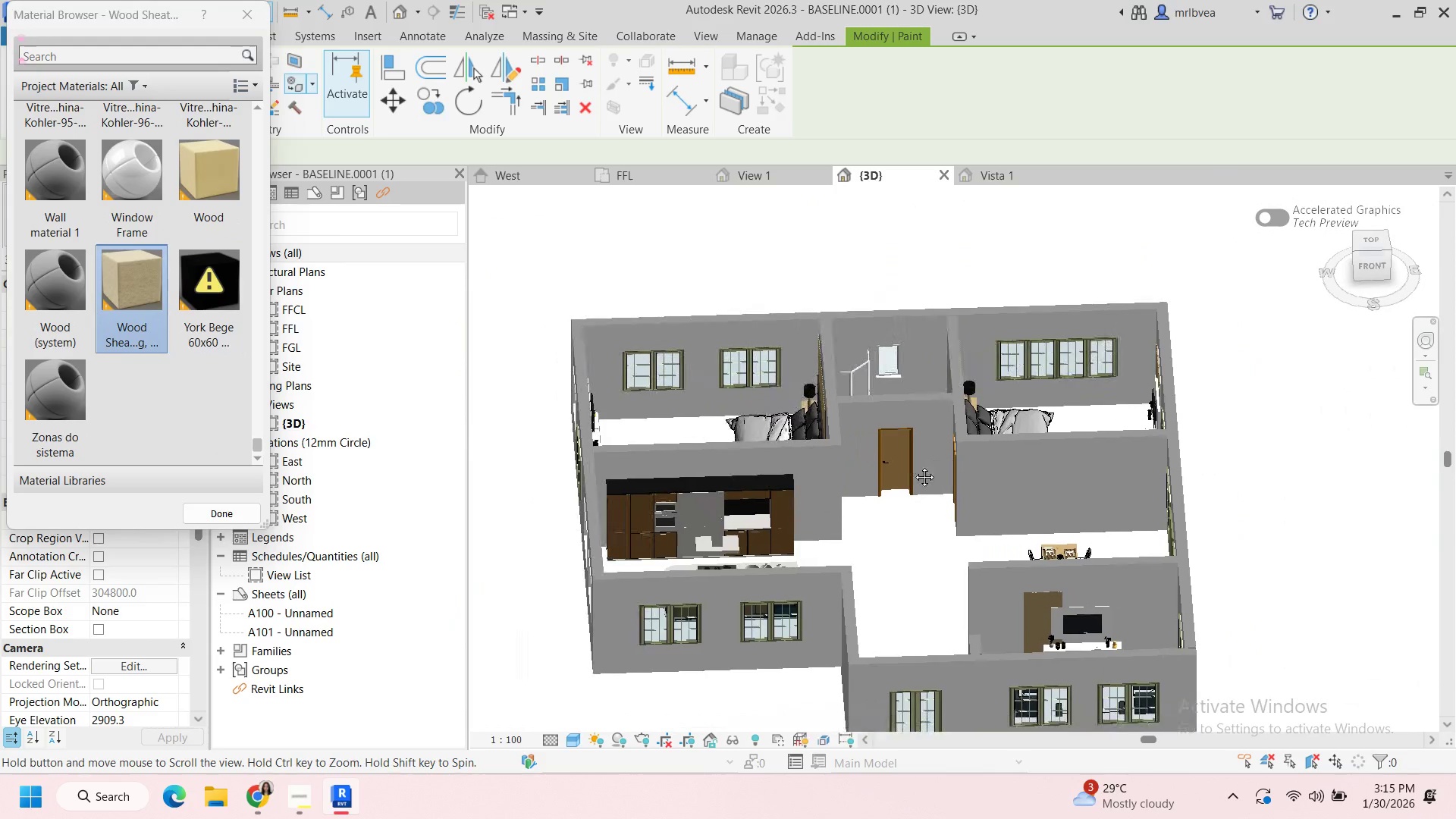 
scroll: coordinate [148, 188], scroll_direction: up, amount: 52.0
 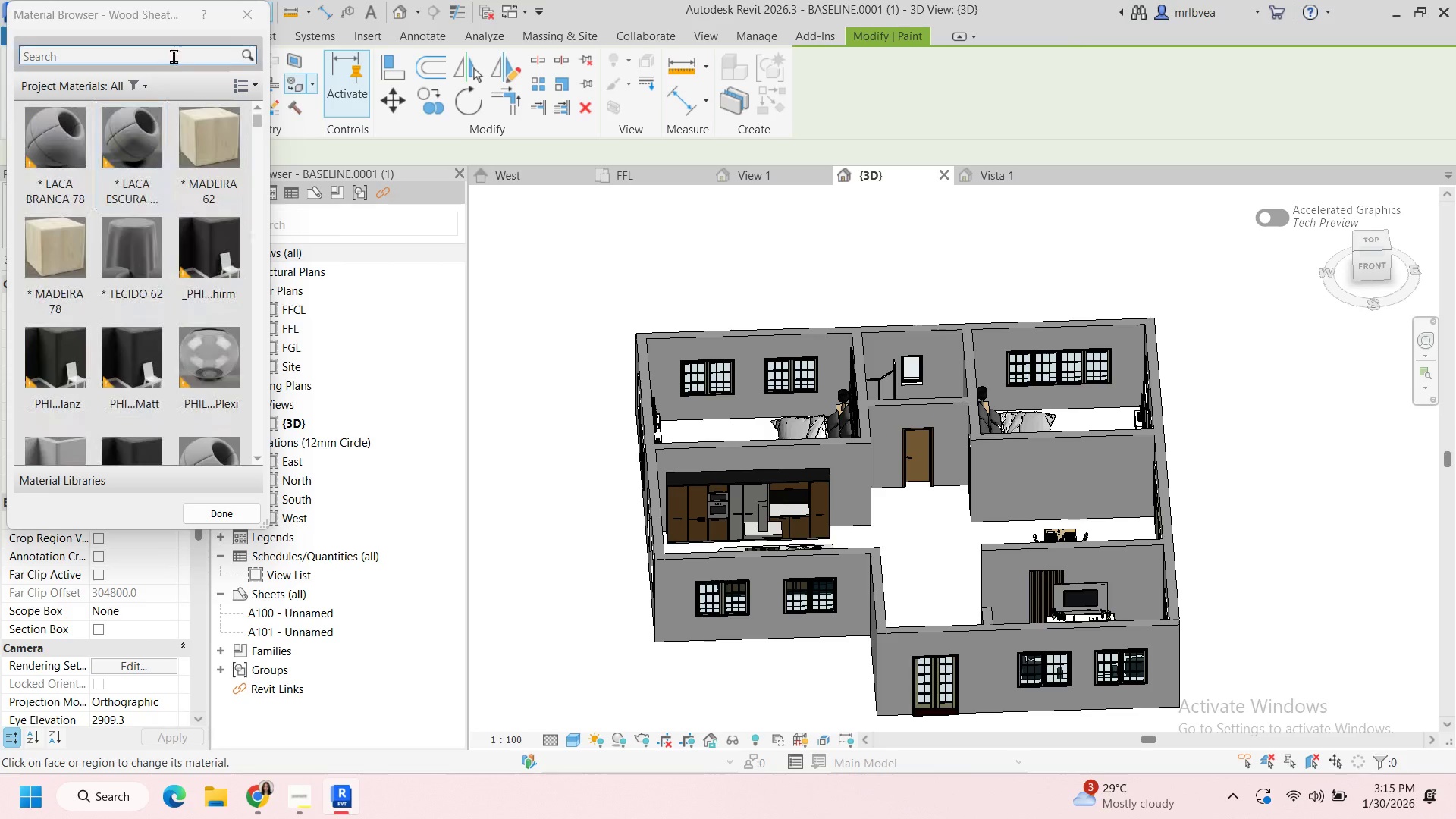 
left_click([174, 57])
 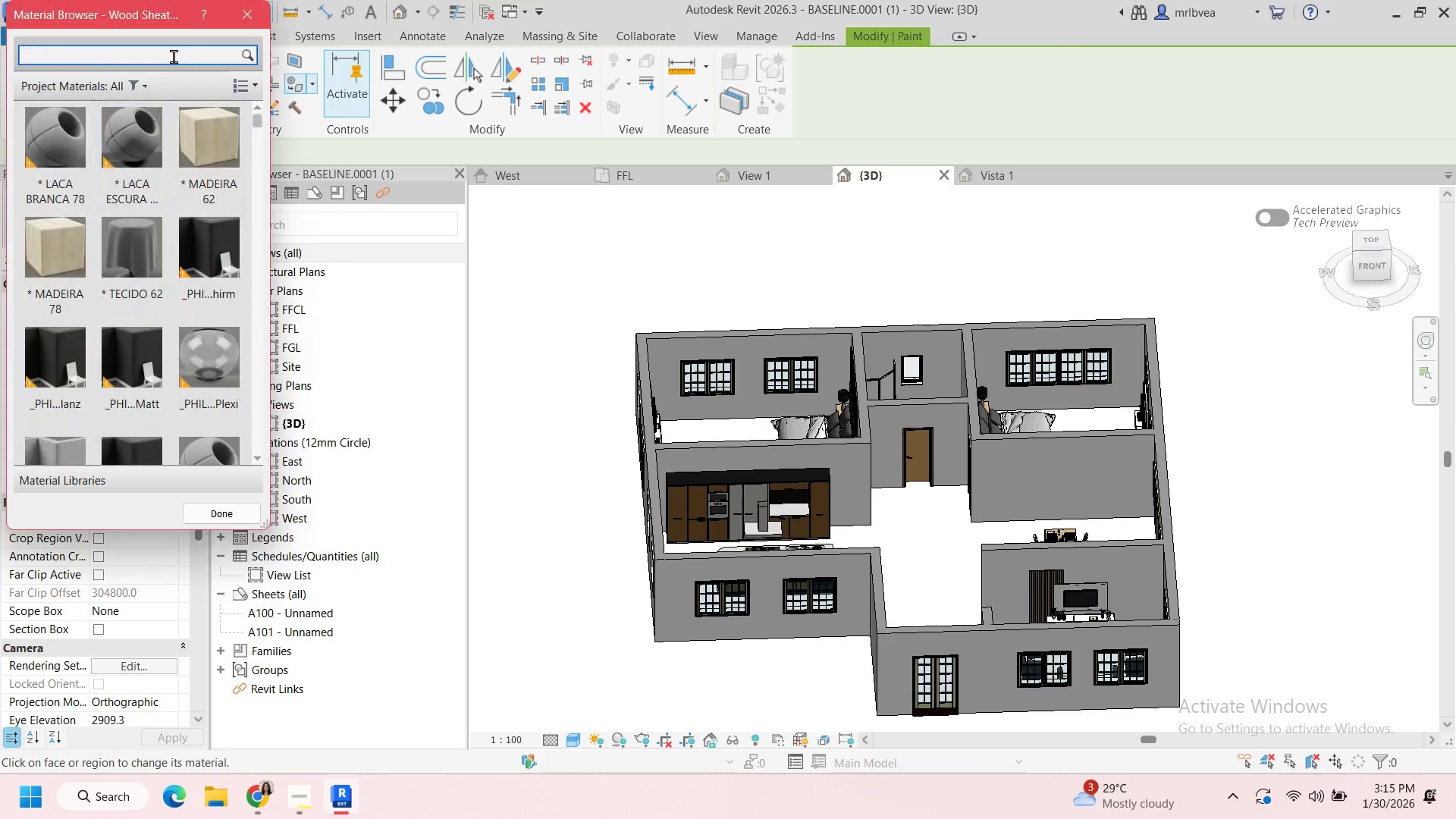 
type(tile)
 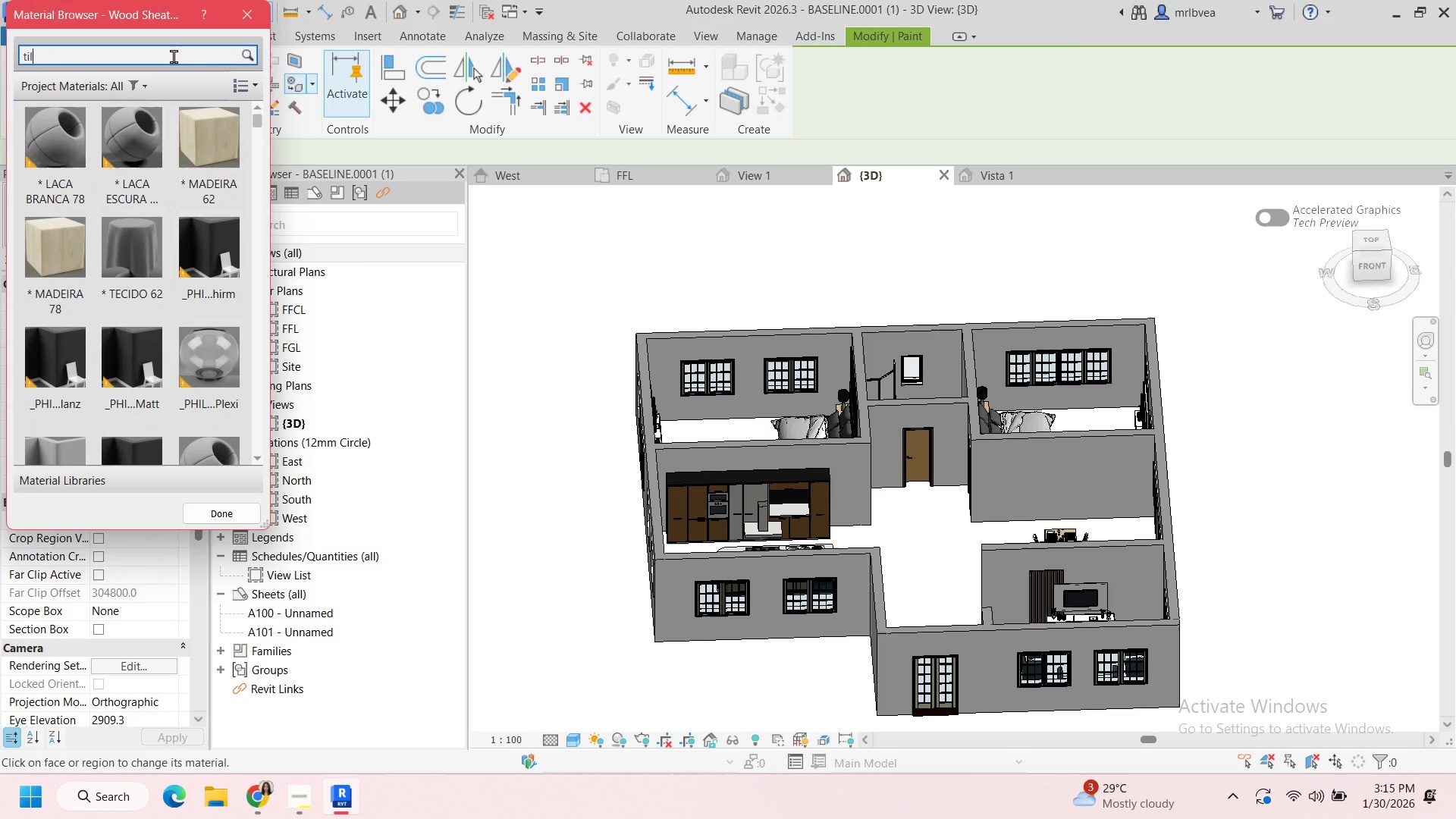 
key(Enter)
 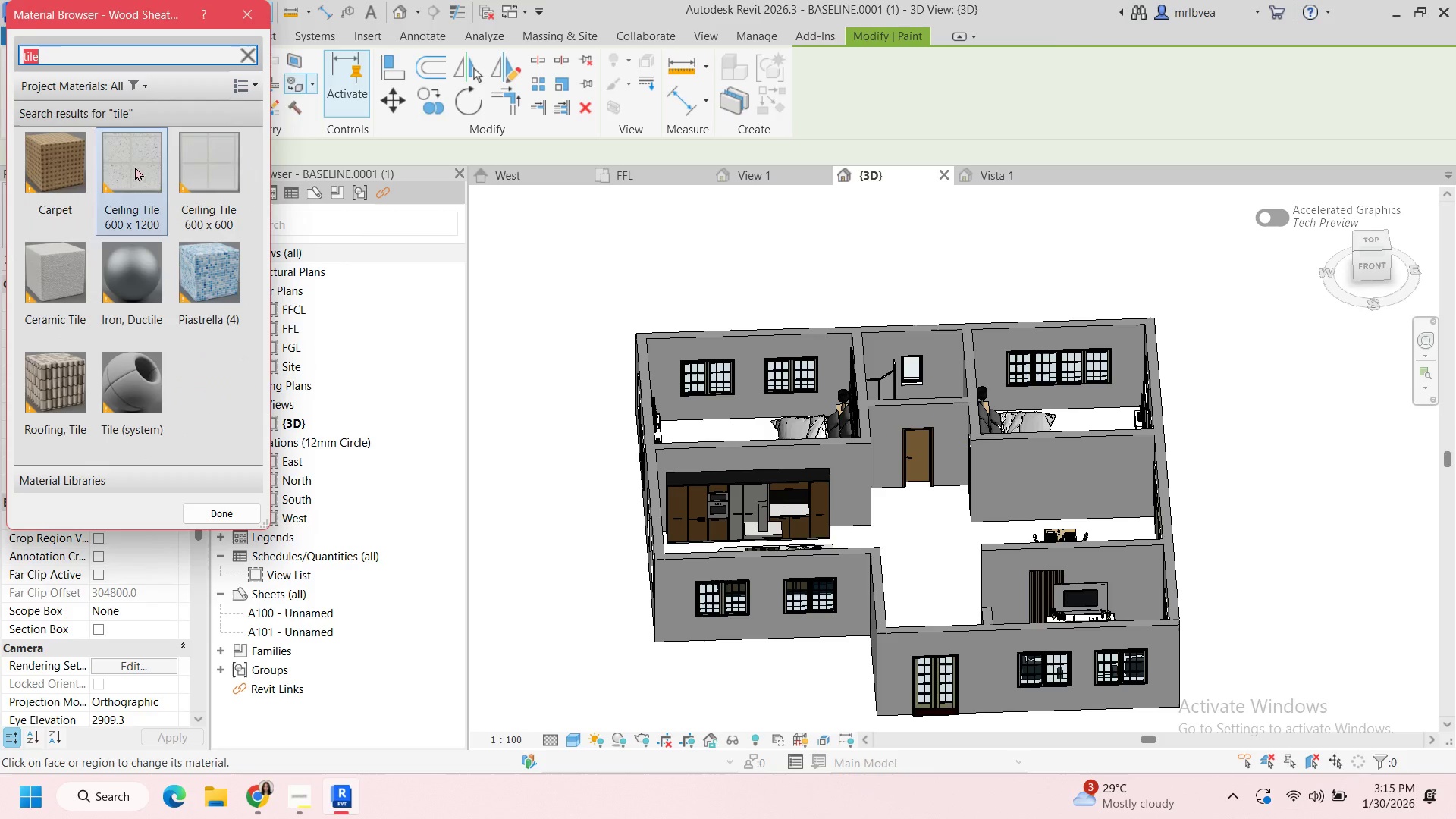 
left_click([209, 177])
 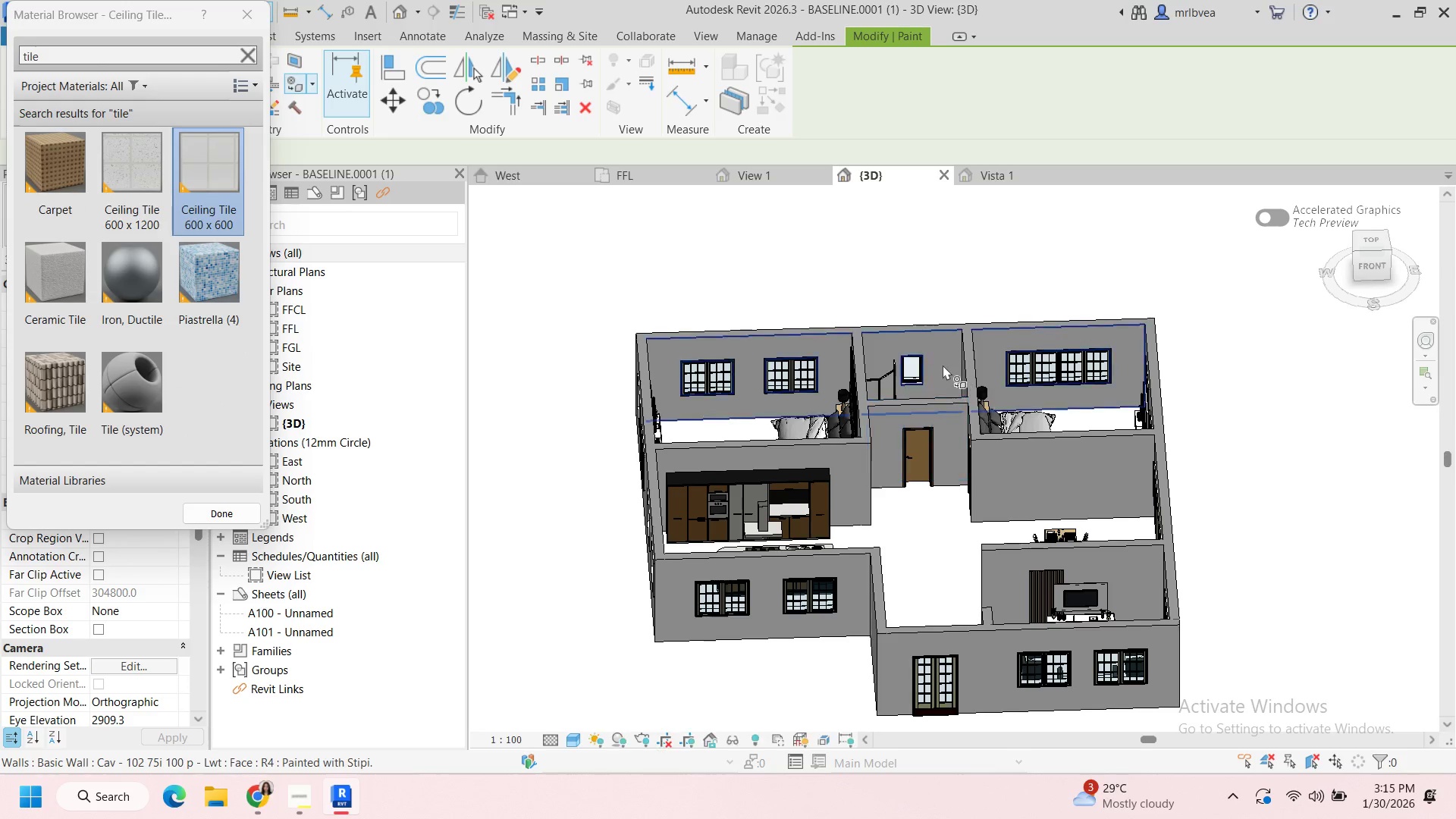 
left_click([942, 363])
 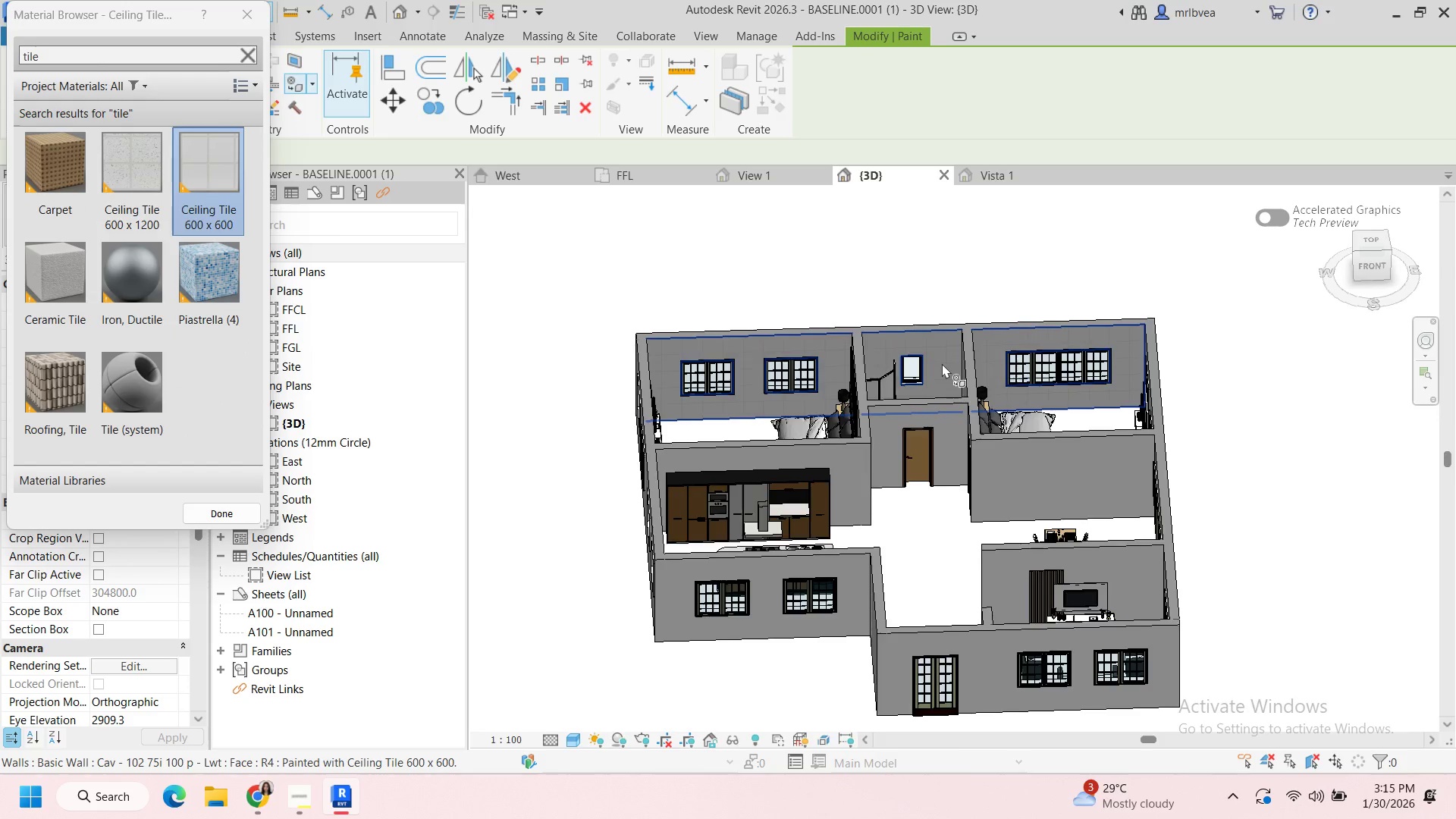 
scroll: coordinate [942, 363], scroll_direction: up, amount: 9.0
 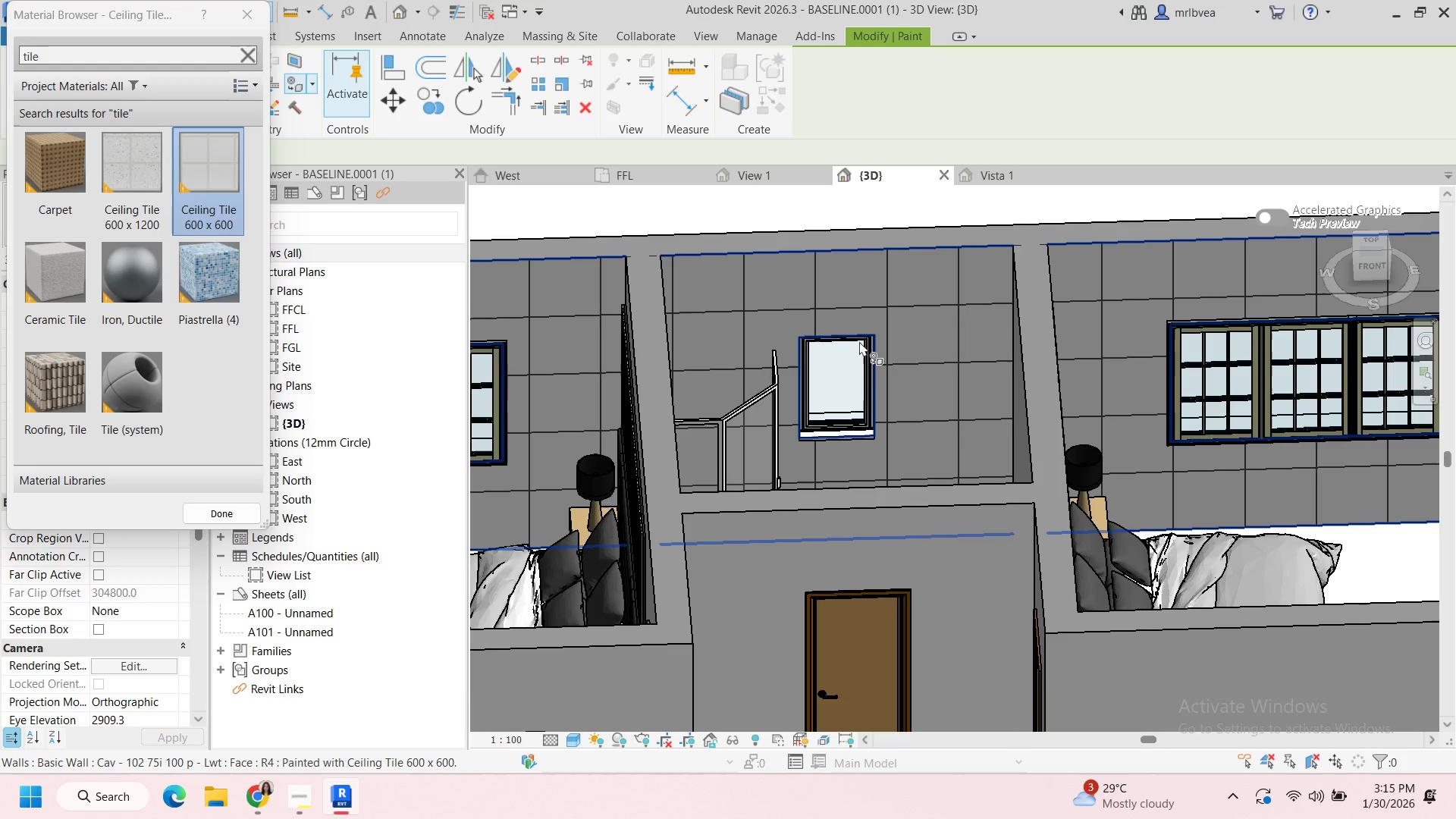 
scroll: coordinate [863, 340], scroll_direction: down, amount: 3.0
 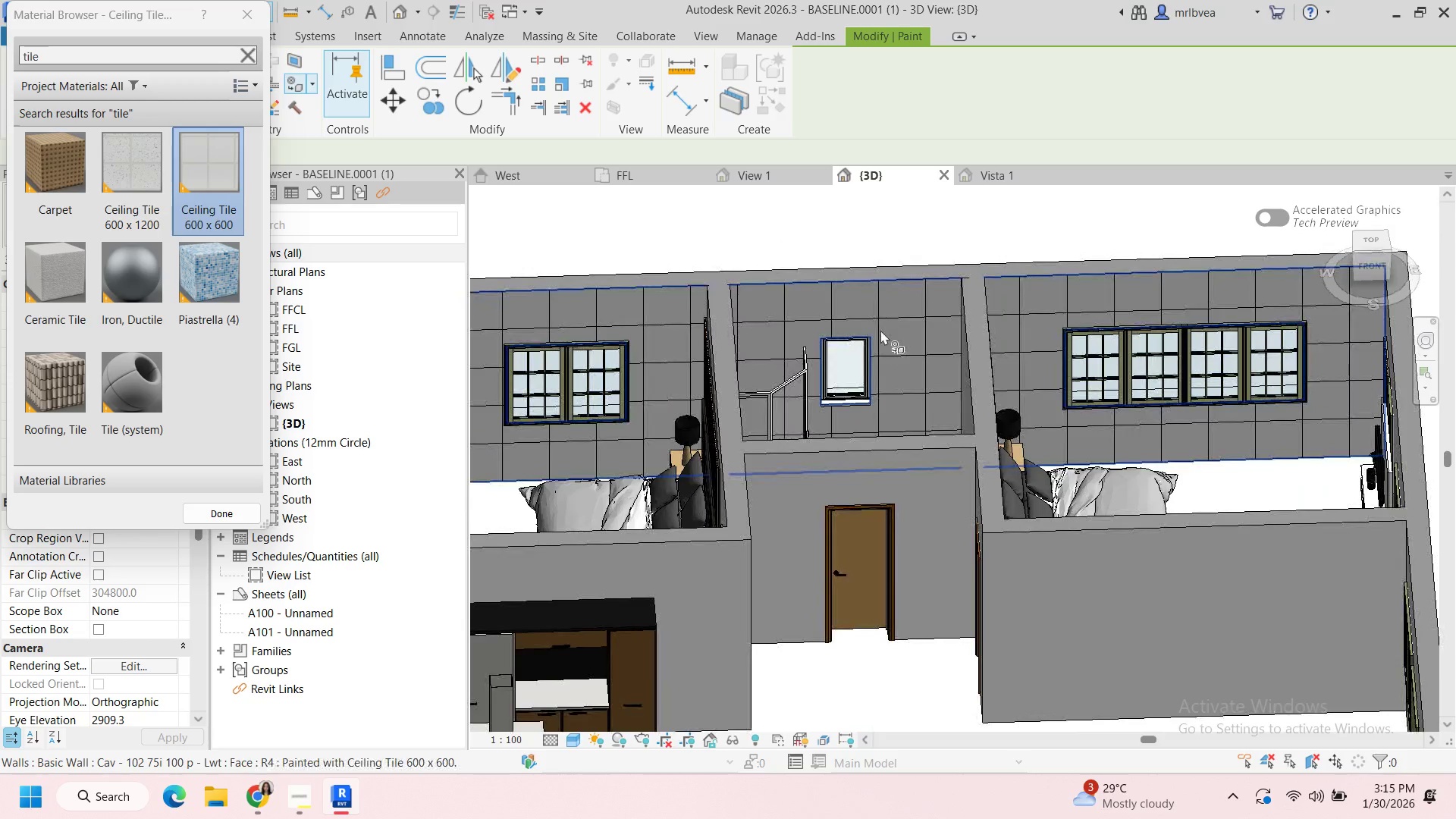 
key(Control+Z)
 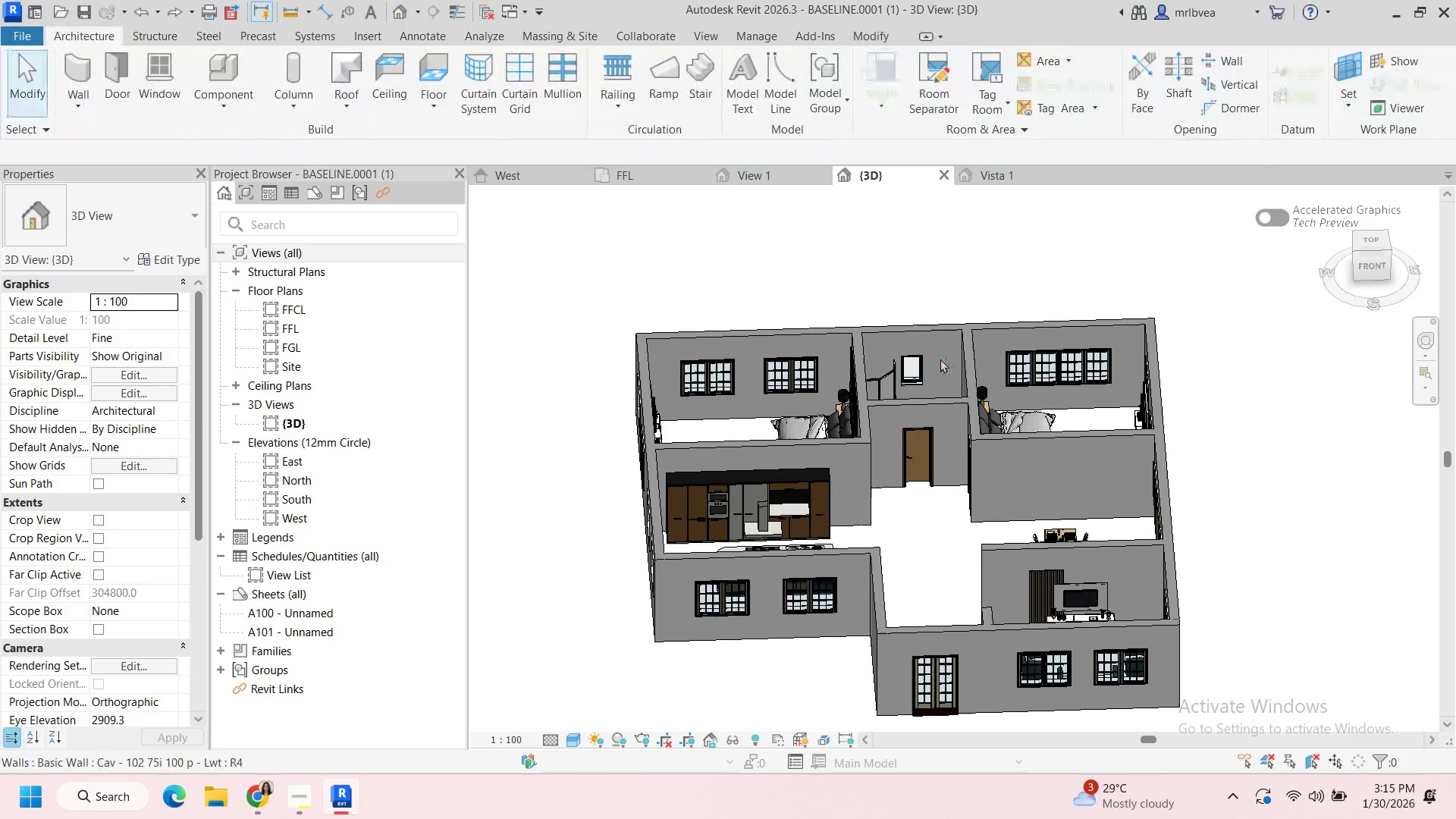 
hold_key(key=ShiftLeft, duration=2.06)
 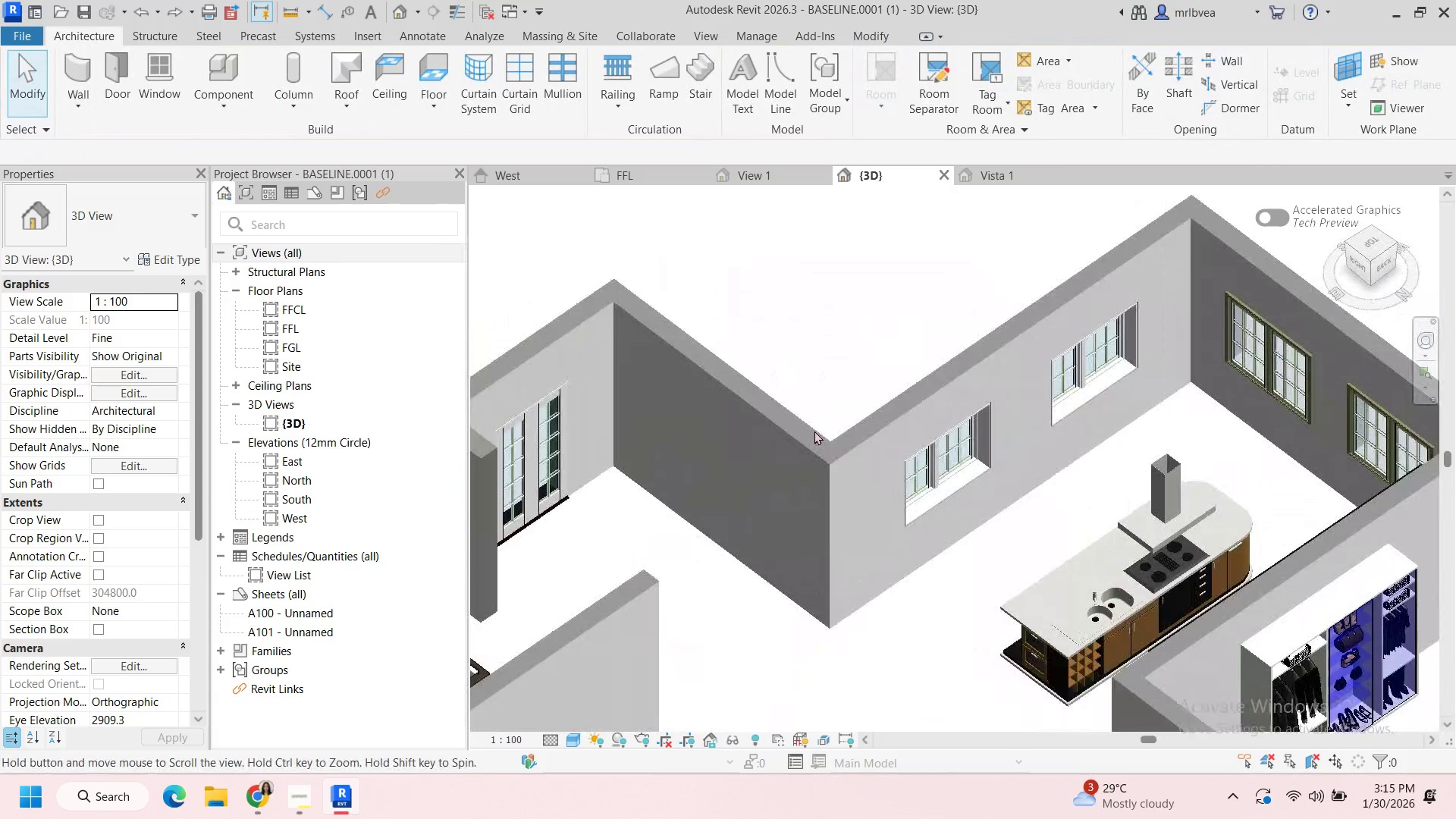 
scroll: coordinate [1124, 382], scroll_direction: up, amount: 6.0
 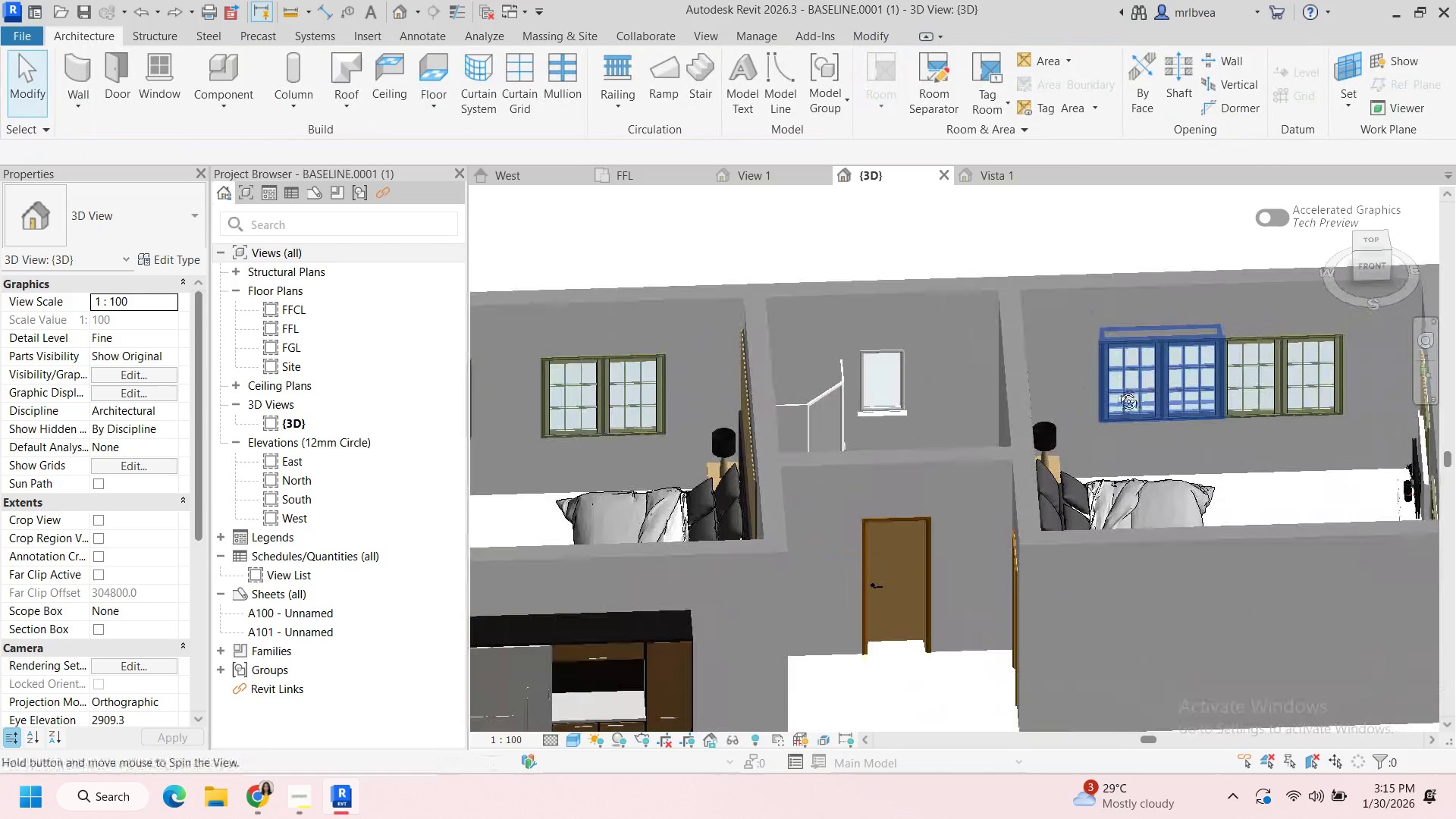 
scroll: coordinate [1053, 463], scroll_direction: down, amount: 6.0
 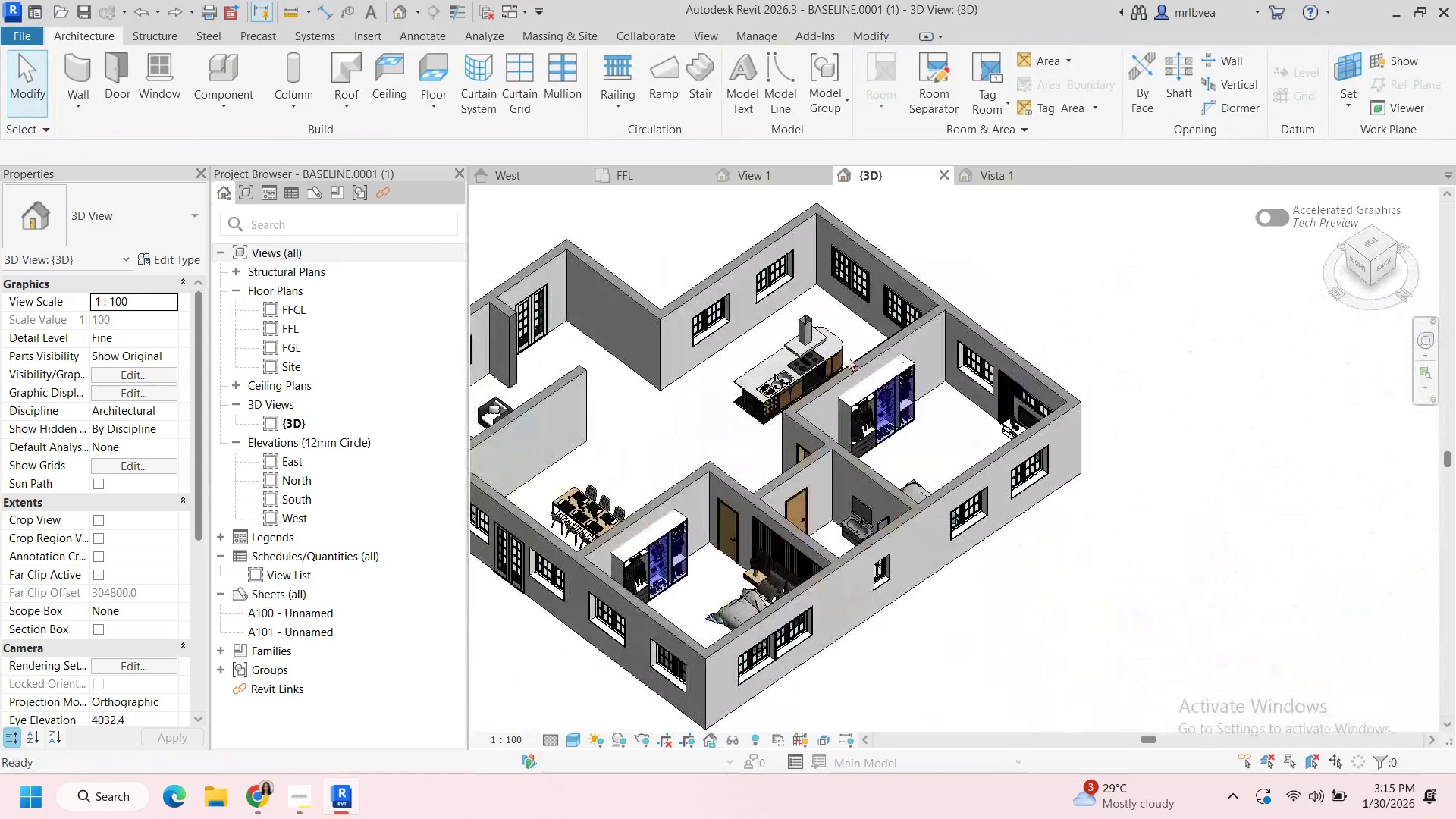 
scroll: coordinate [723, 403], scroll_direction: up, amount: 7.0
 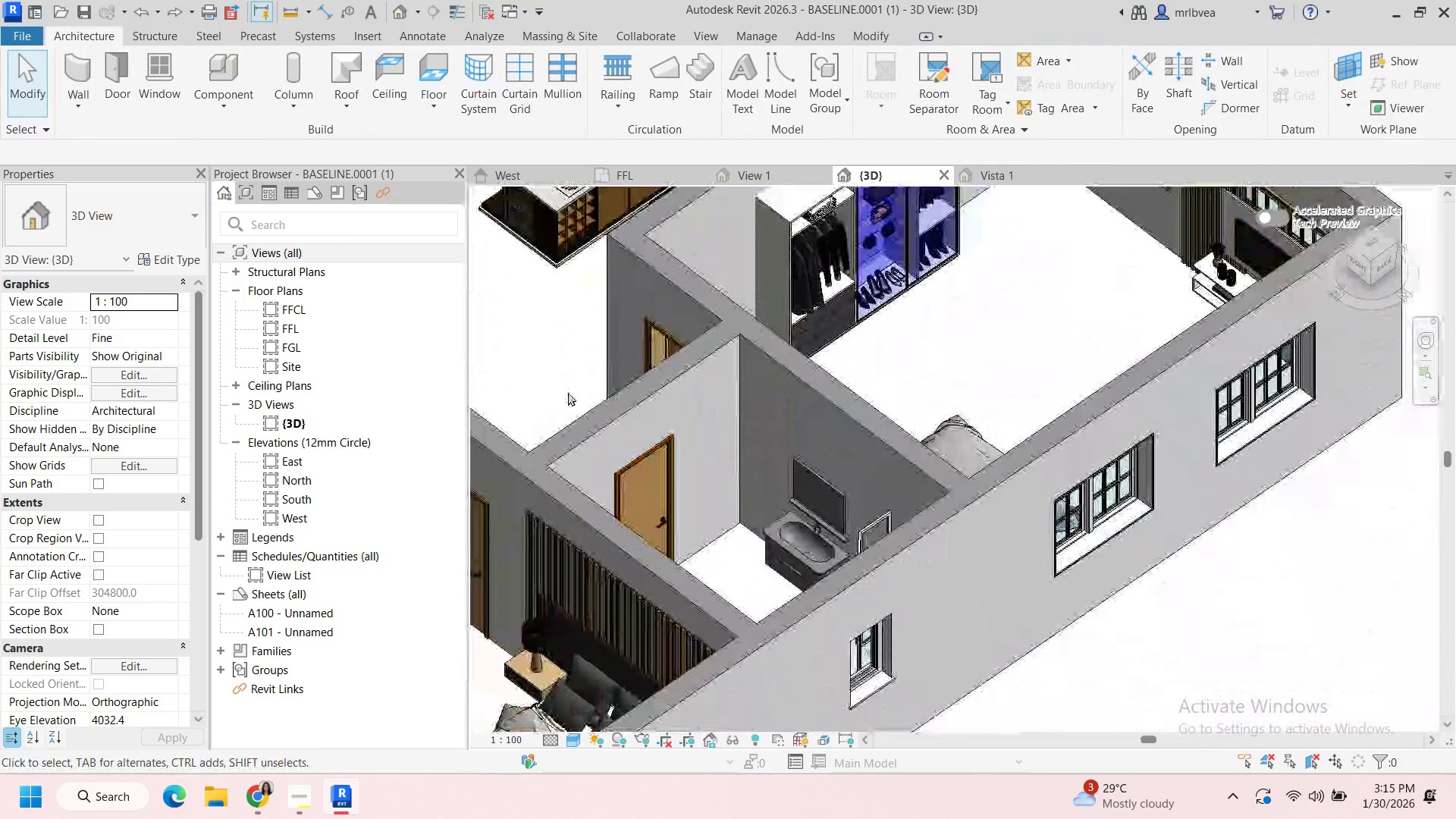 
type(pt)
 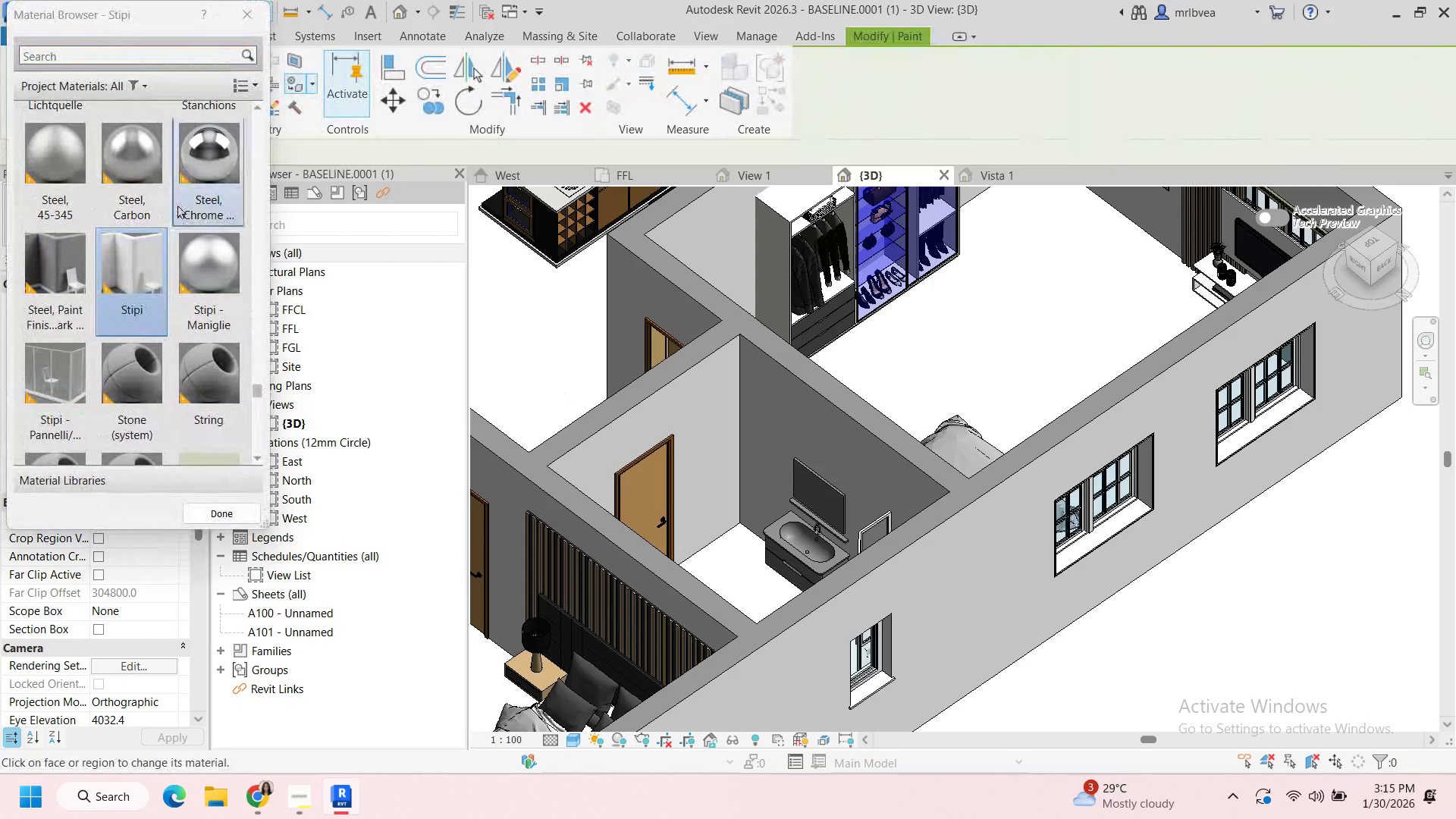 
left_click([137, 251])
 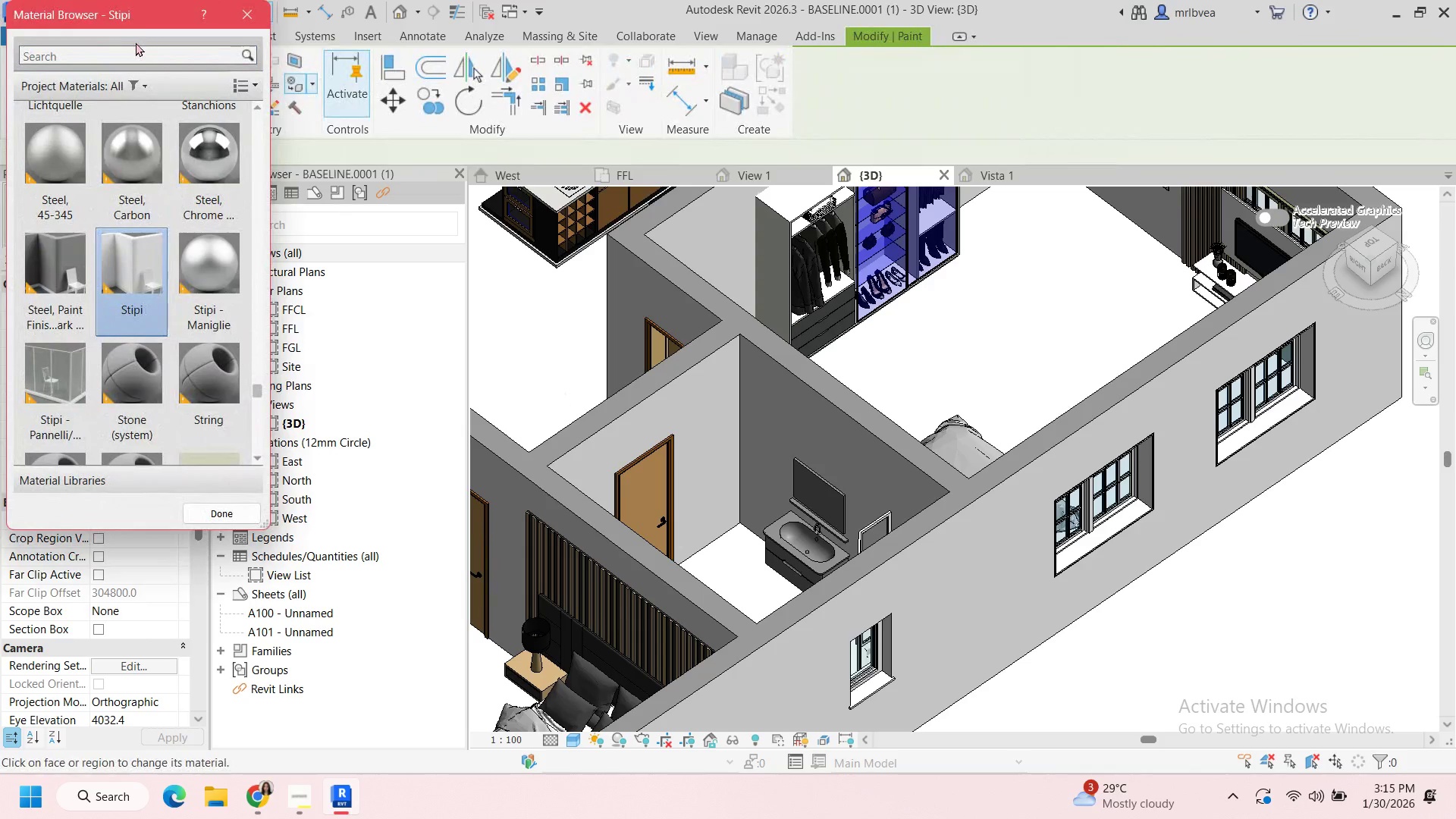 
left_click([125, 46])
 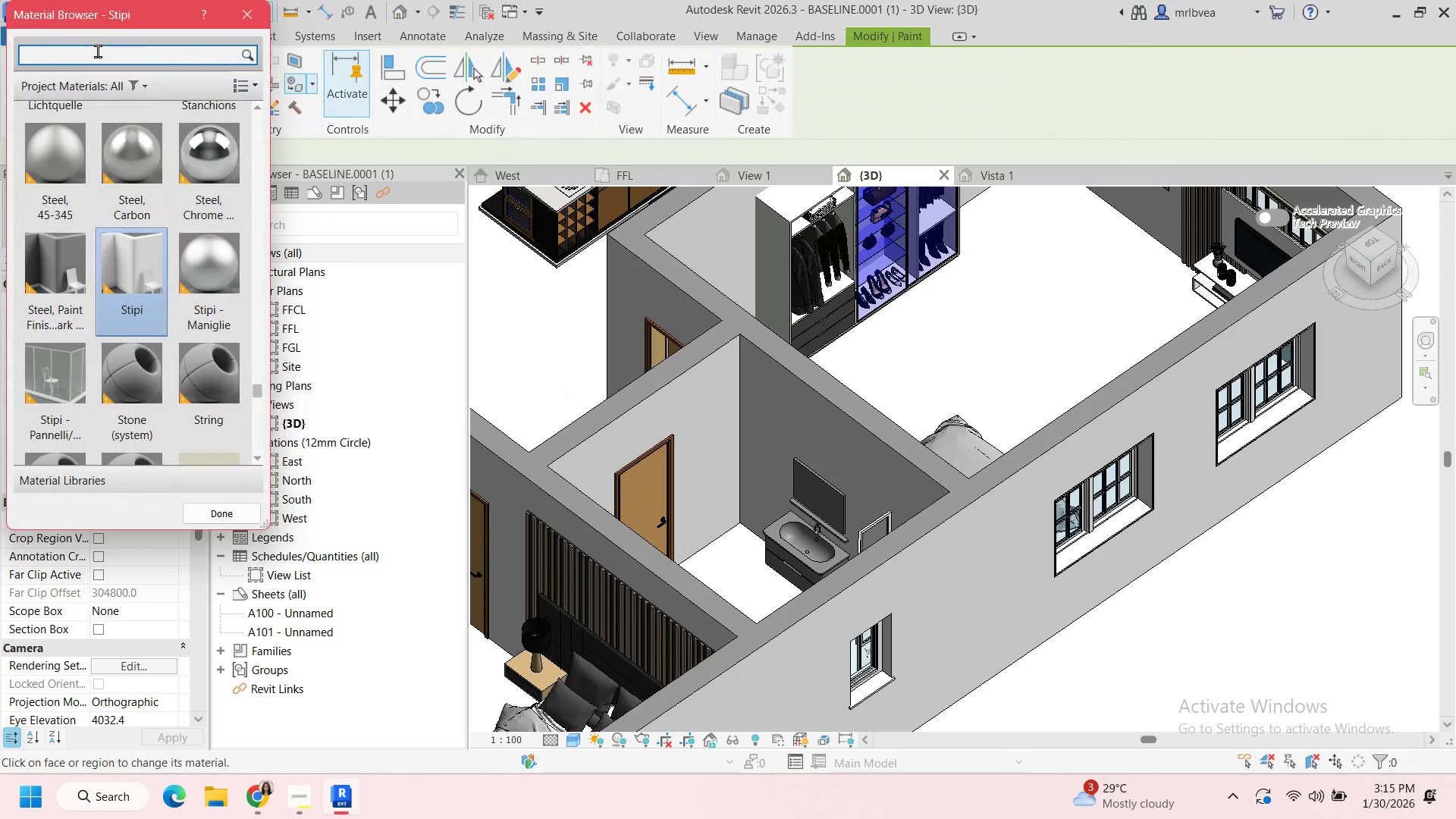 
type(tile)
 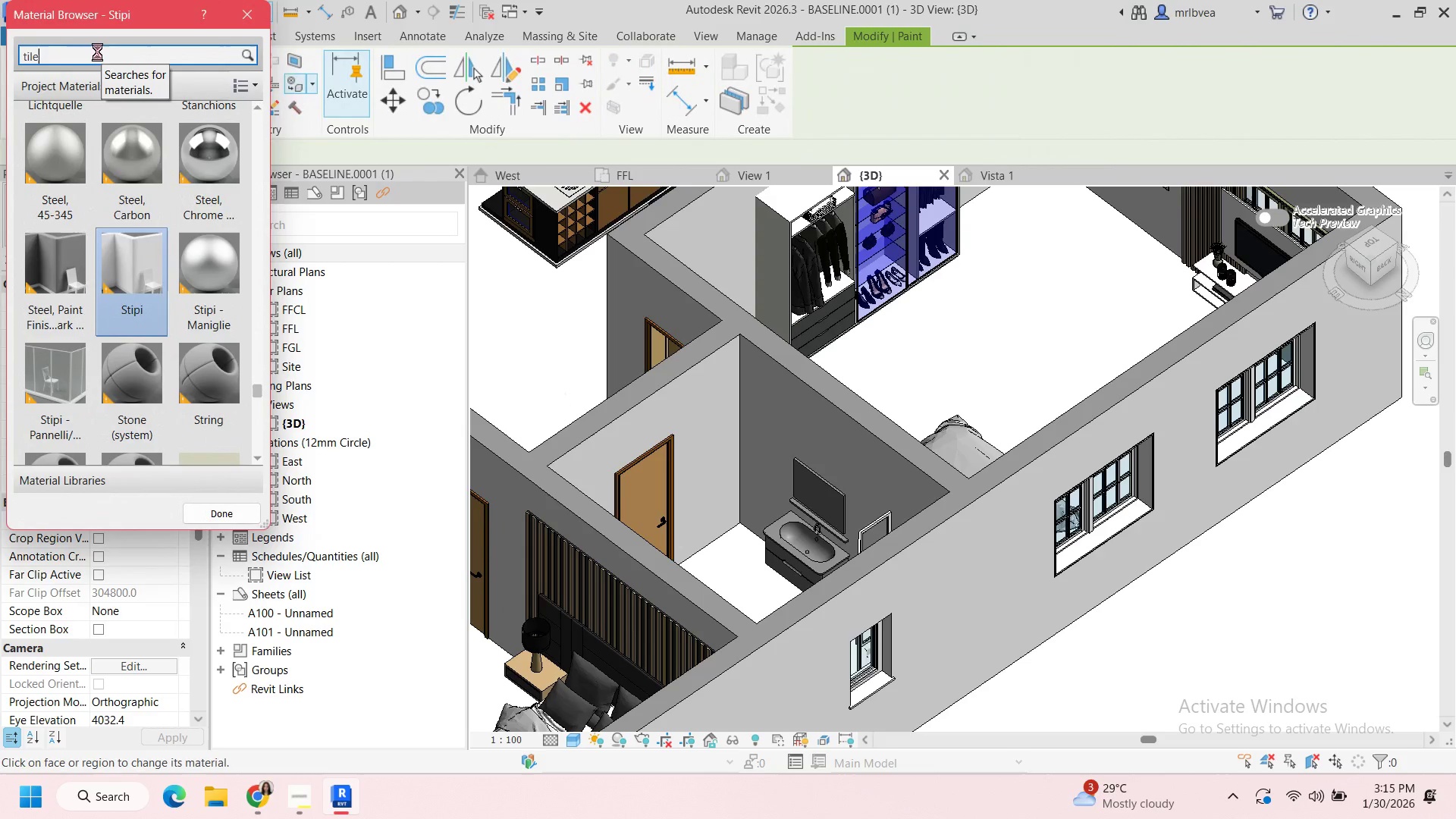 
mouse_move([84, 74])
 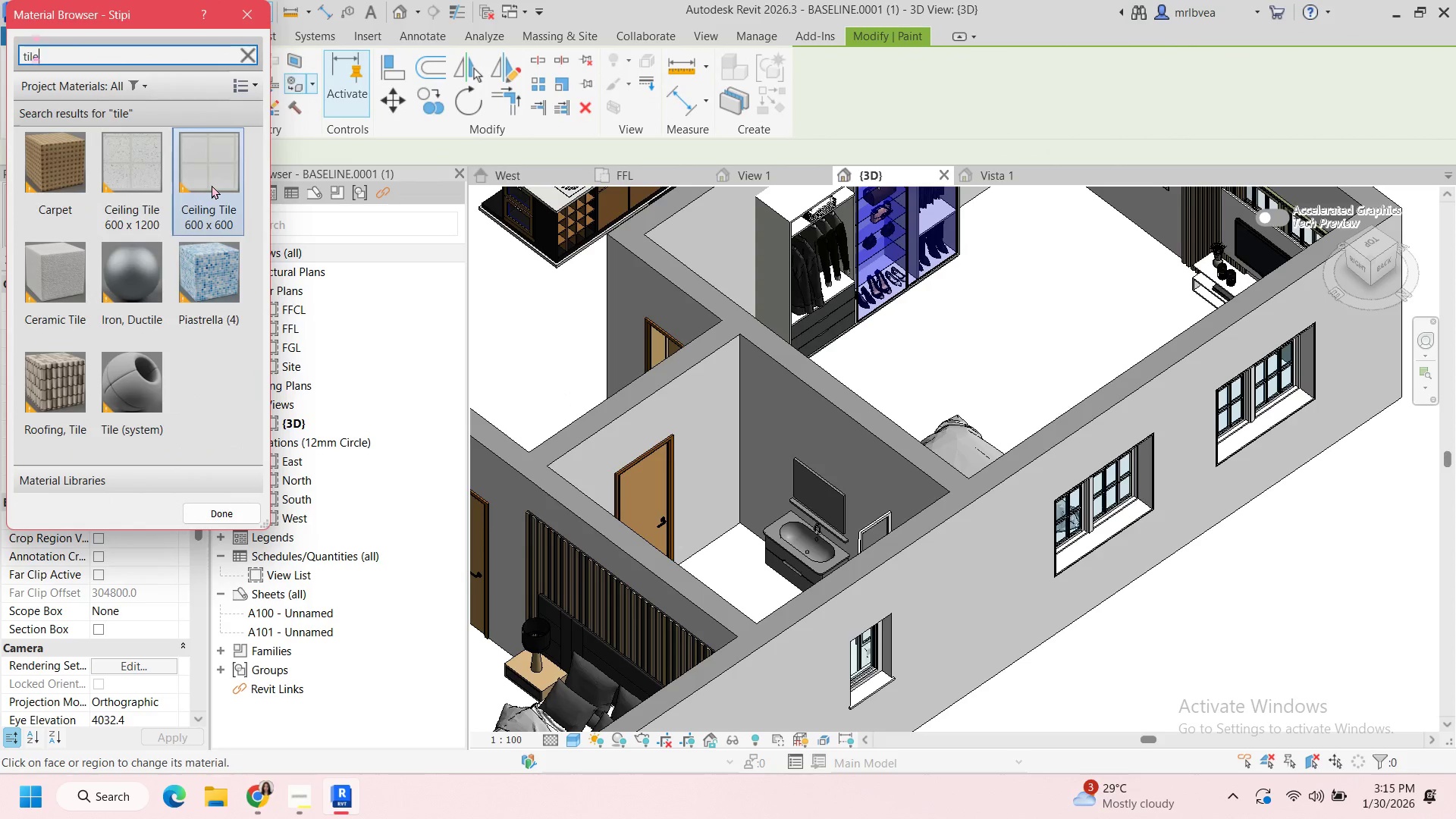 
left_click([212, 185])
 